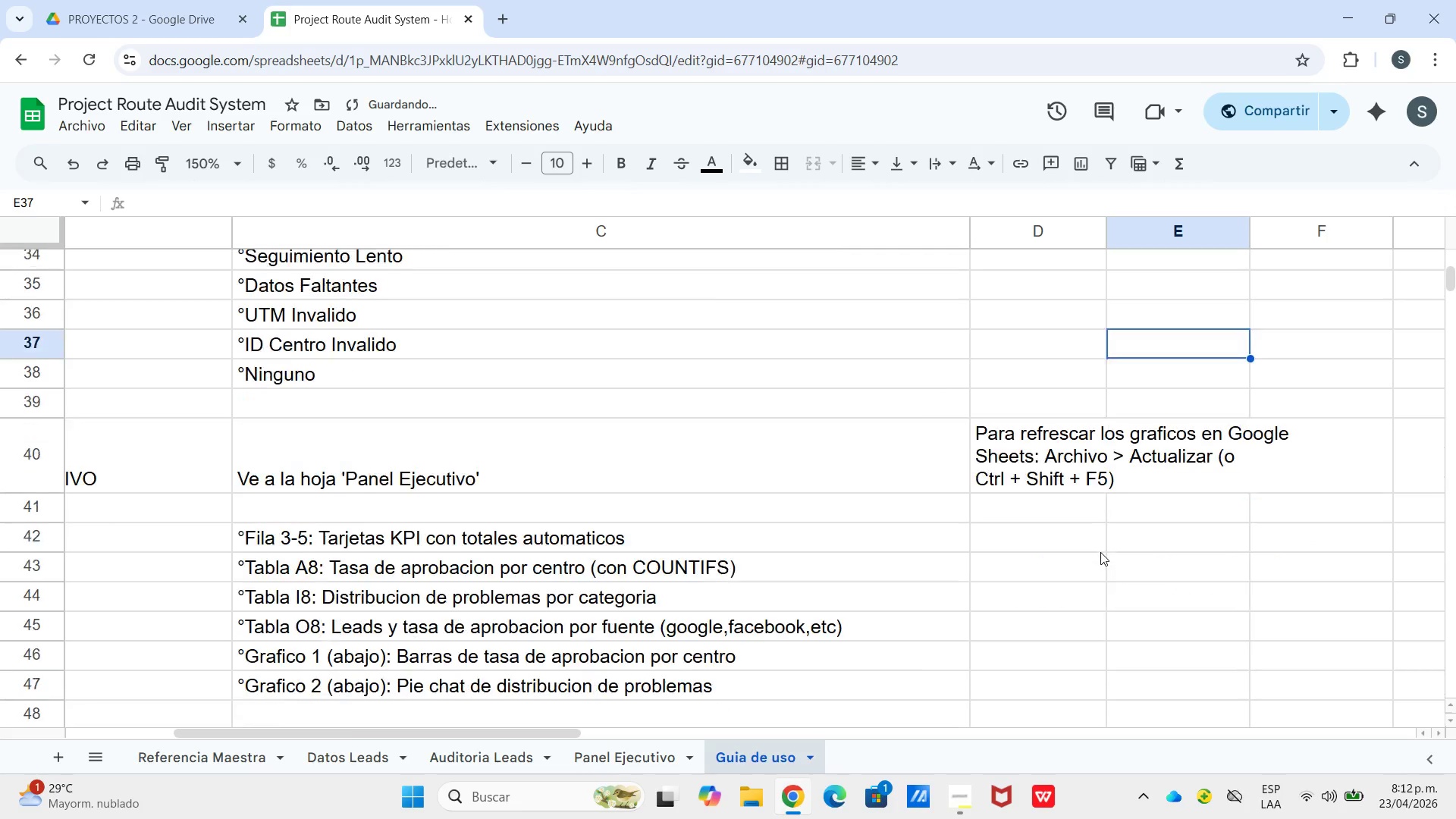 
scroll: coordinate [1100, 552], scroll_direction: down, amount: 3.0
 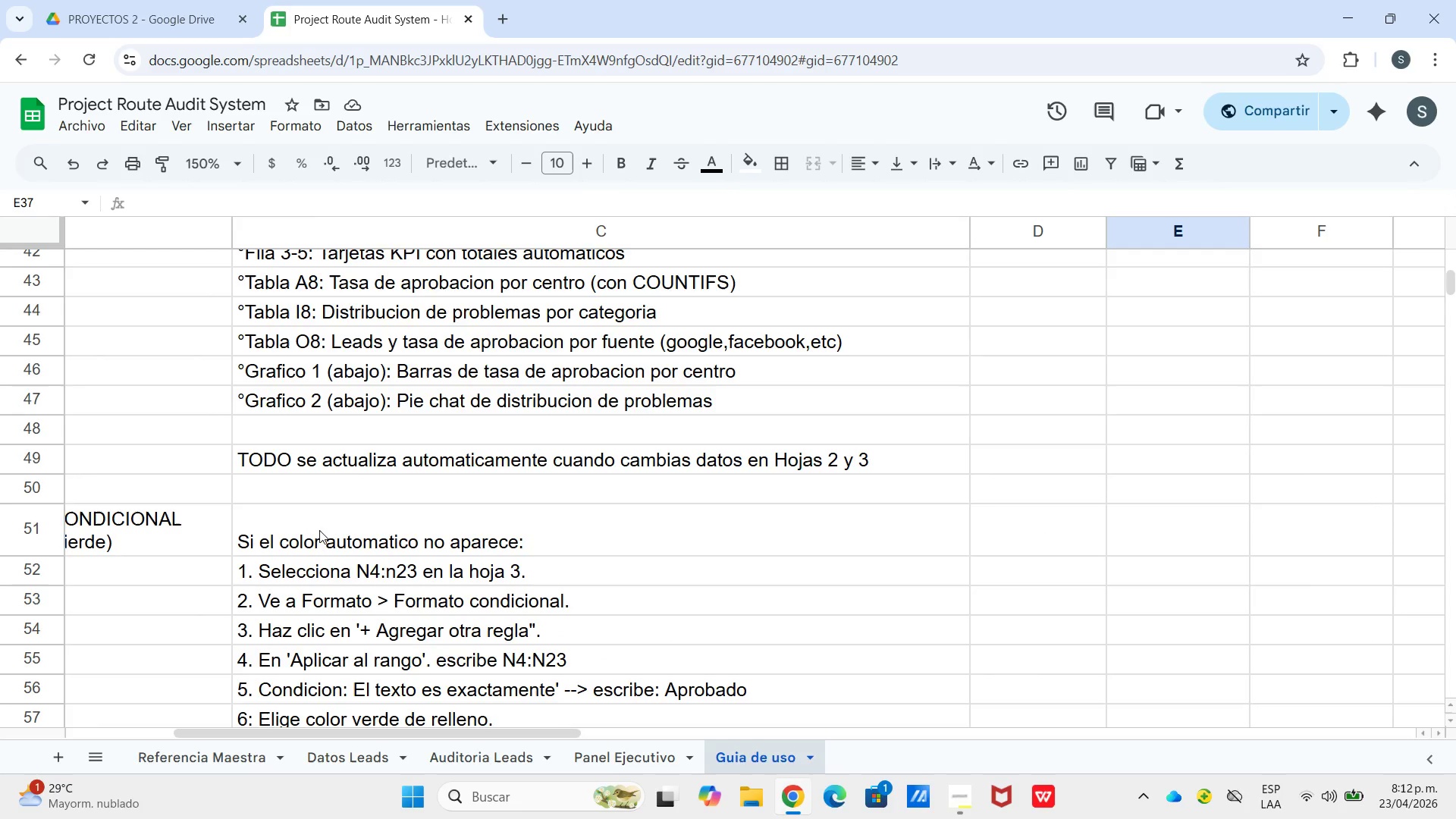 
wait(5.62)
 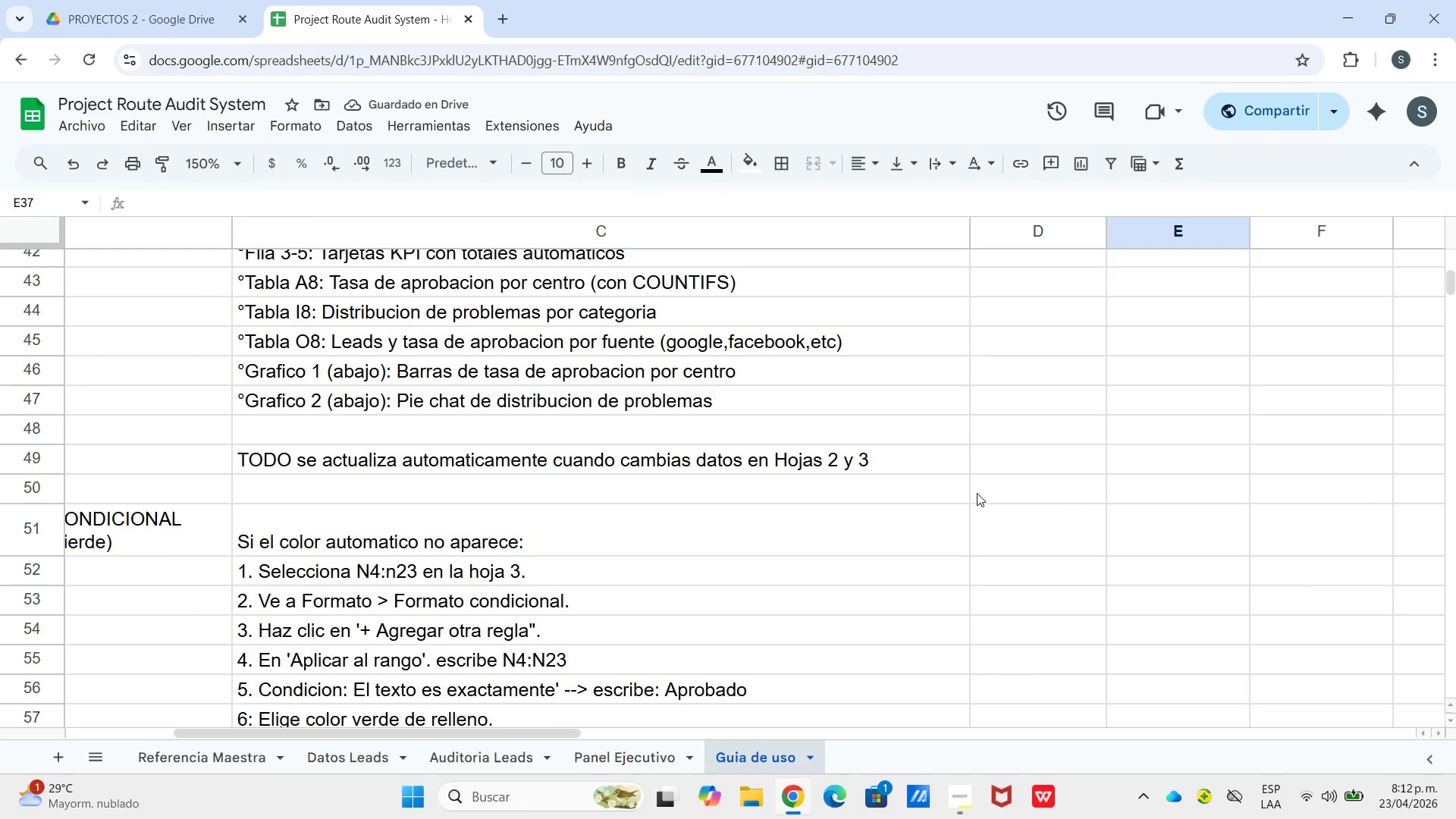 
left_click([1032, 546])
 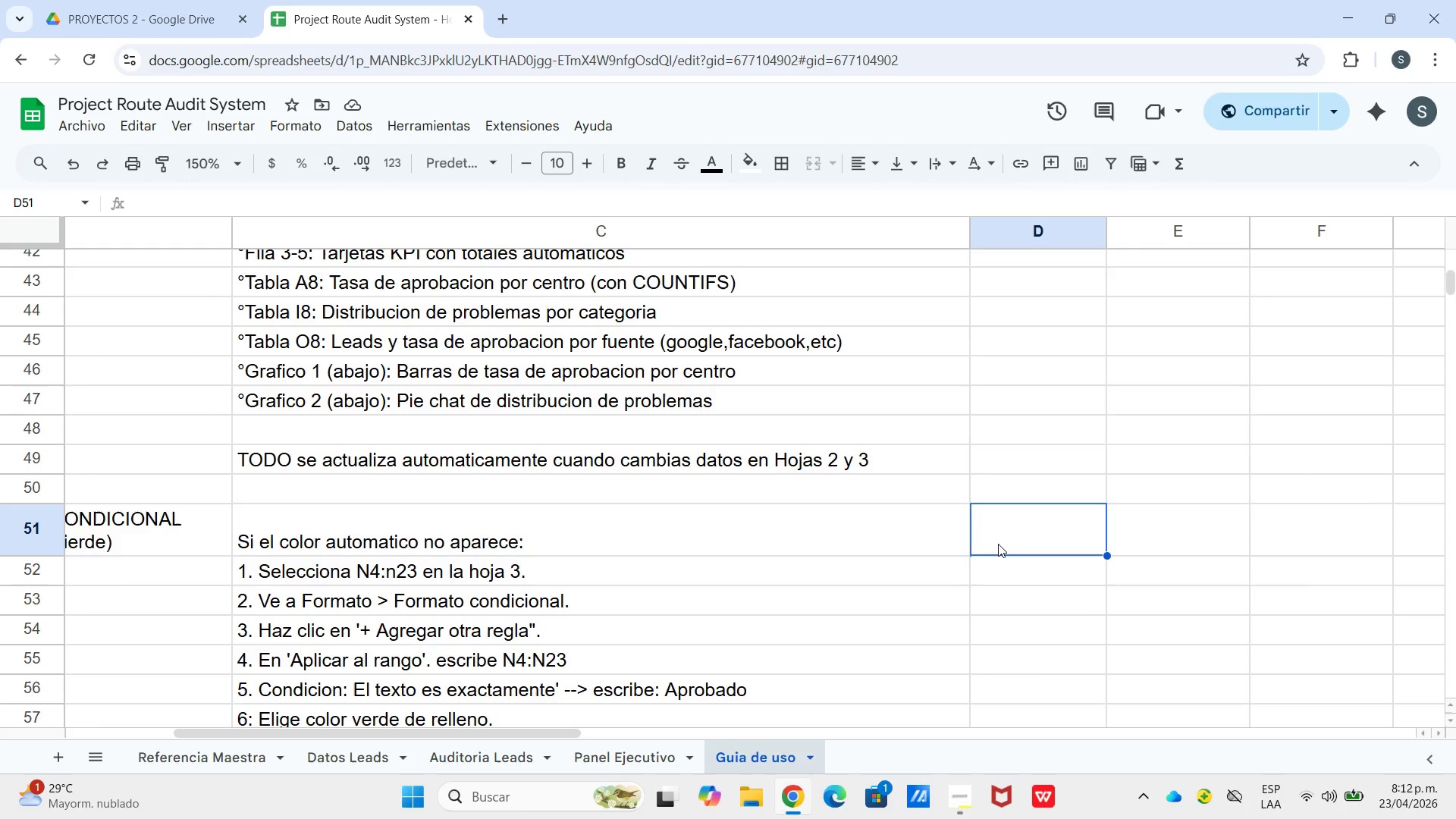 
type(Verde ) Aprobado 1 )
key(Backspace)
key(Backspace)
type(\ Rojo ) Reprobado \ )
 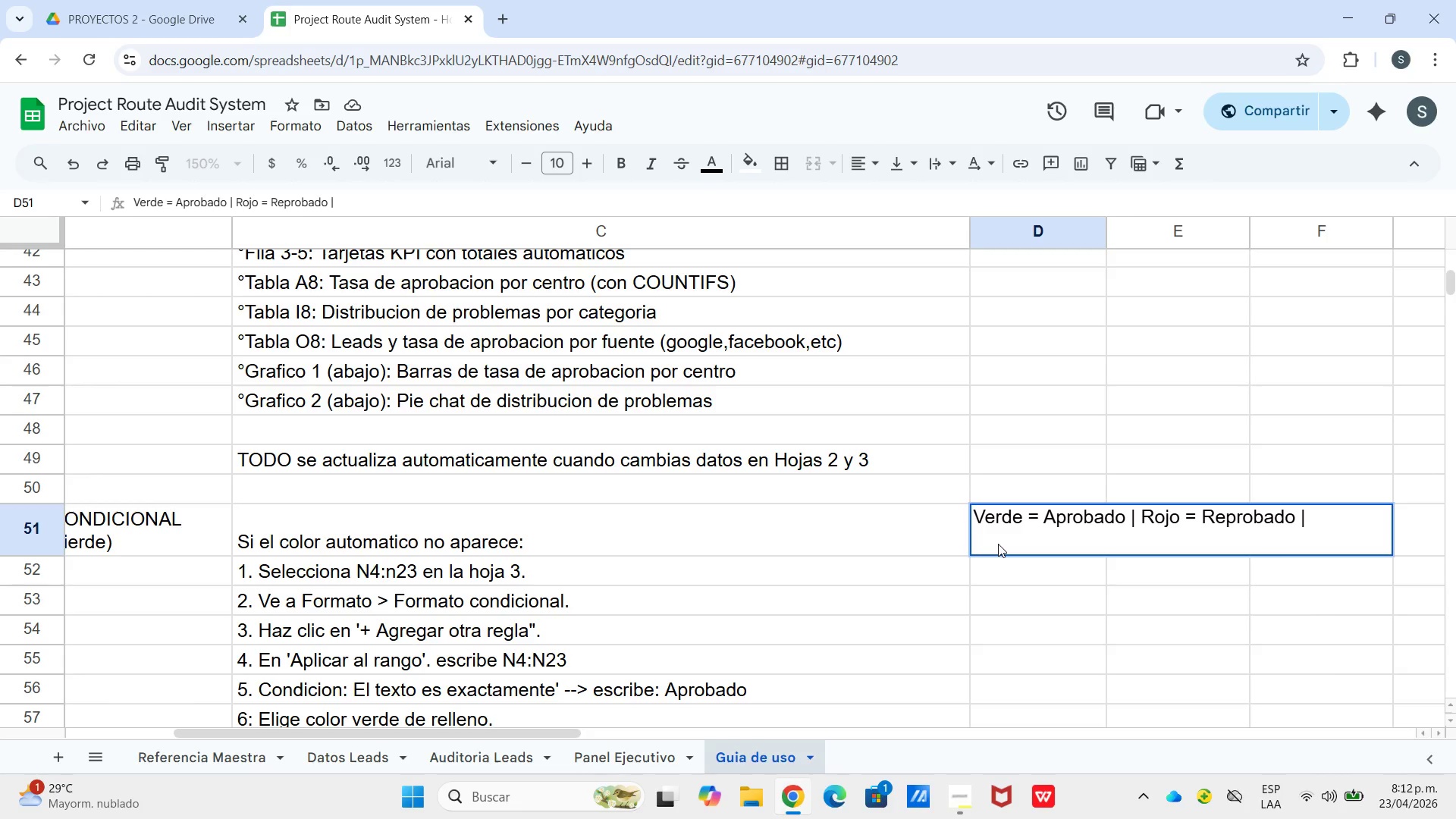 
key(Control+Enter)
 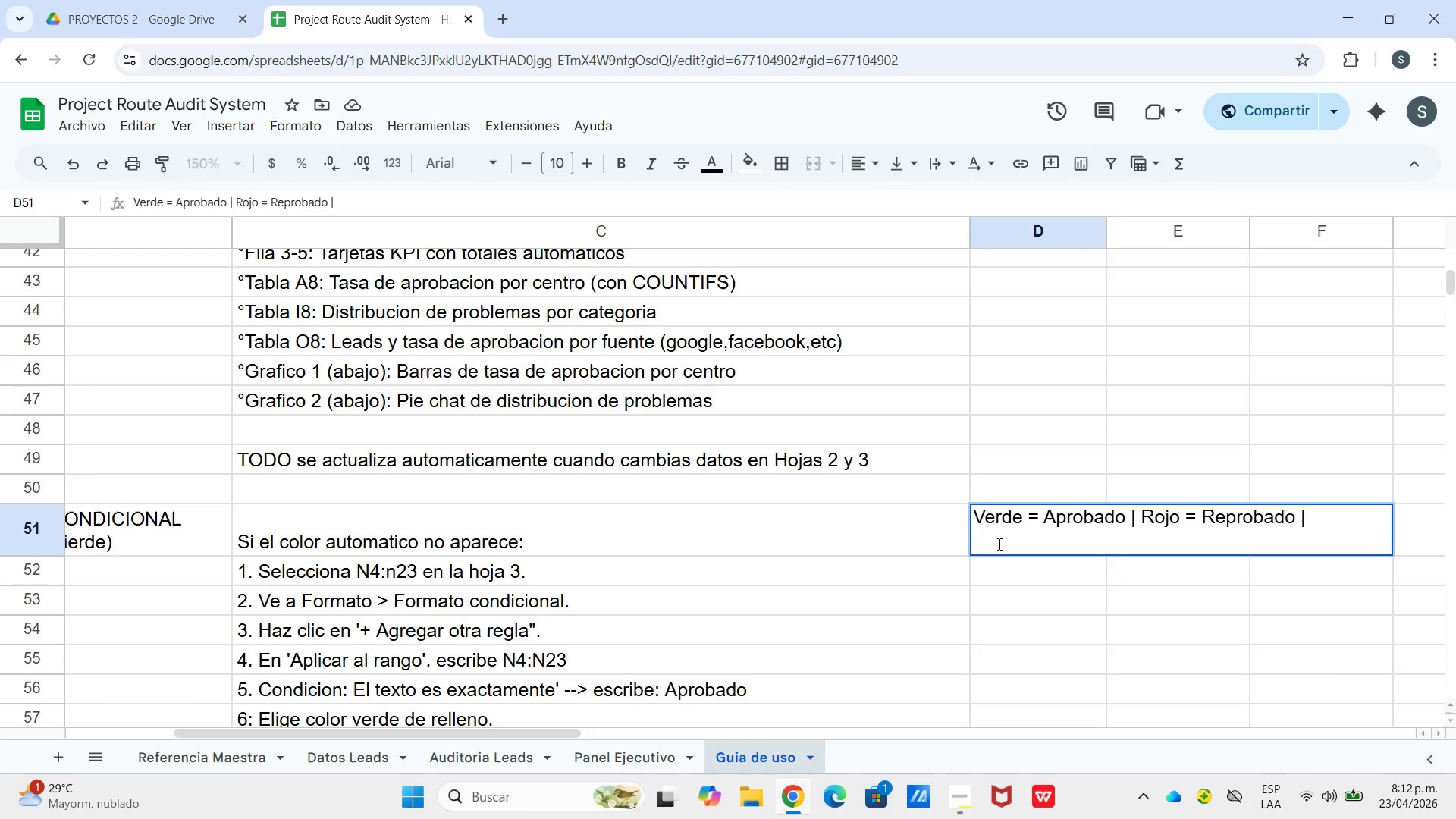 
type(Amarillo ) Revision Manual)
 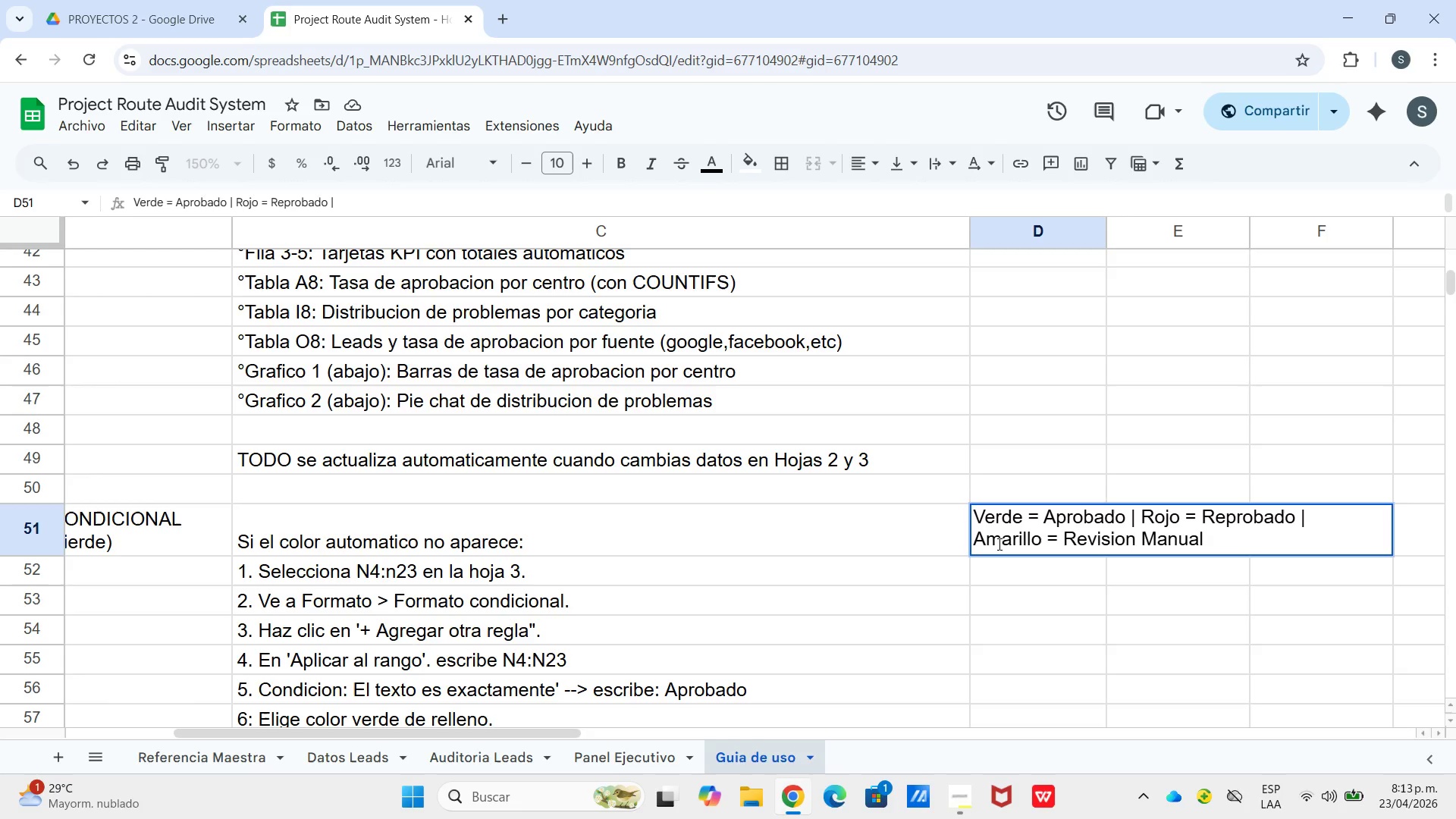 
wait(6.47)
 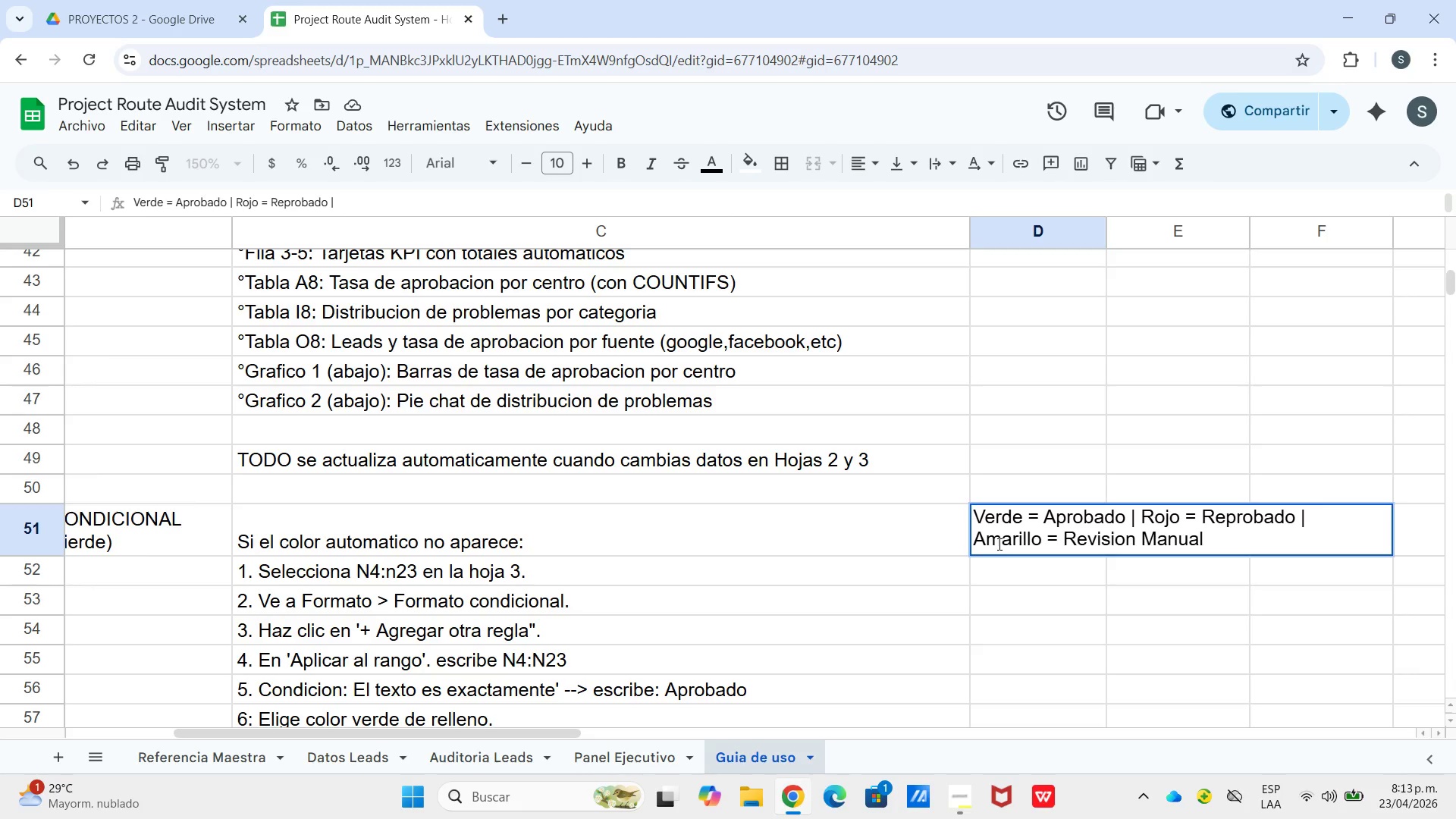 
left_click([1025, 696])
 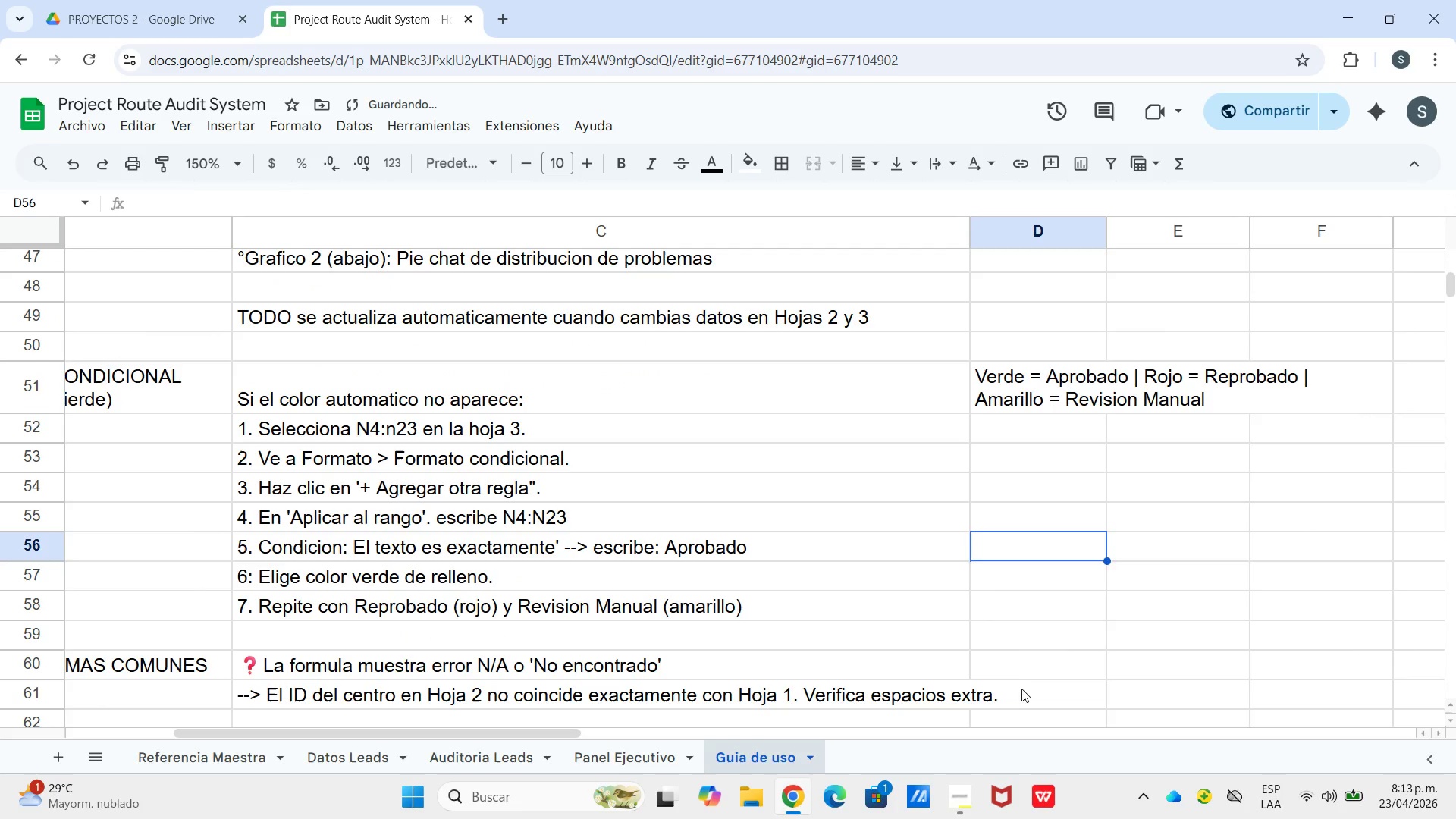 
scroll: coordinate [1017, 665], scroll_direction: down, amount: 2.0
 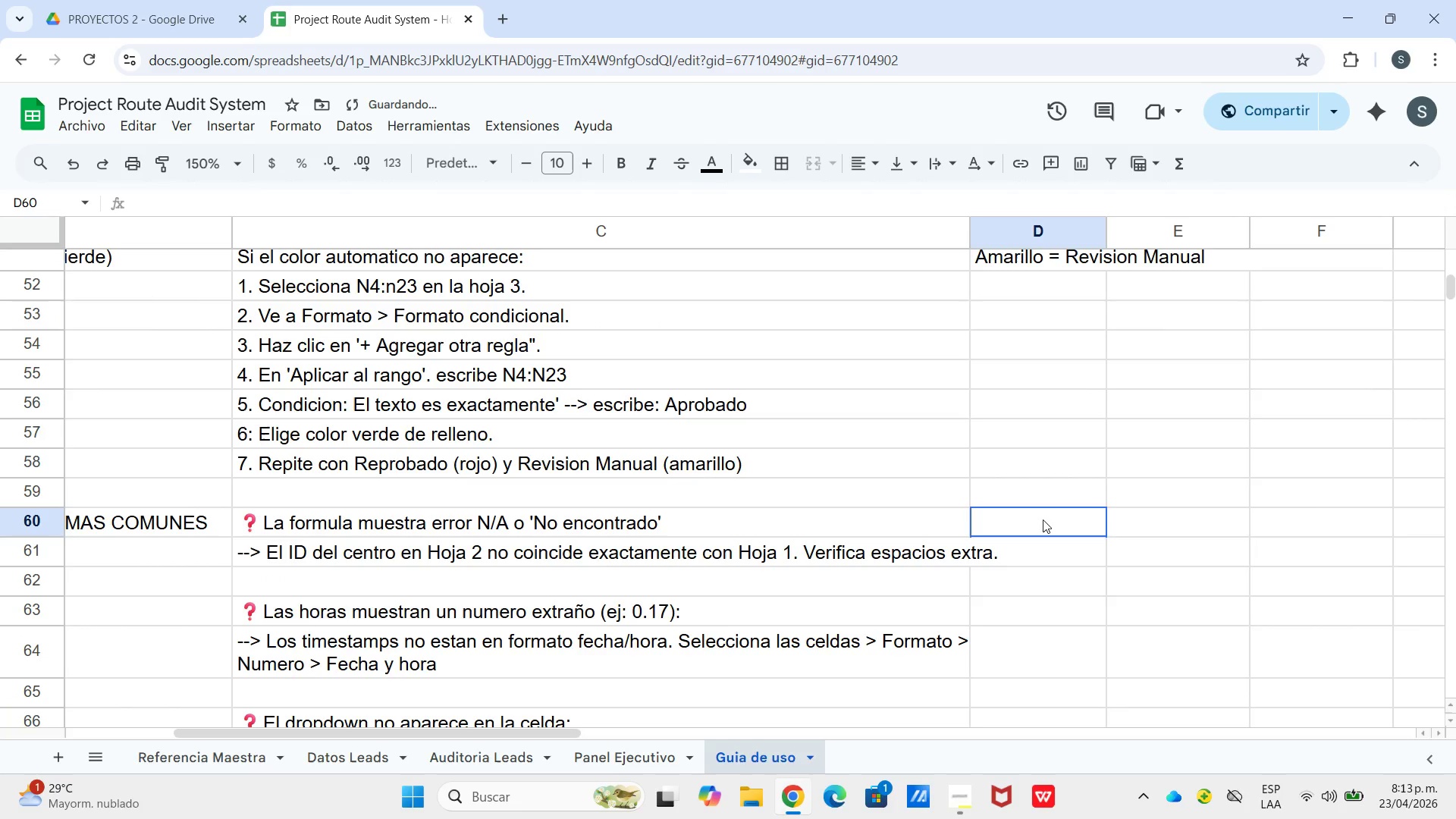 
left_click([1043, 519])
 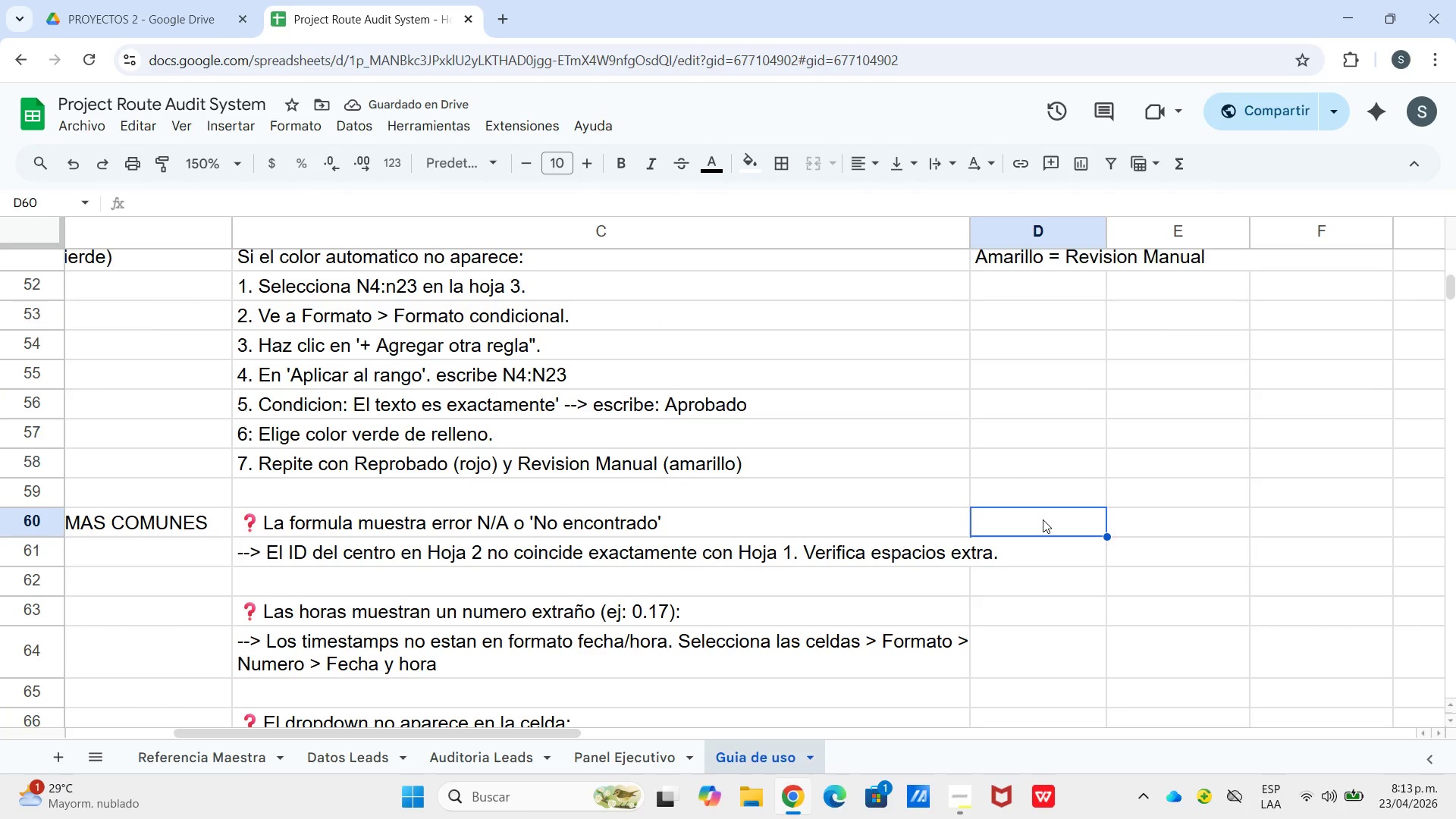 
key(Shift+P)
 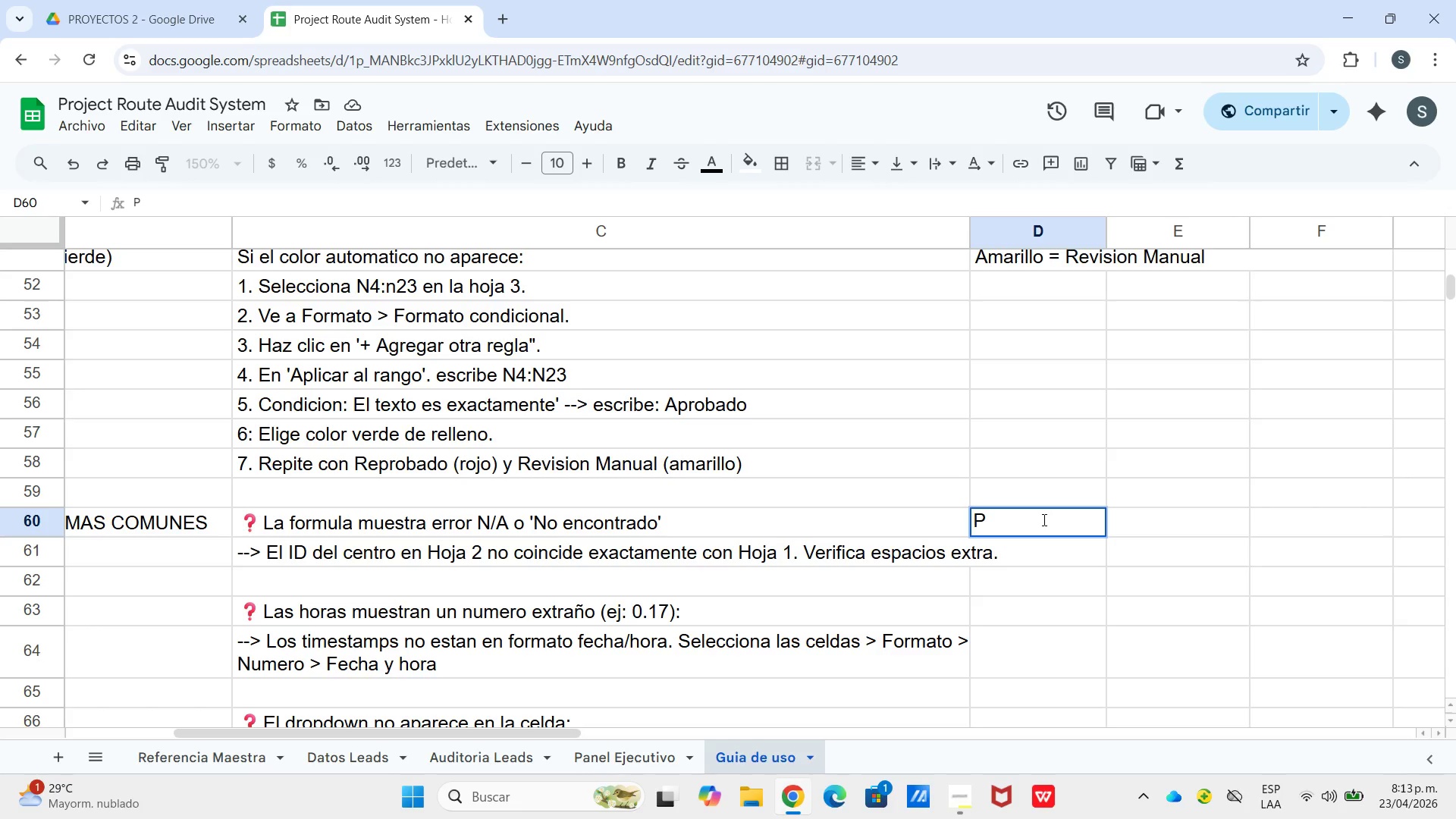 
type(ara soporte adicional, contacta al)
 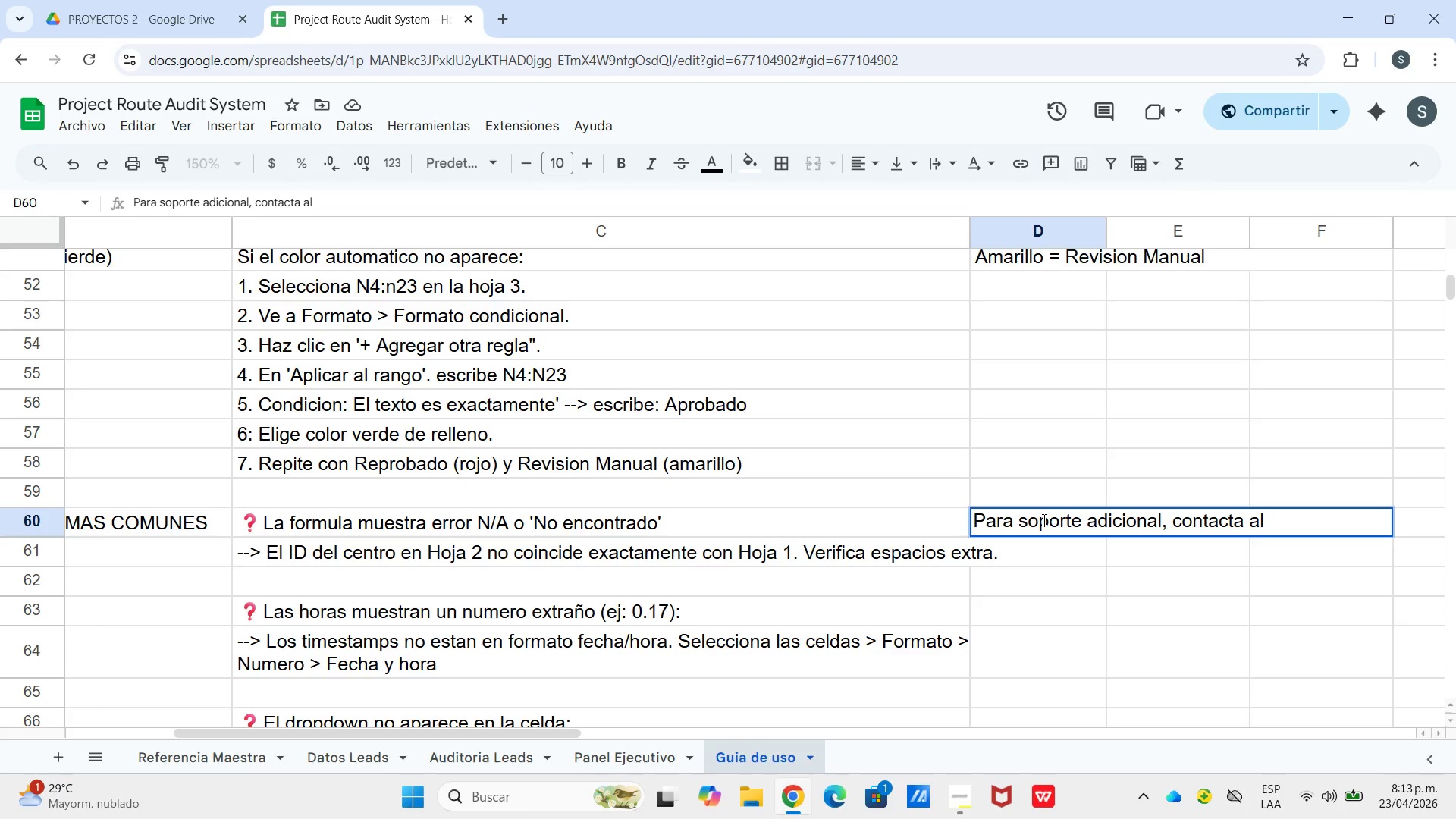 
key(Control+Enter)
 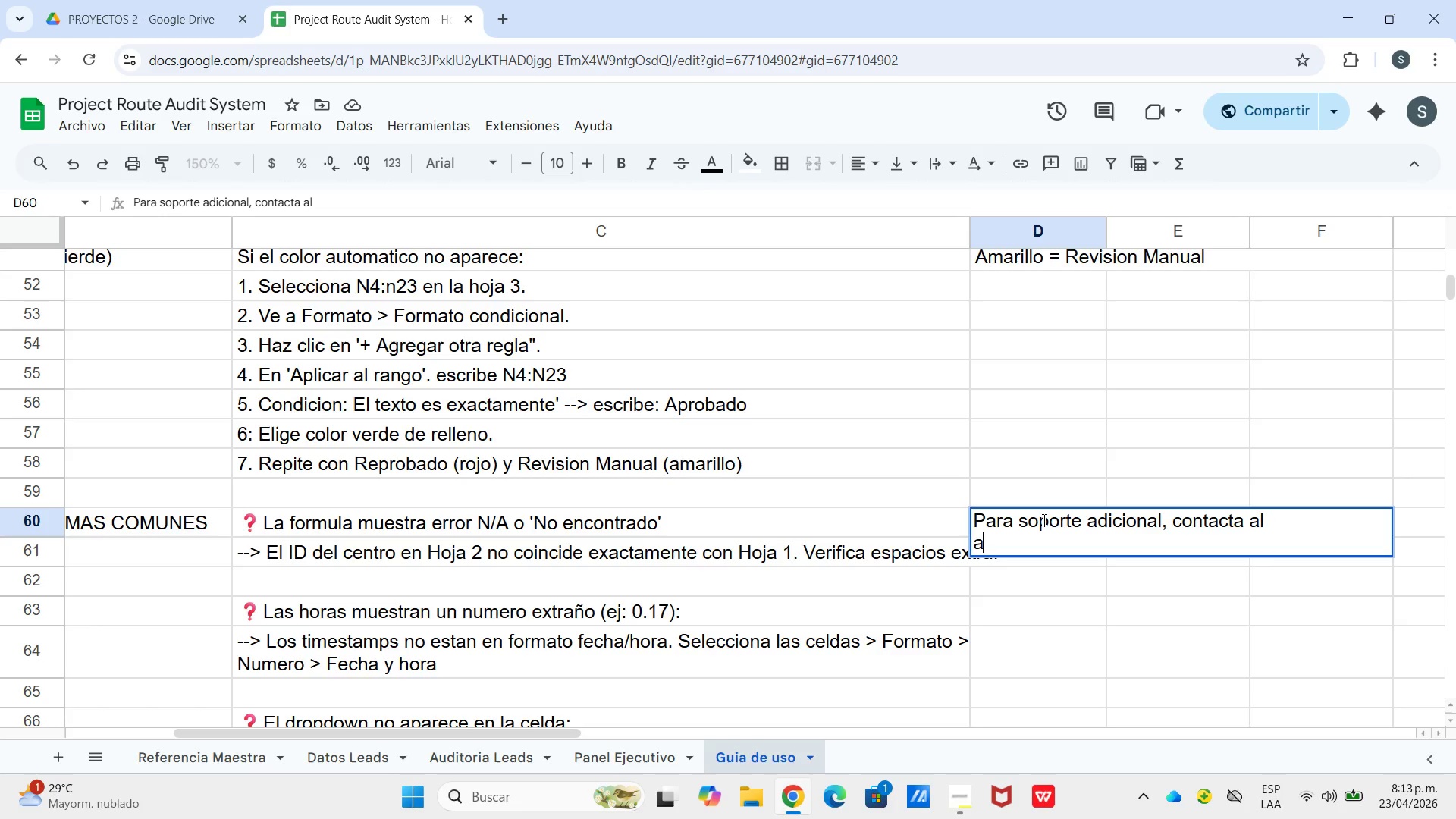 
type(analista de marketing)
 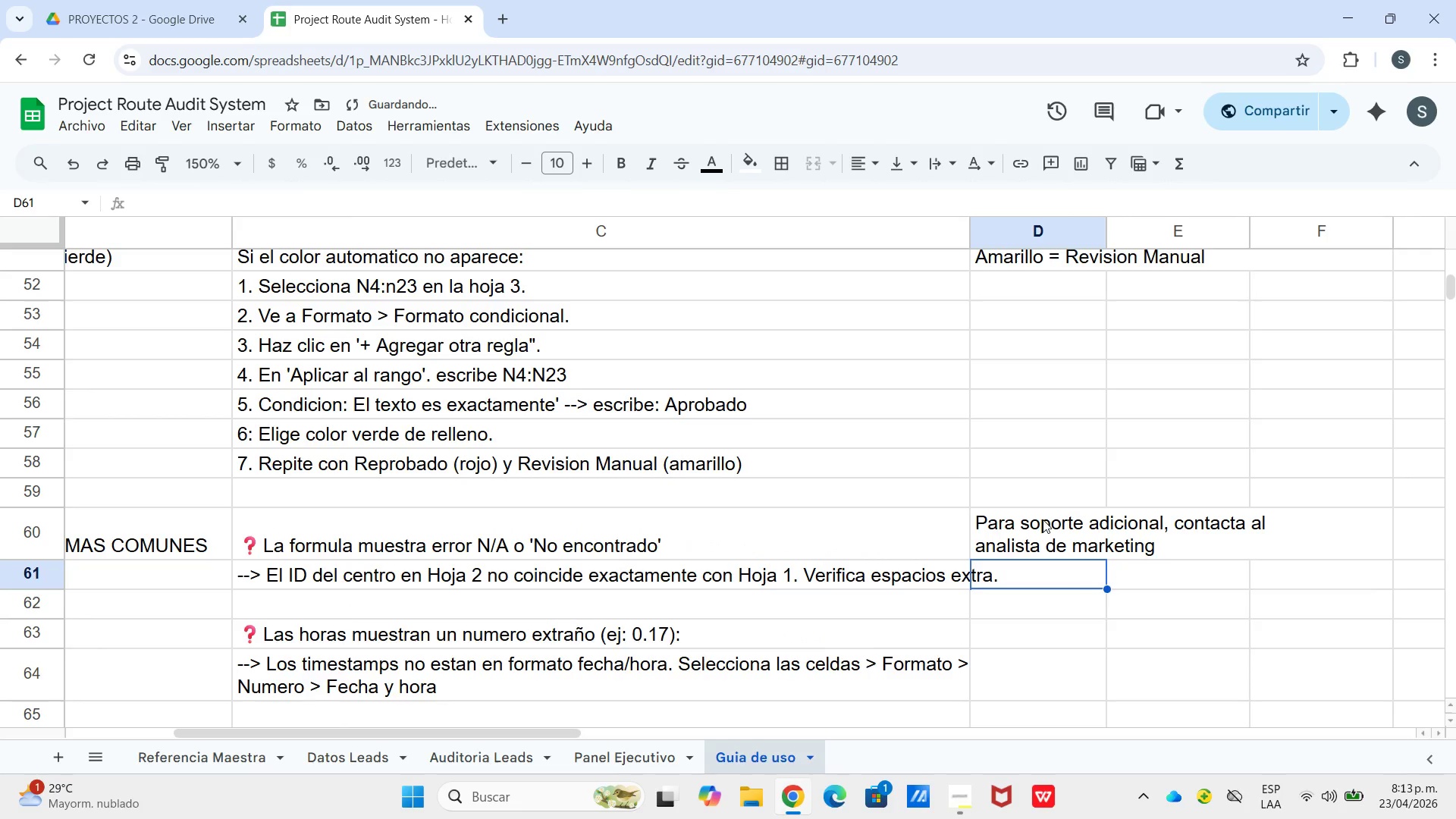 
key(Enter)
 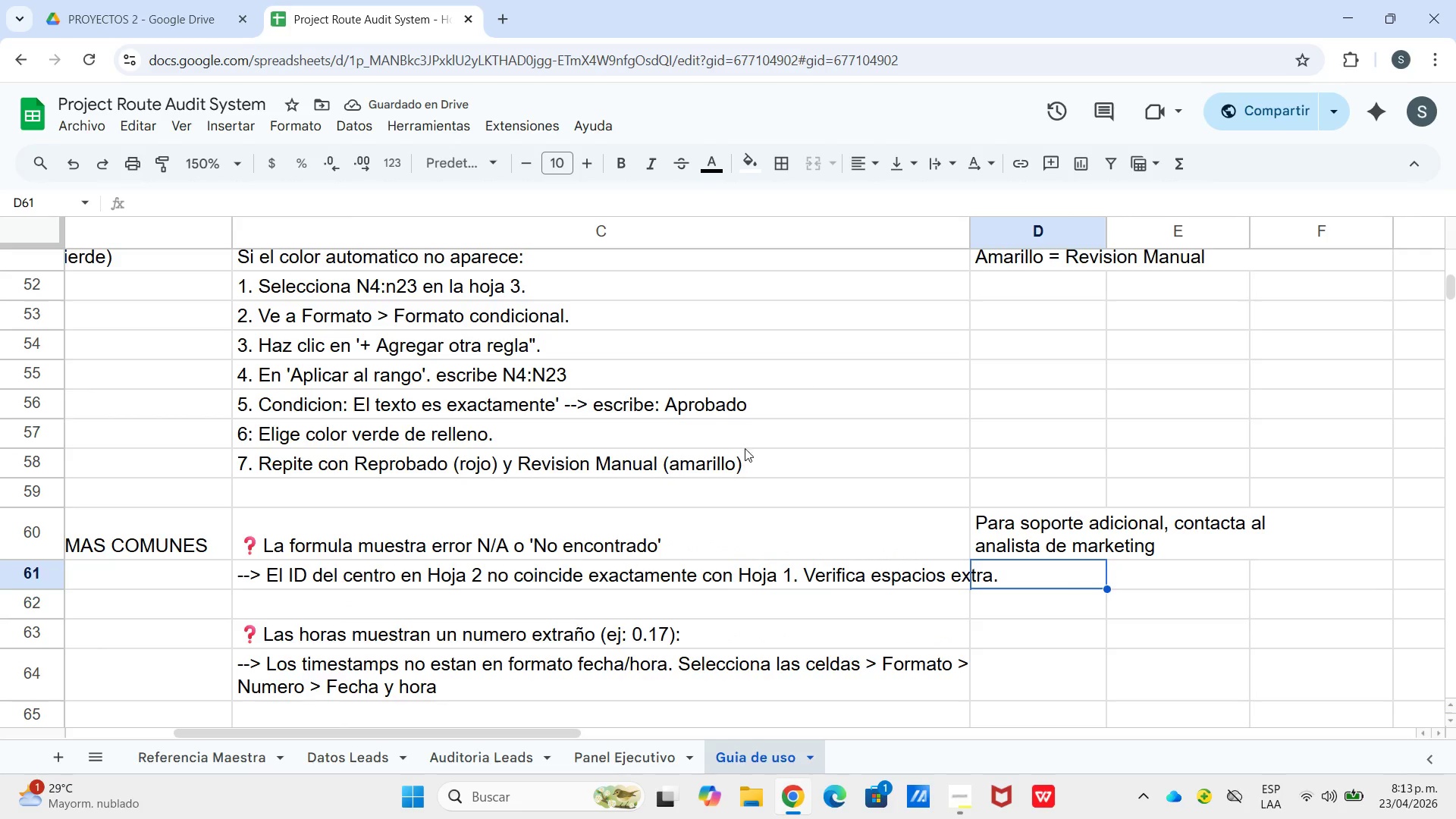 
left_click([777, 489])
 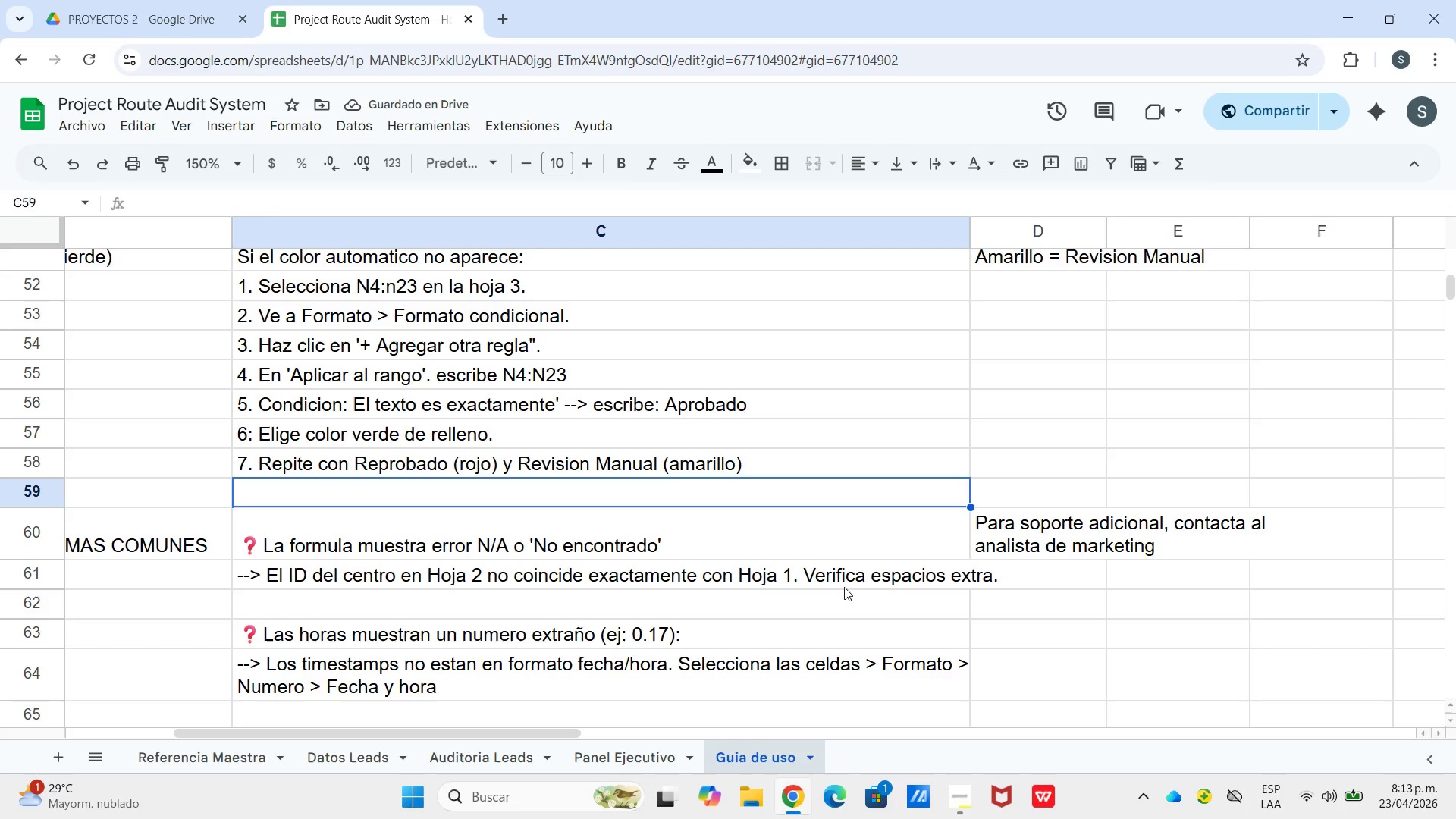 
left_click([853, 584])
 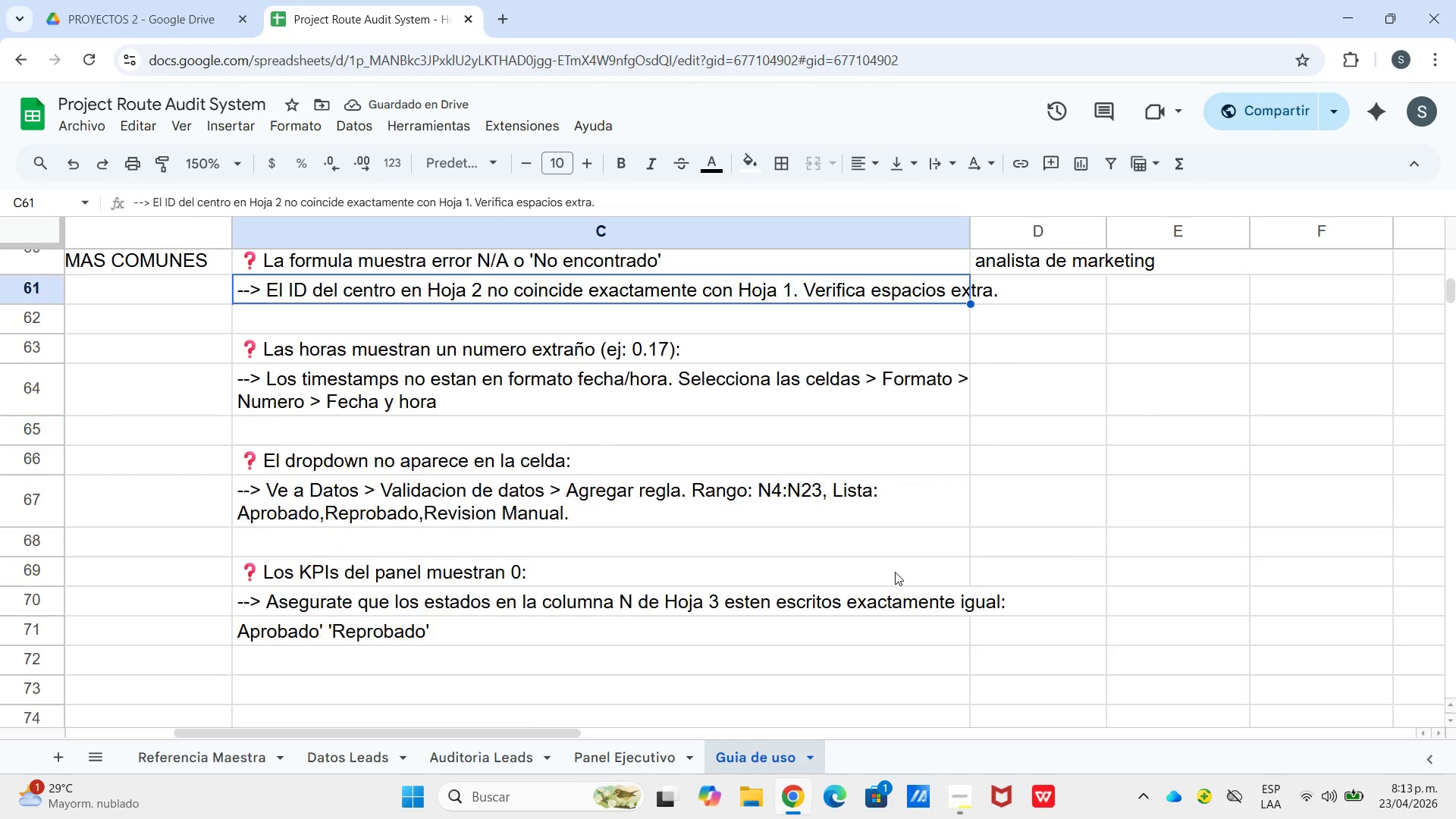 
scroll: coordinate [908, 579], scroll_direction: down, amount: 2.0
 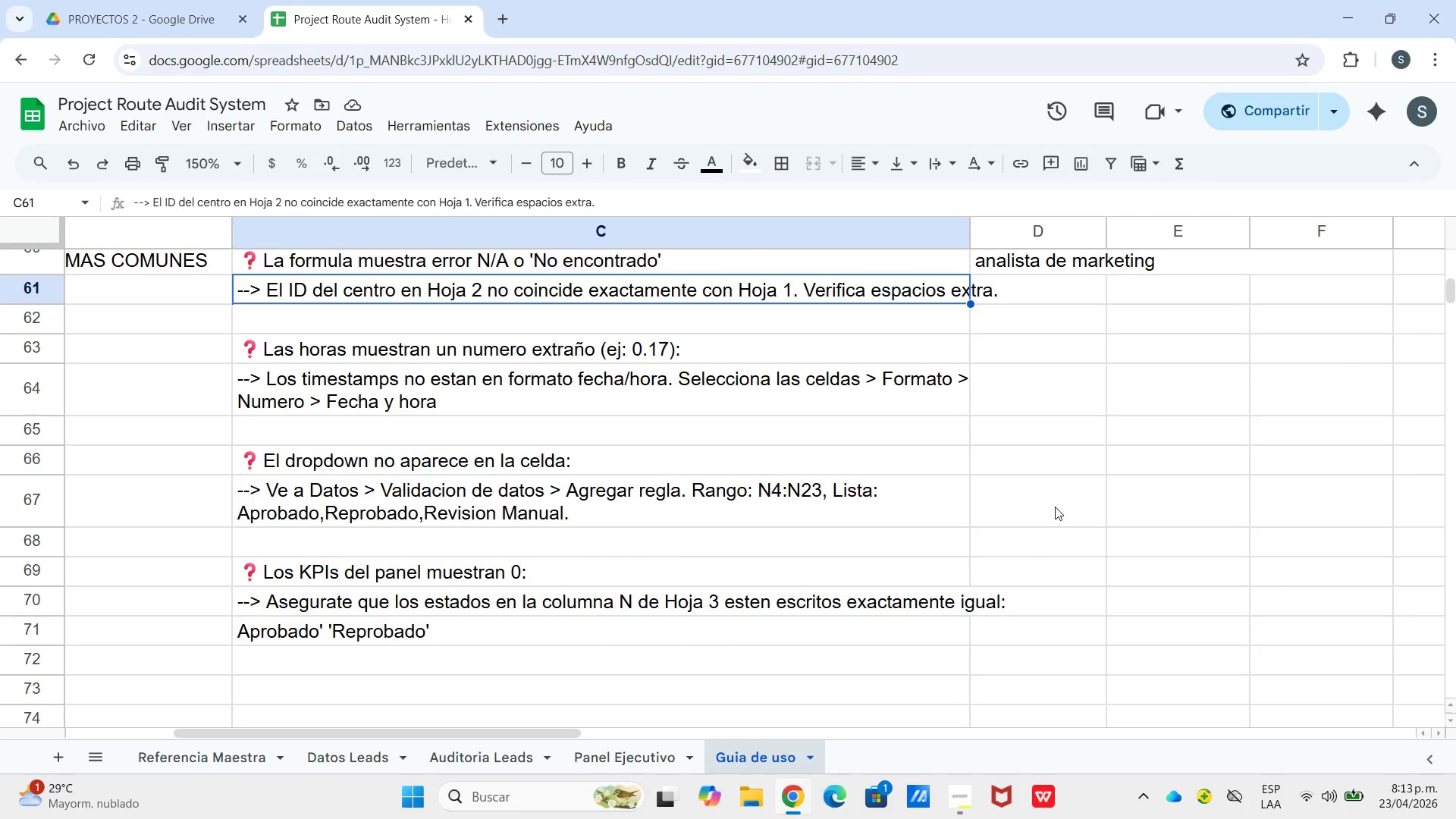 
scroll: coordinate [1068, 459], scroll_direction: up, amount: 2.0
 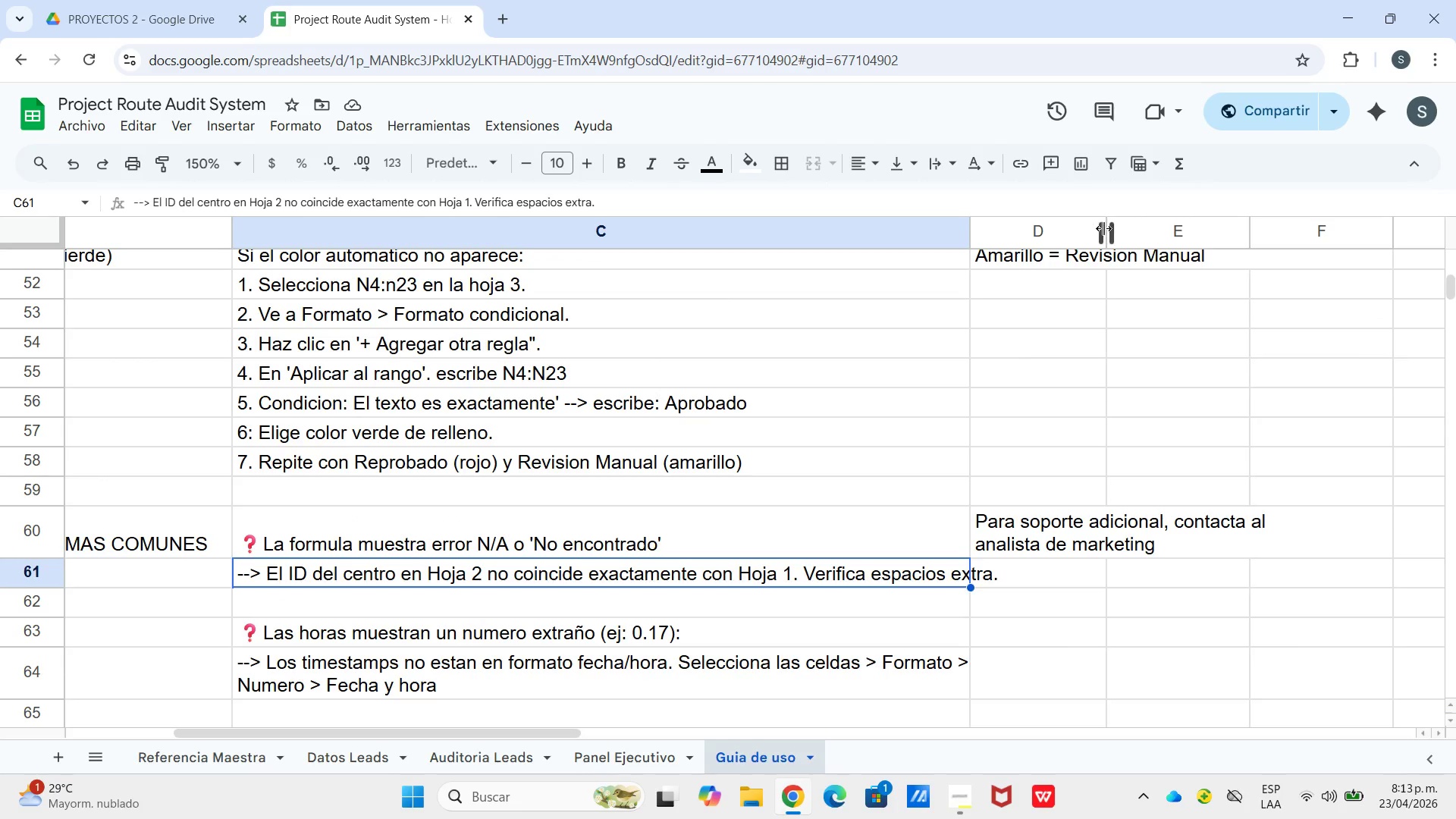 
left_click_drag(start_coordinate=[1103, 228], to_coordinate=[1313, 226])
 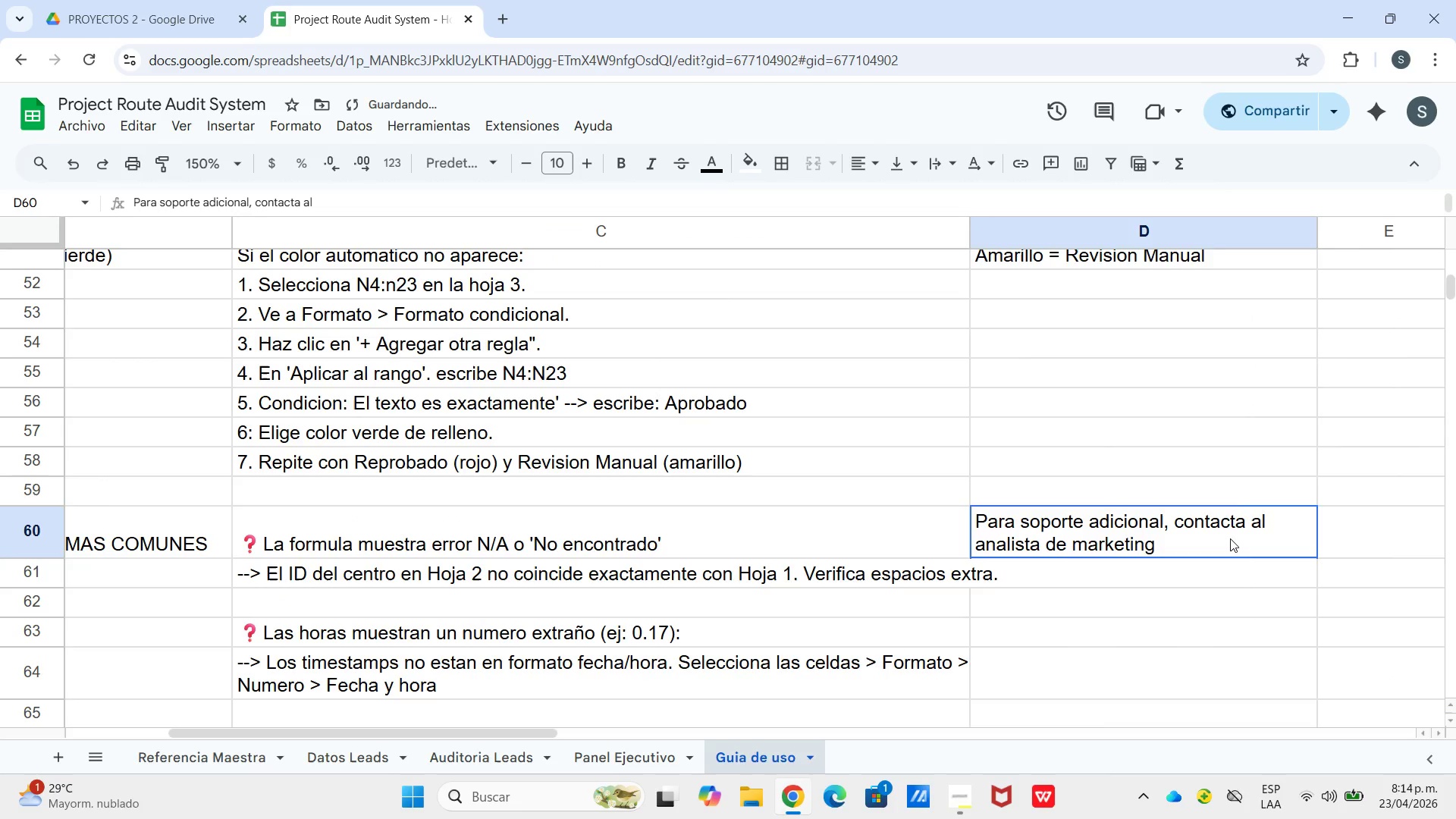 
left_click_drag(start_coordinate=[1230, 538], to_coordinate=[1088, 498])
 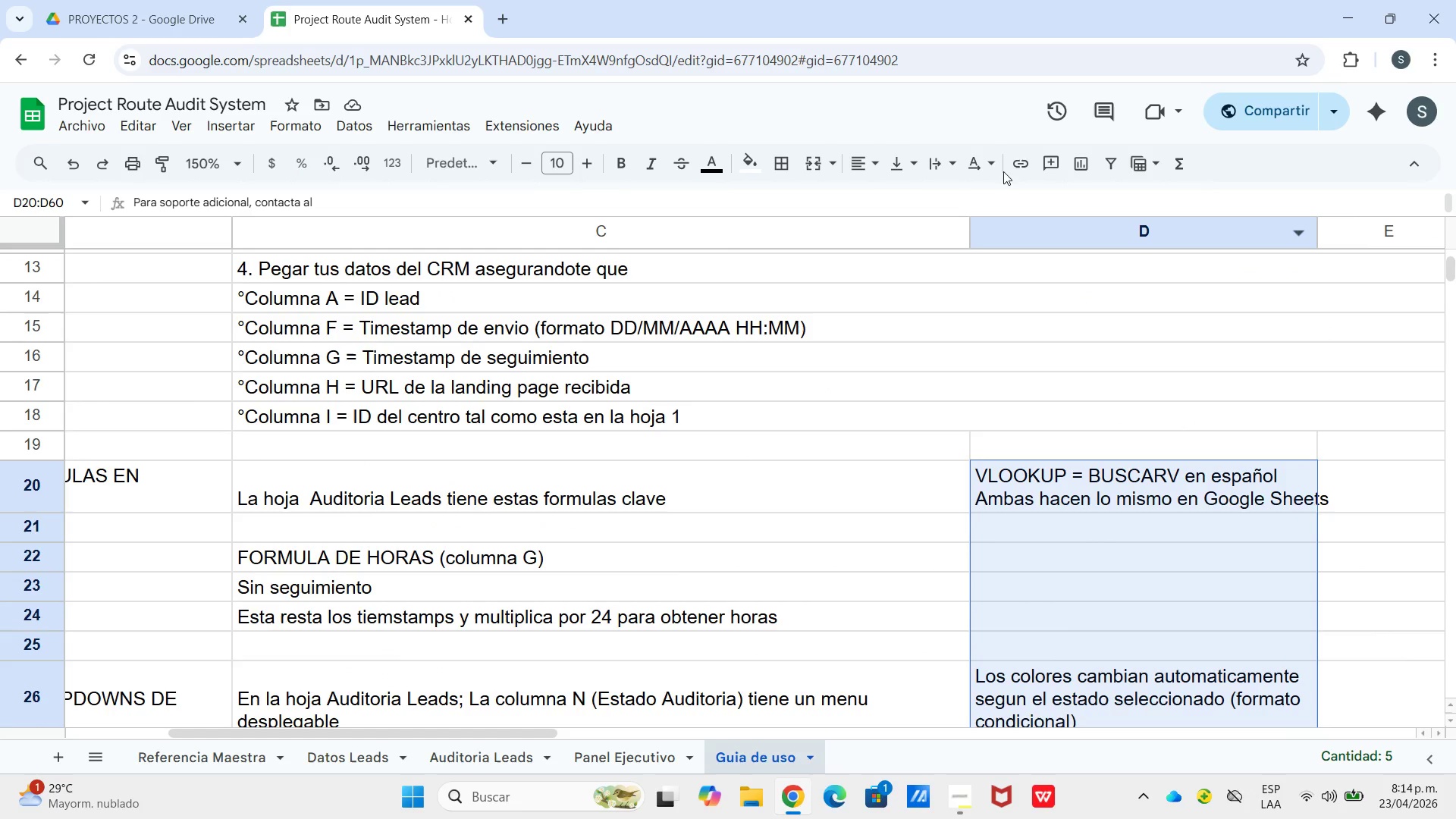 
scroll: coordinate [1236, 357], scroll_direction: up, amount: 12.0
 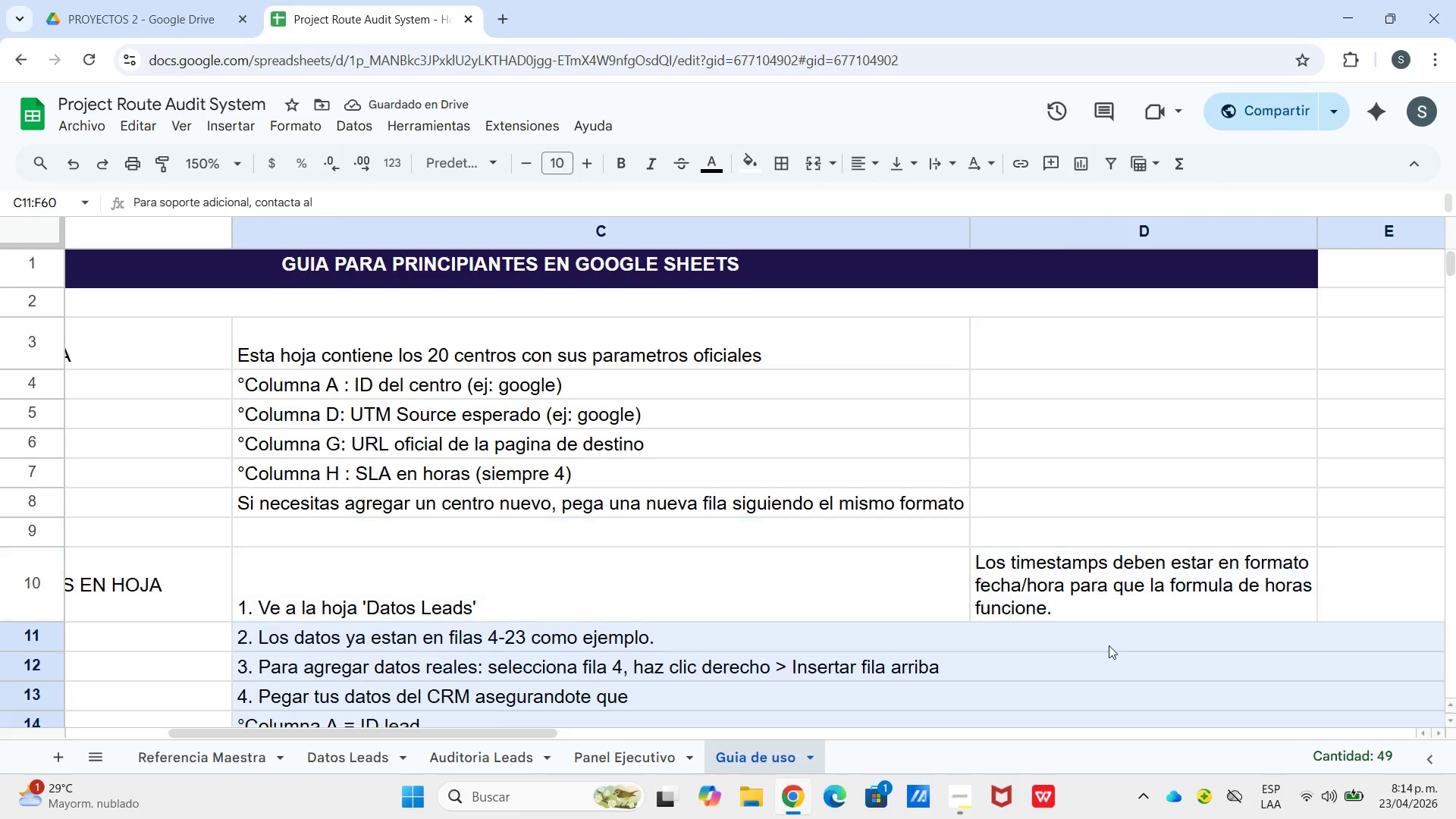 
scroll: coordinate [1116, 606], scroll_direction: down, amount: 3.0
 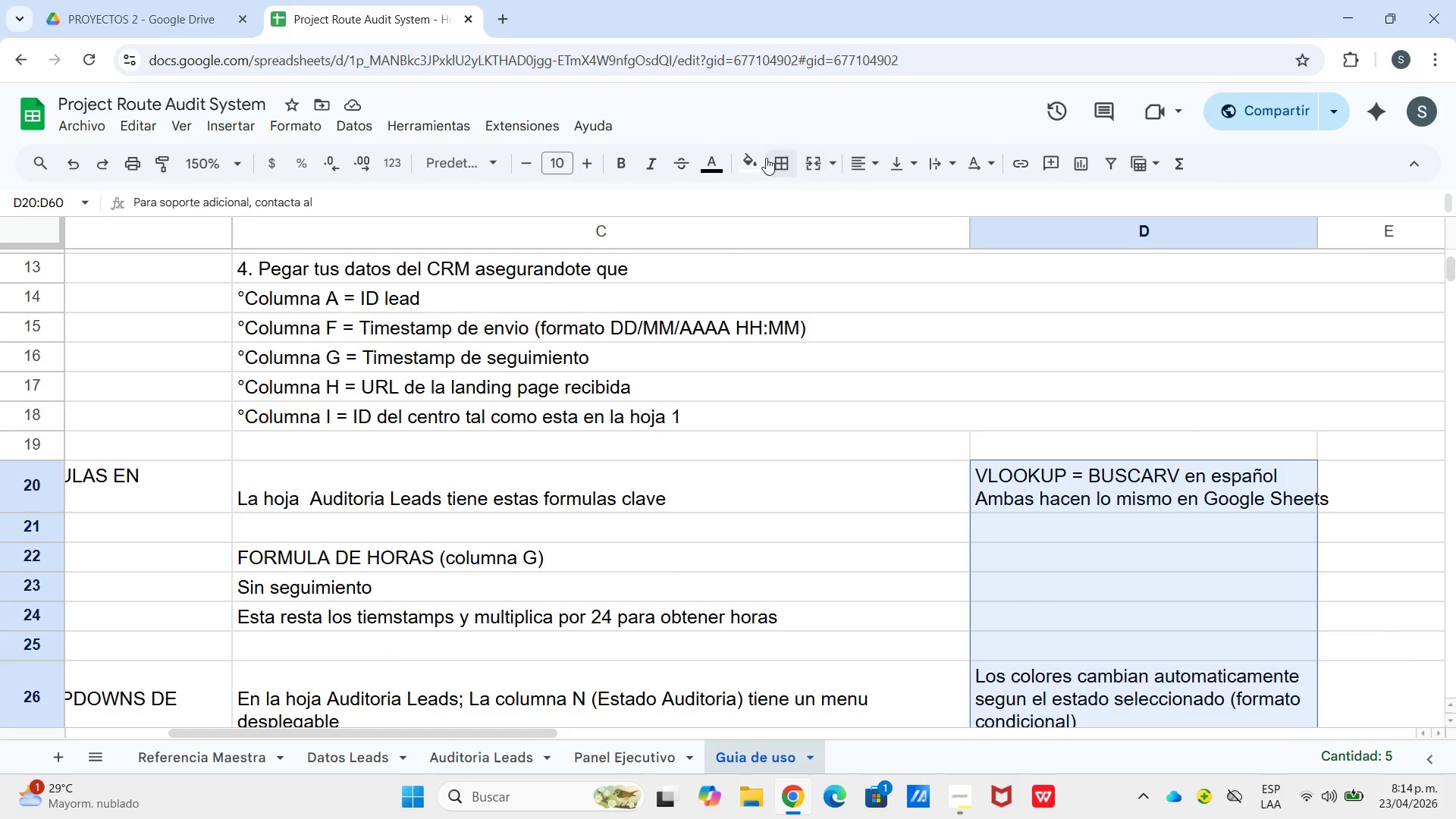 
left_click([717, 171])
 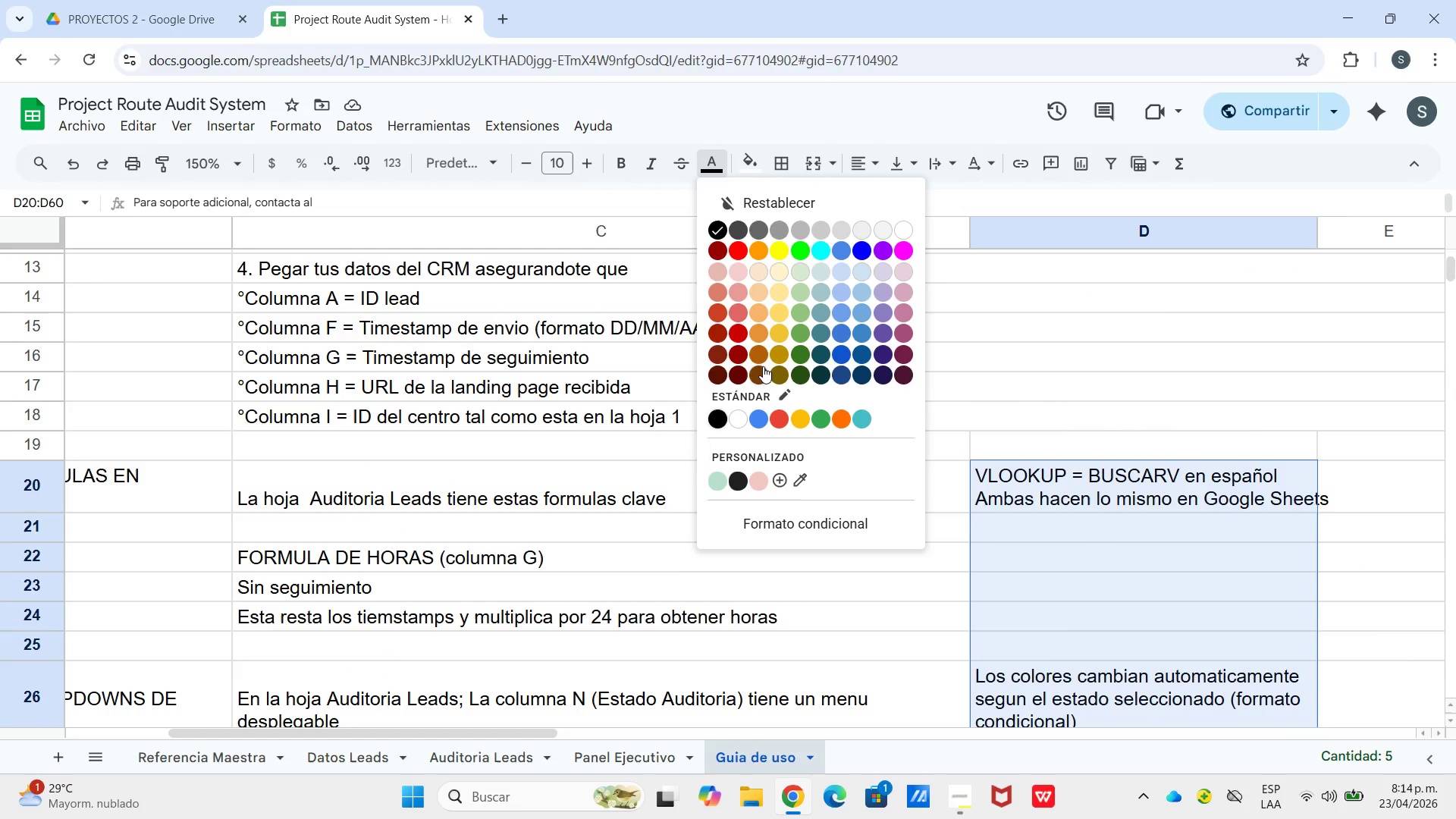 
left_click([761, 368])
 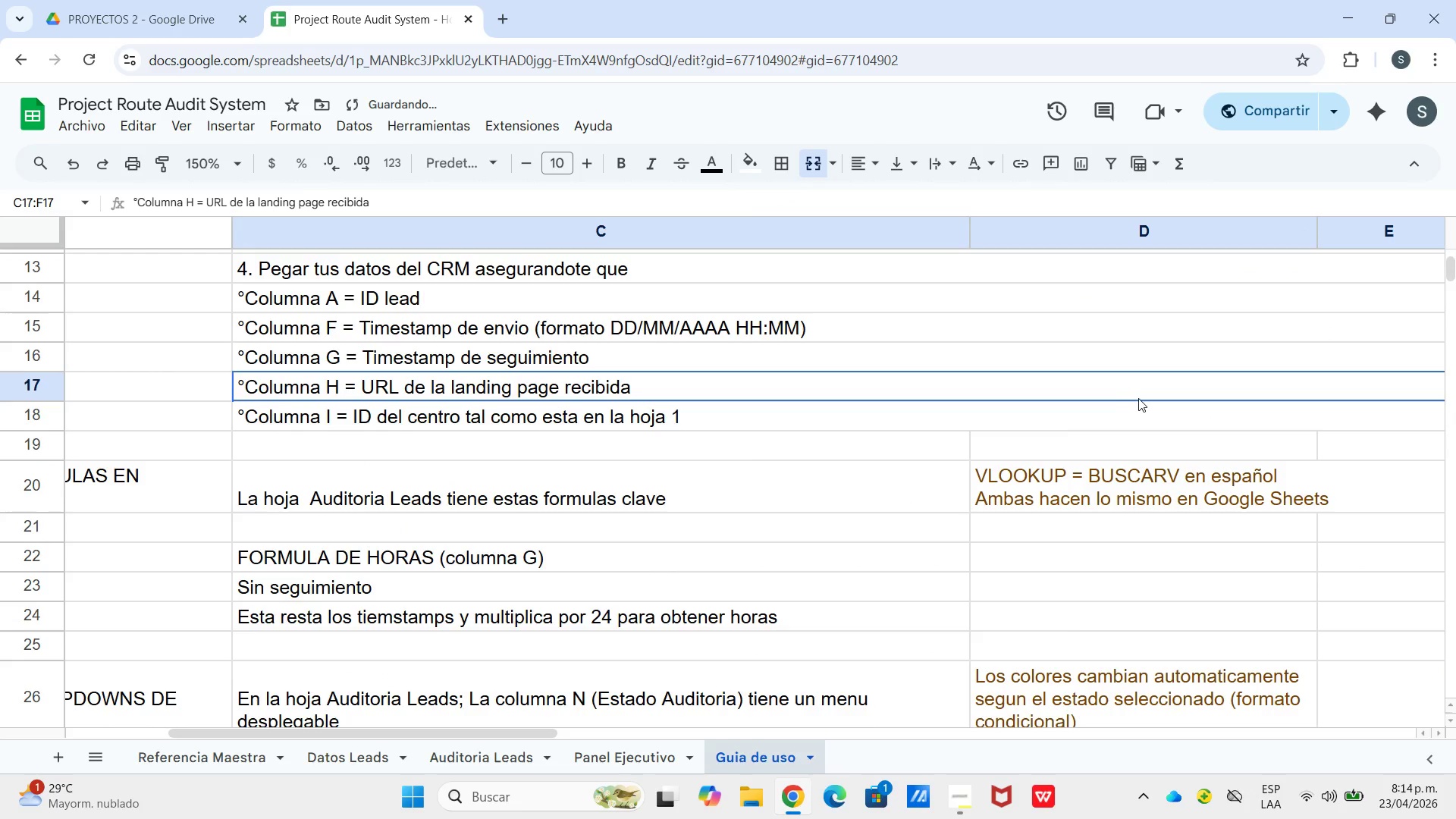 
scroll: coordinate [1100, 413], scroll_direction: up, amount: 4.0
 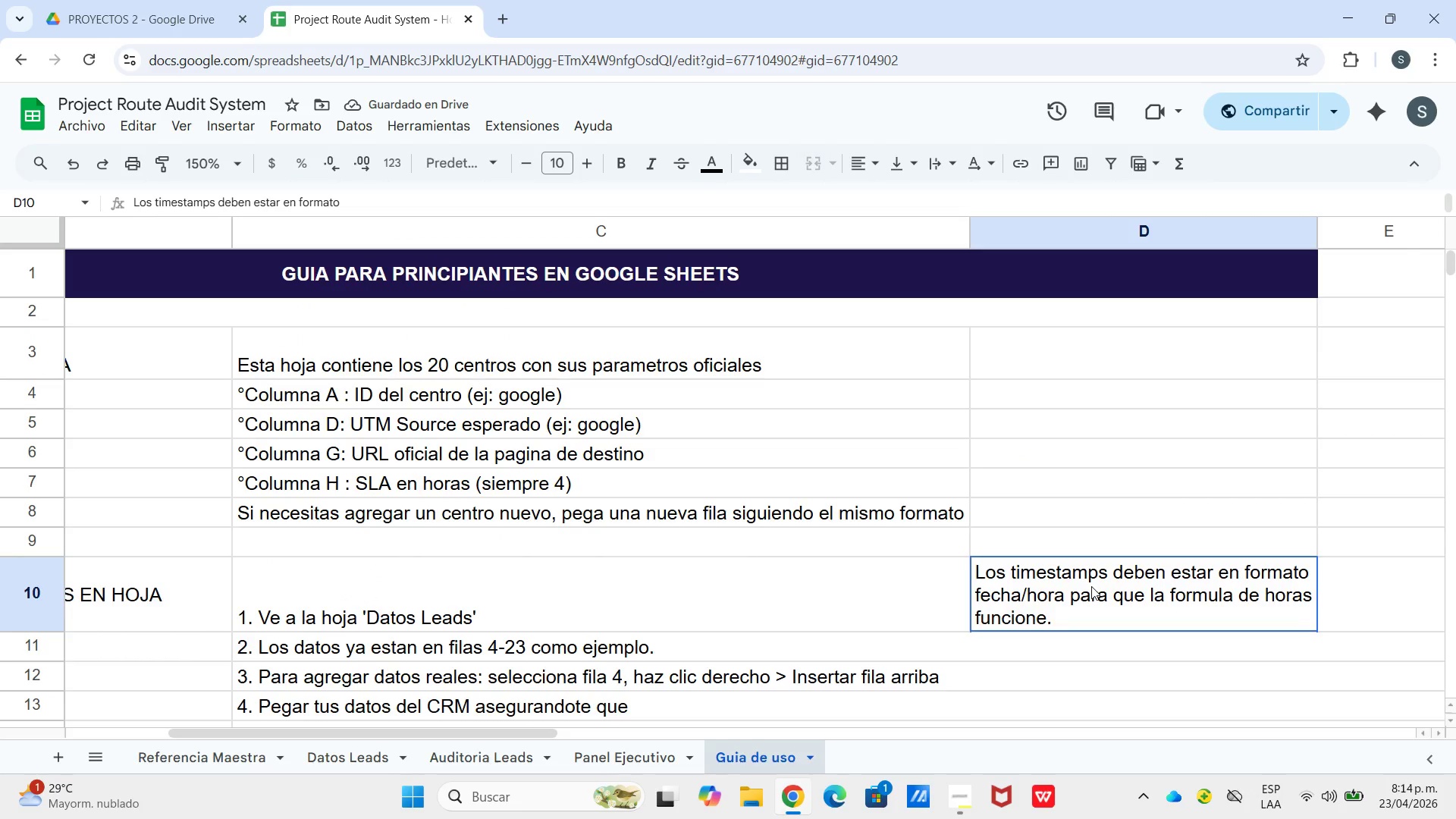 
left_click([1091, 586])
 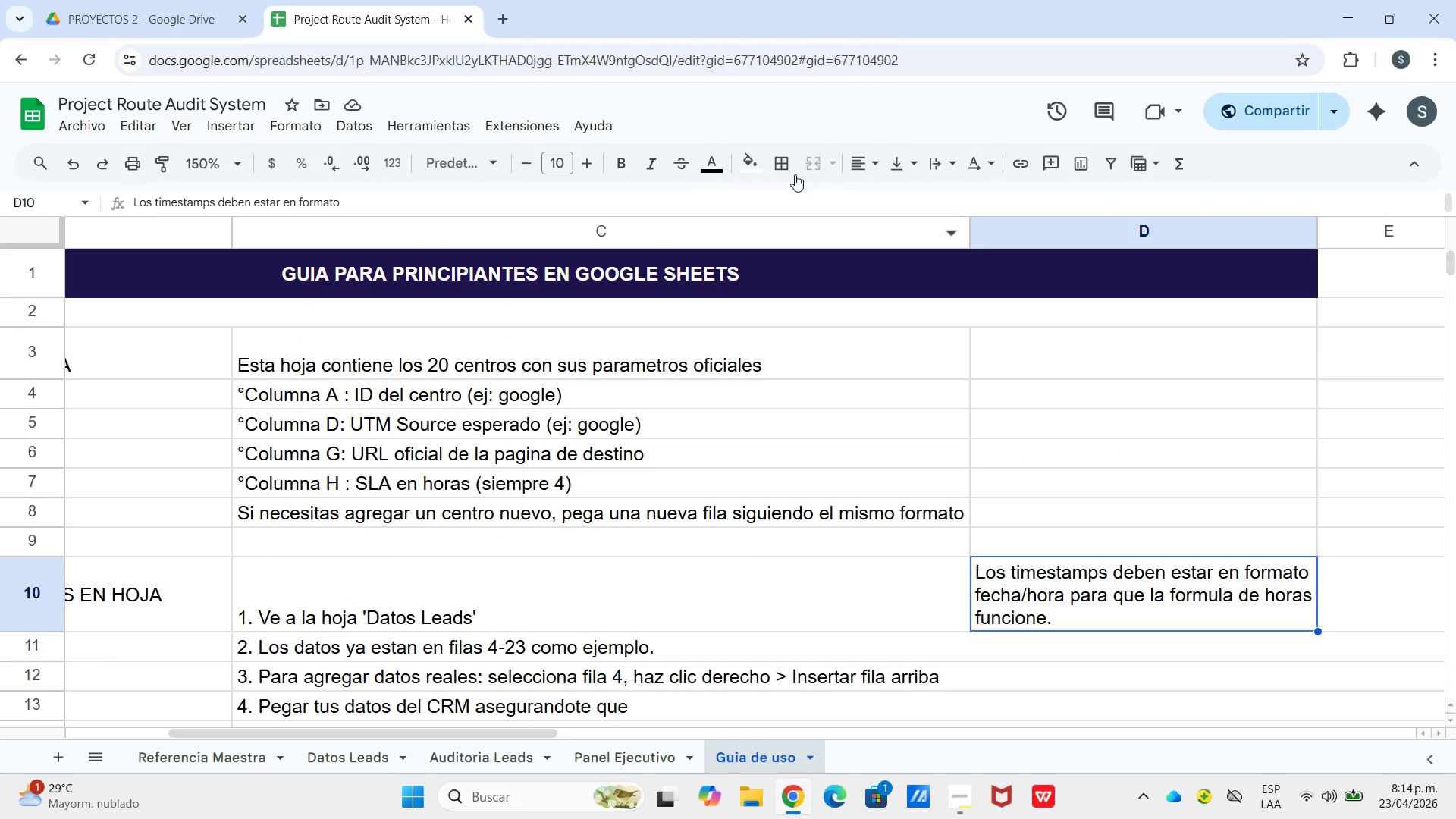 
left_click([714, 163])
 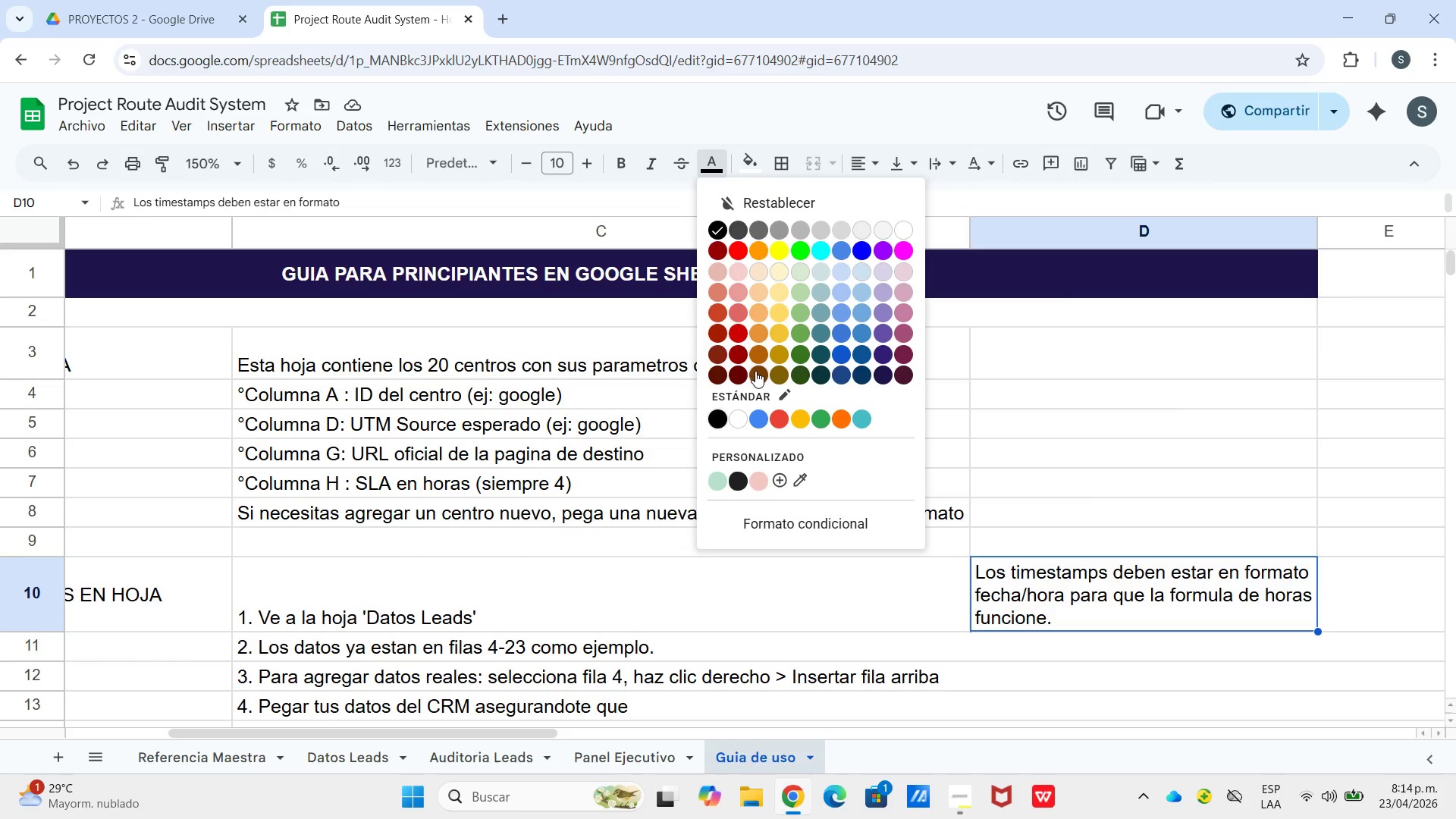 
left_click([755, 371])
 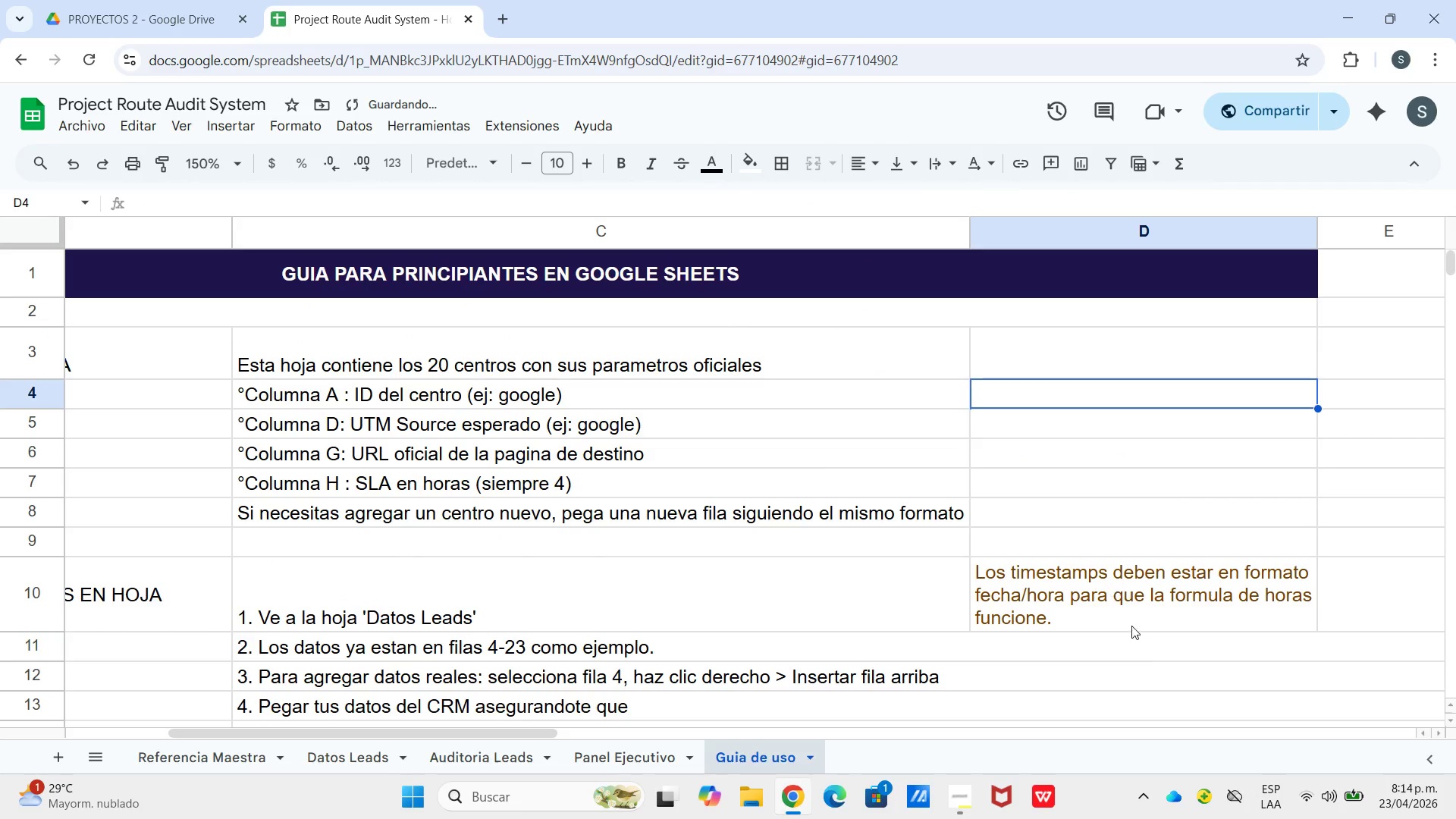 
left_click([1122, 617])
 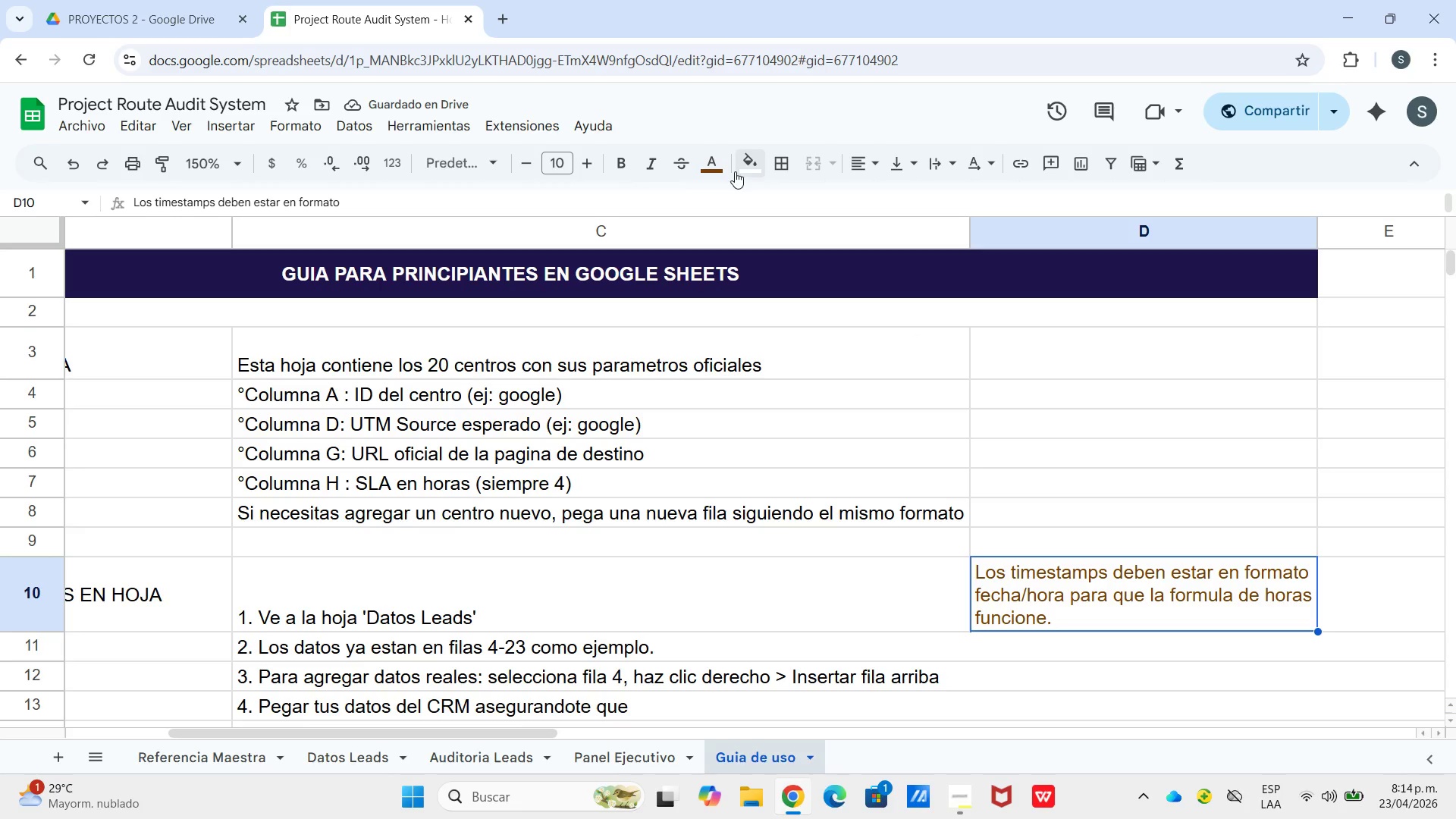 
double_click([749, 177])
 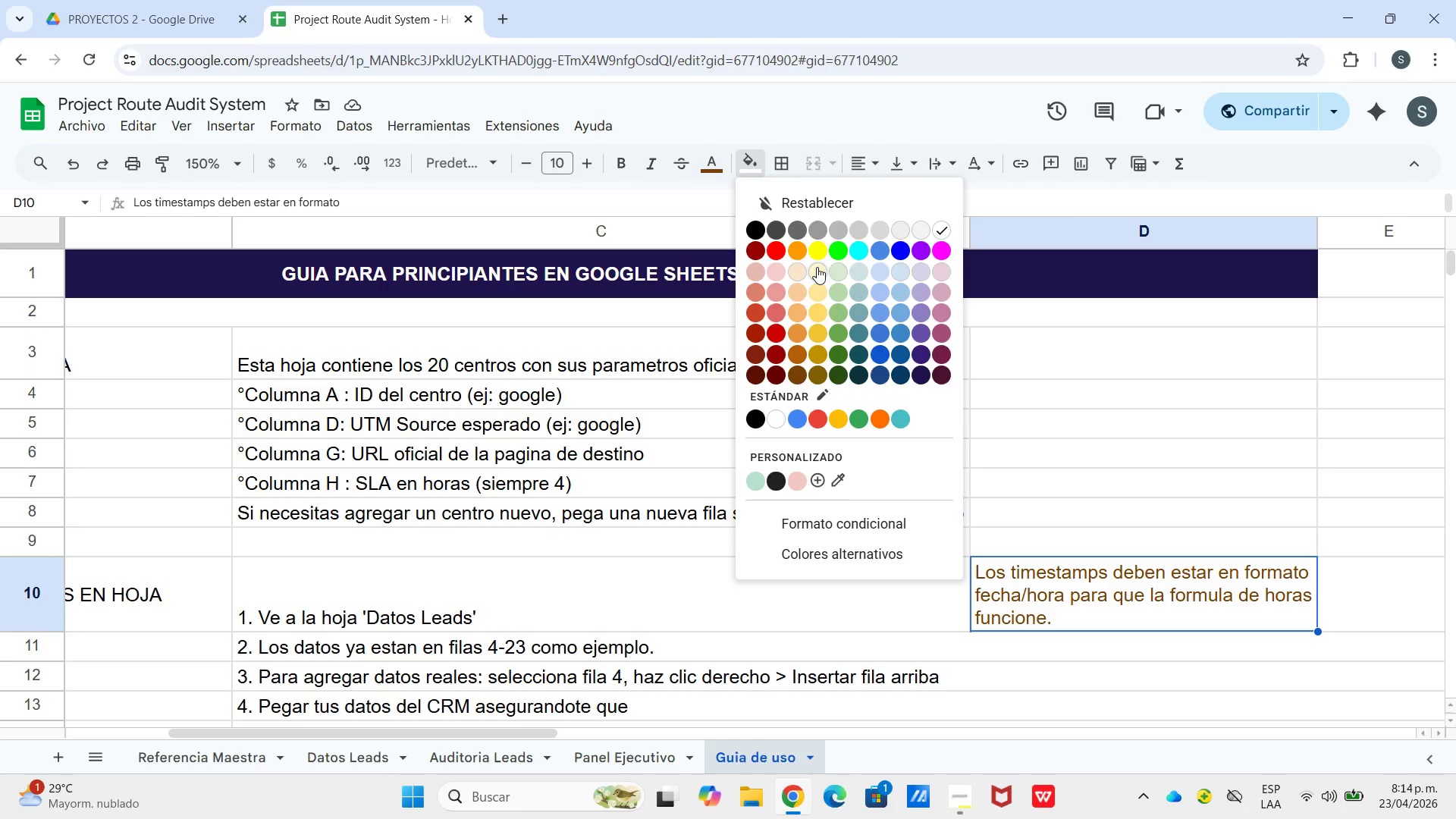 
left_click([817, 267])
 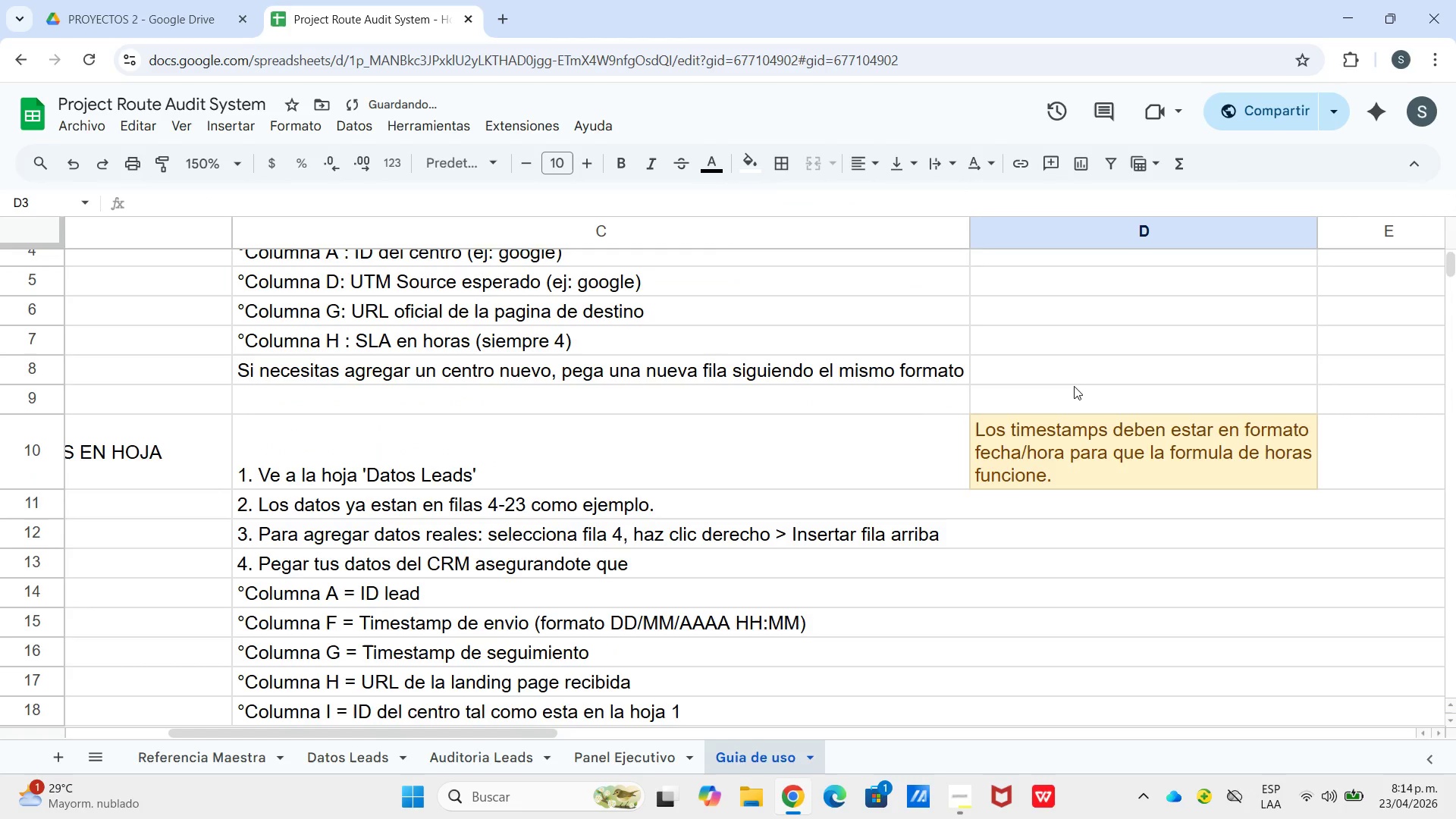 
scroll: coordinate [1066, 410], scroll_direction: down, amount: 3.0
 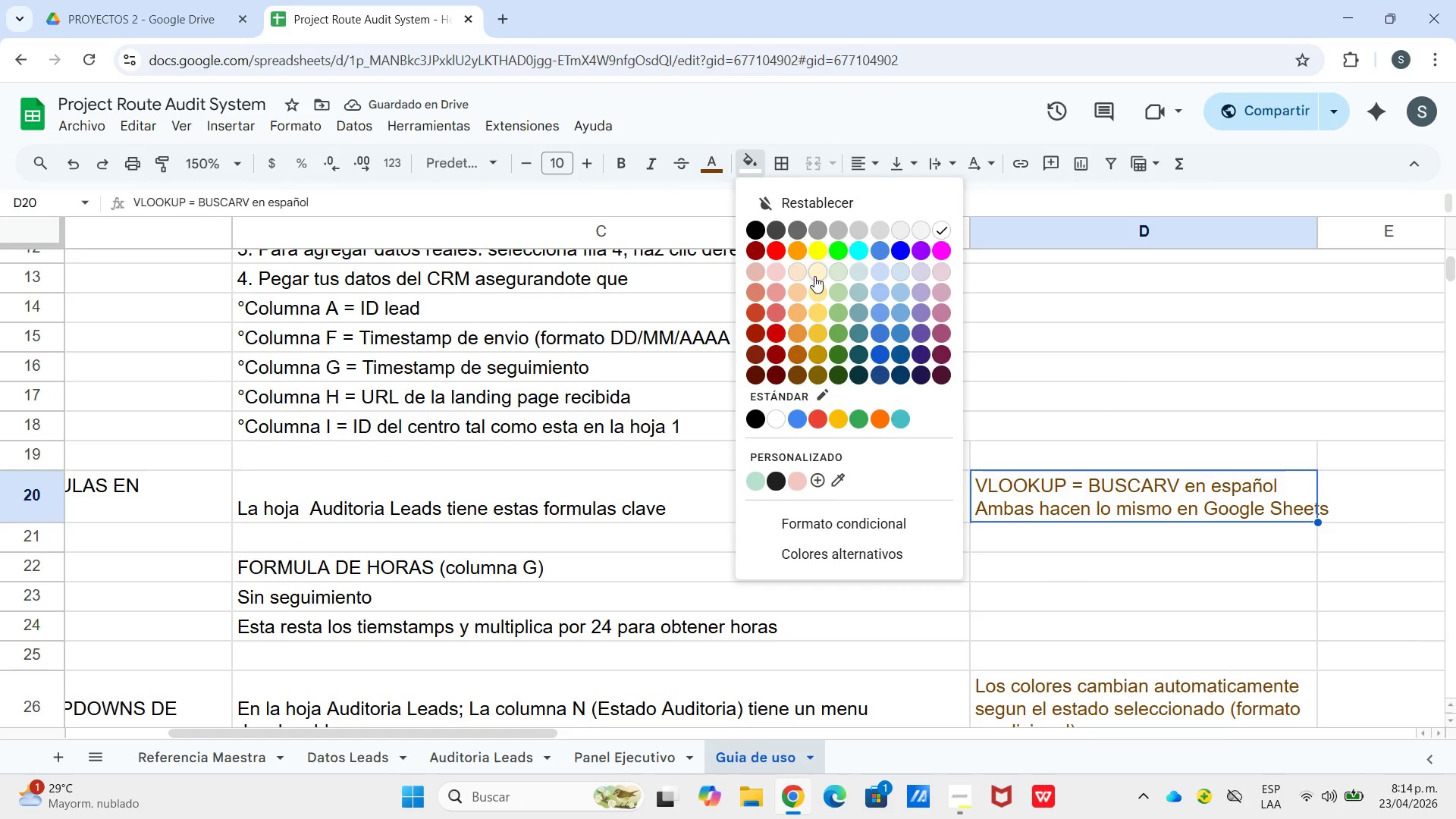 
double_click([1025, 383])
 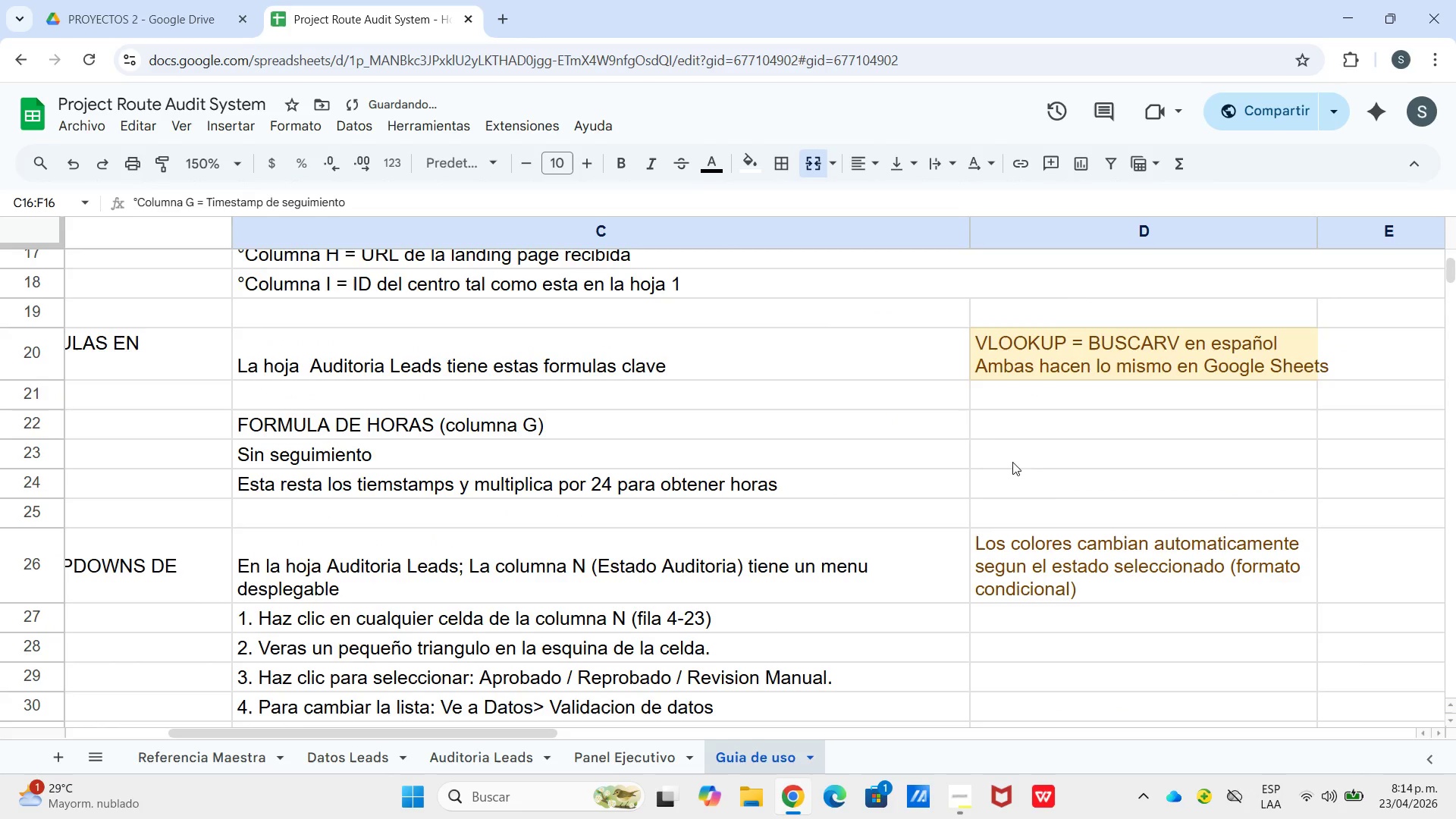 
scroll: coordinate [1013, 463], scroll_direction: down, amount: 1.0
 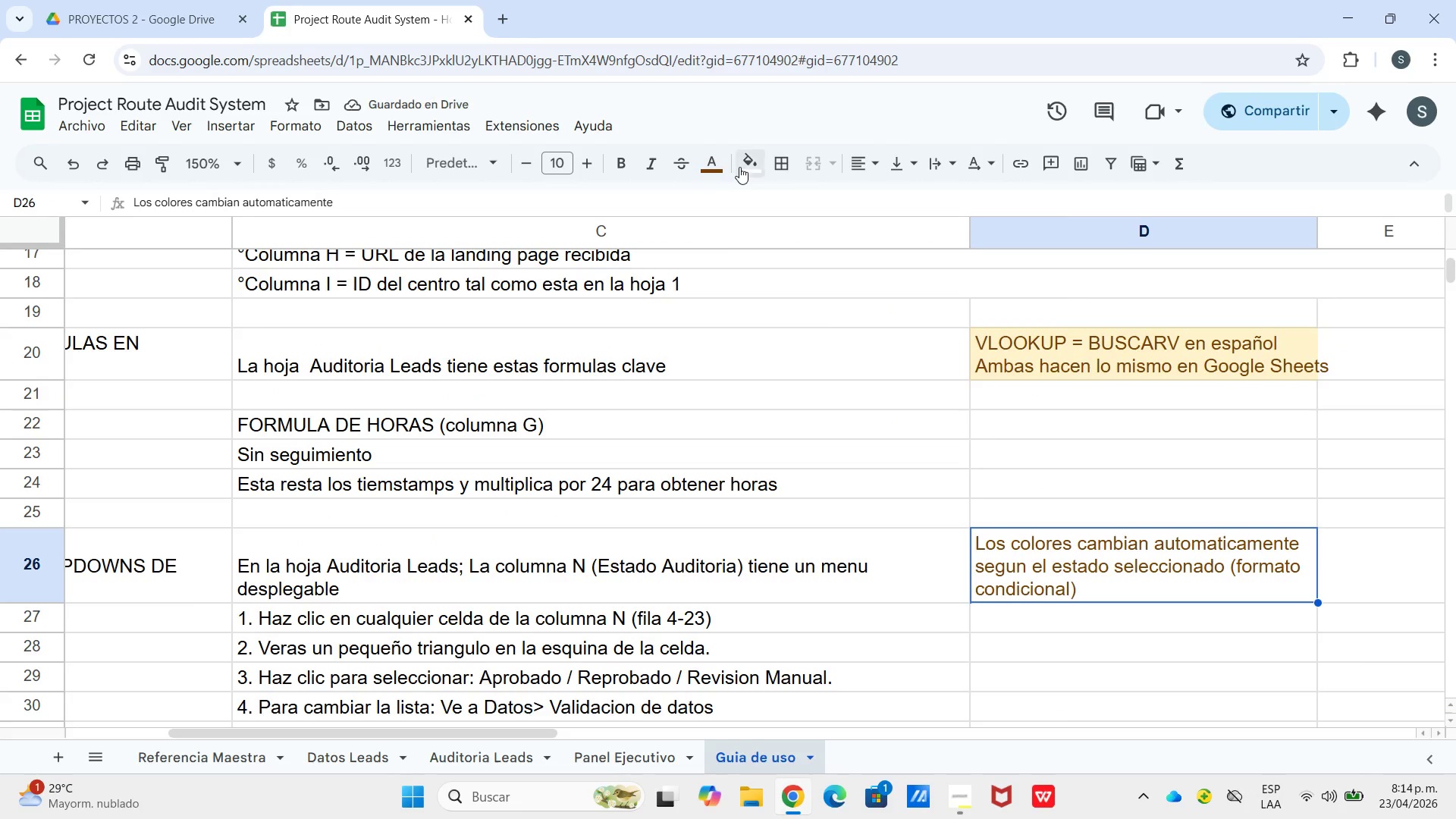 
left_click([748, 165])
 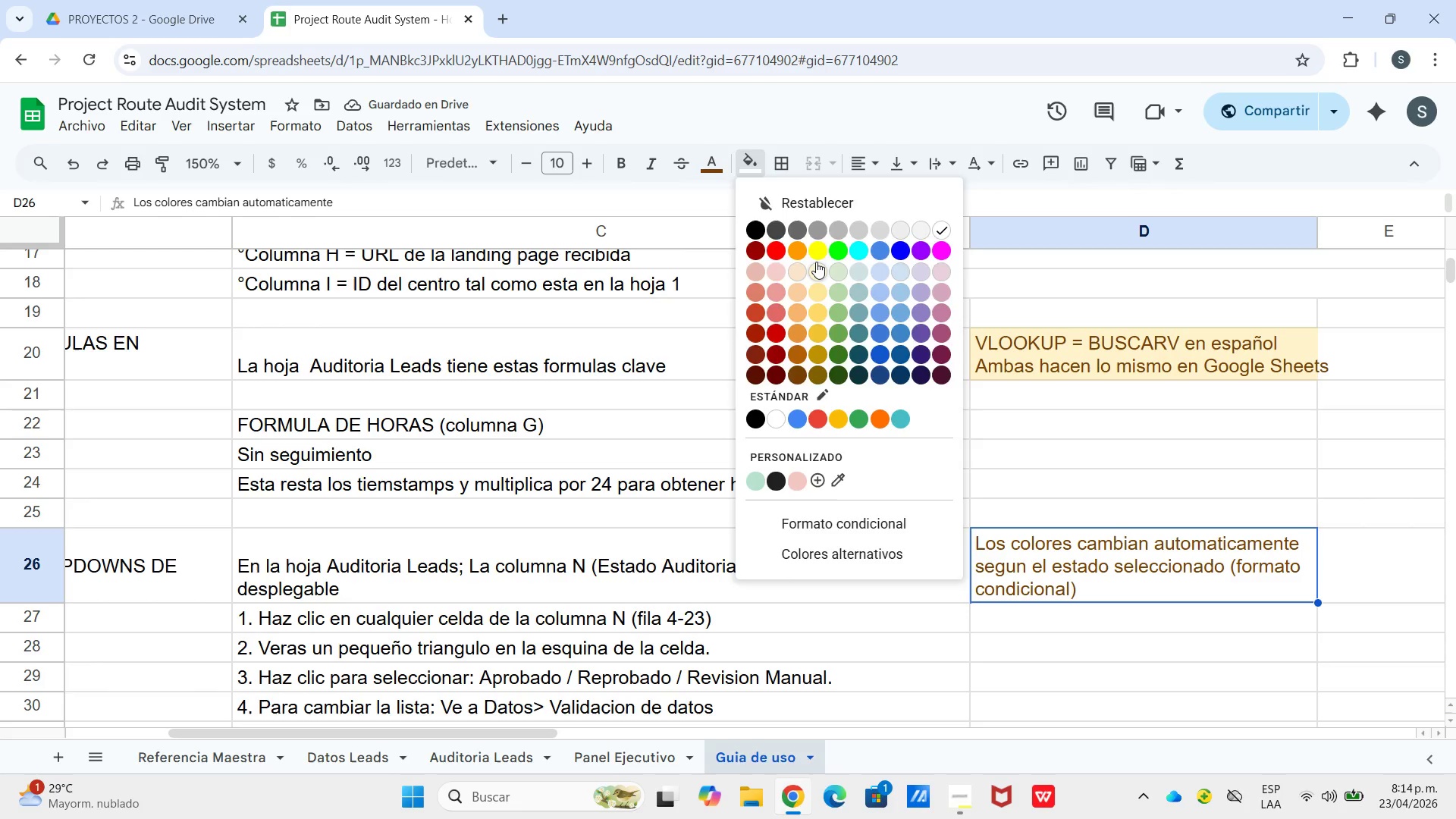 
left_click([816, 262])
 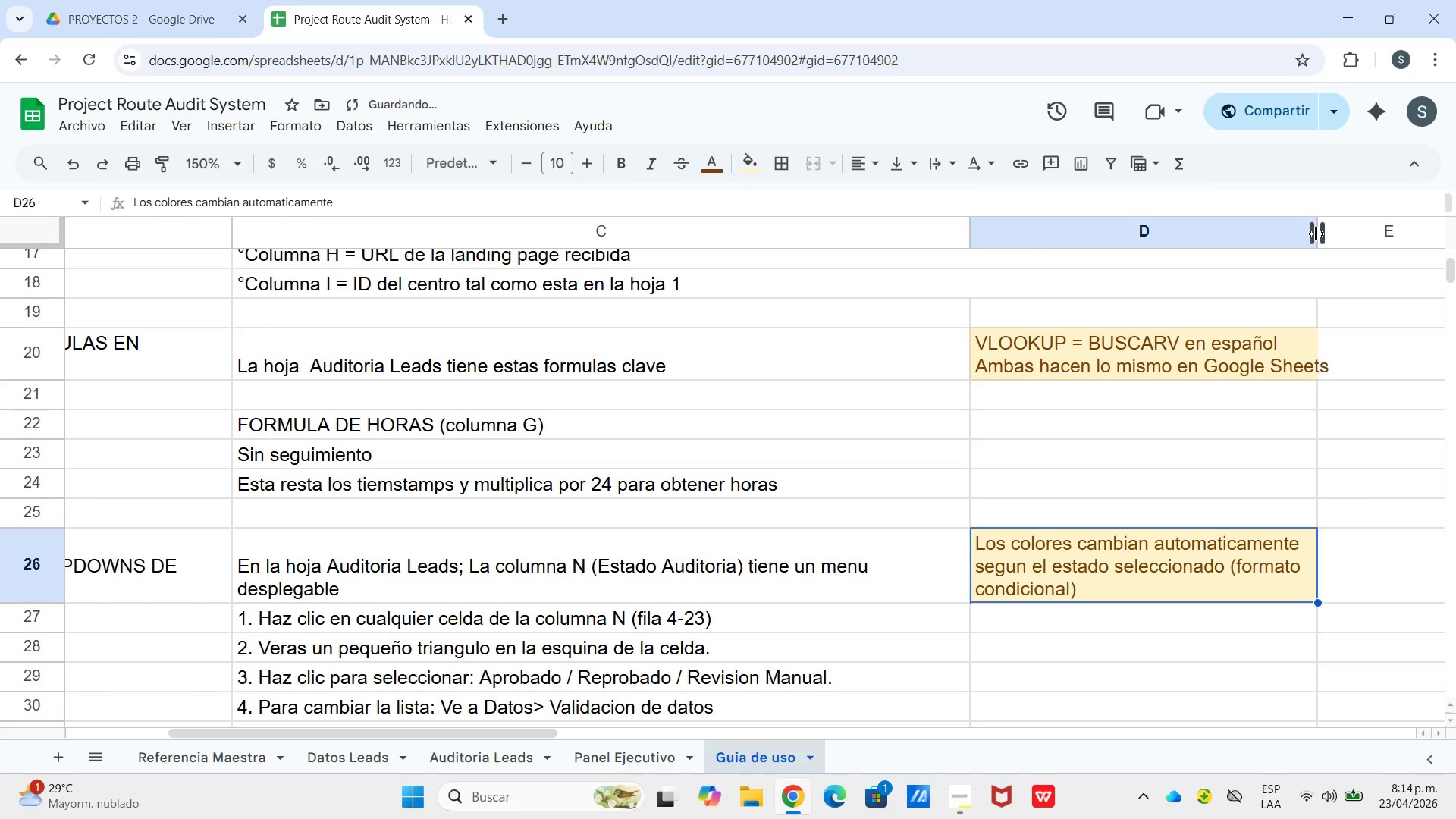 
left_click_drag(start_coordinate=[1316, 234], to_coordinate=[1344, 226])
 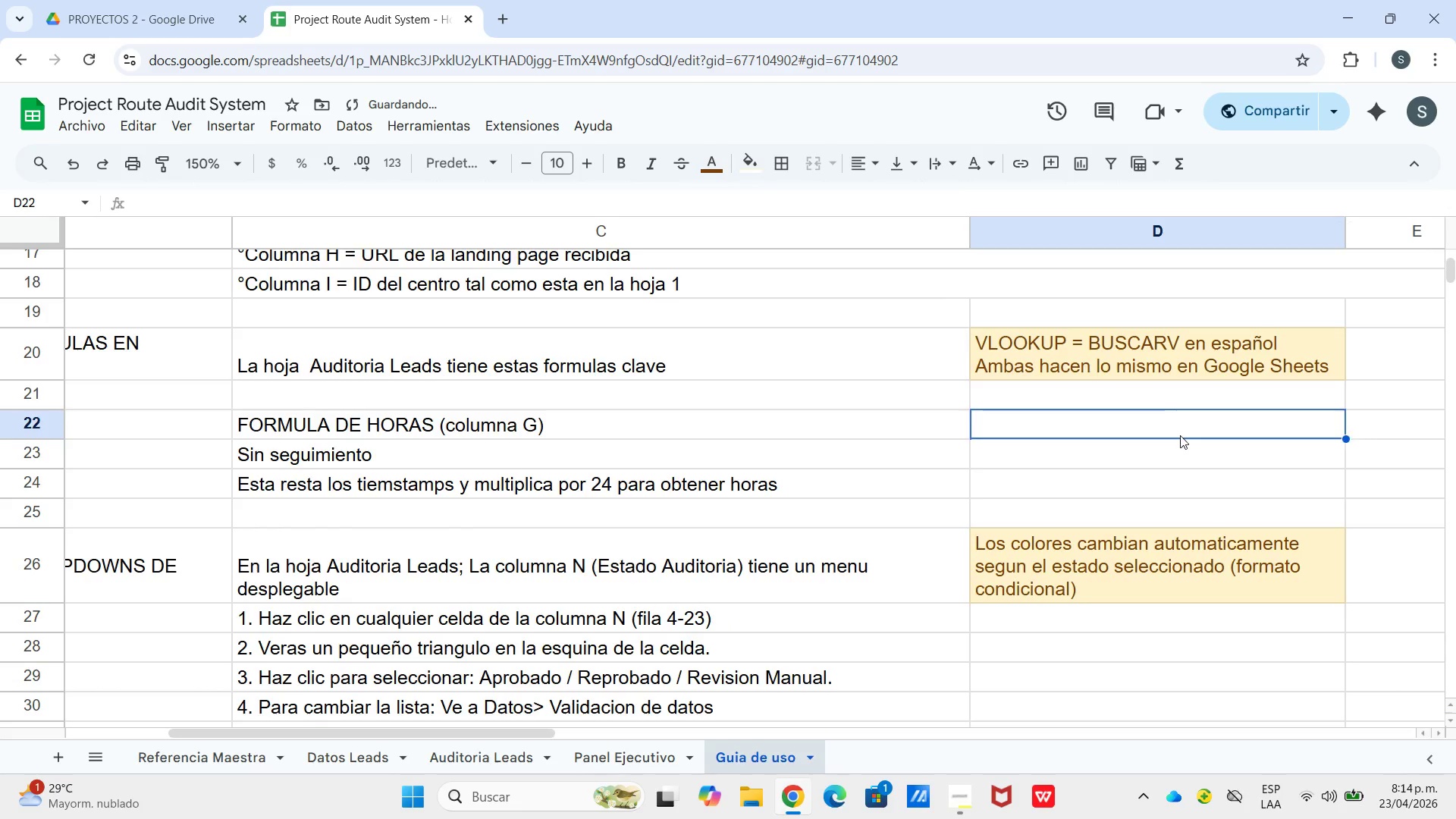 
scroll: coordinate [1140, 563], scroll_direction: down, amount: 4.0
 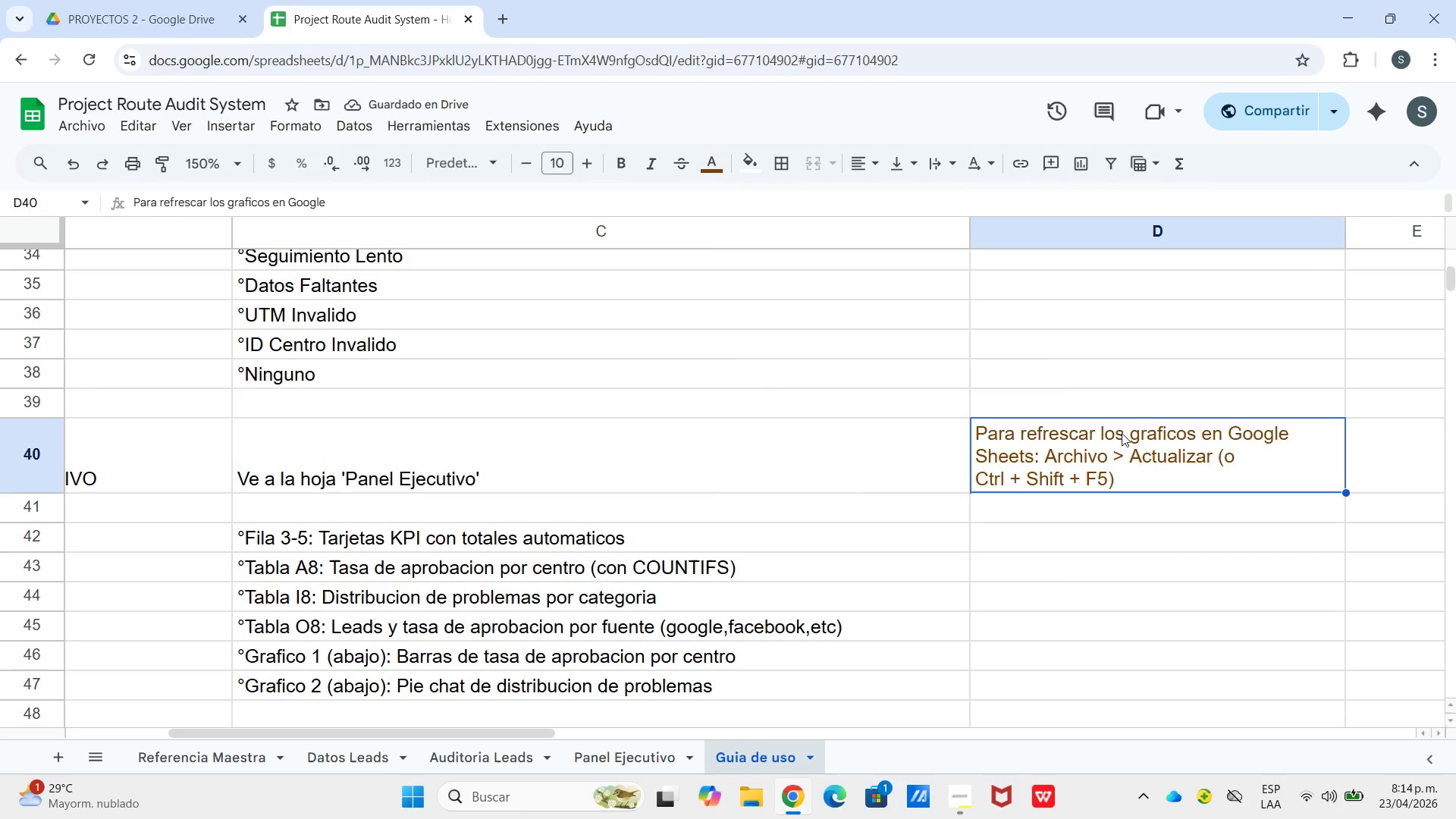 
left_click([1122, 434])
 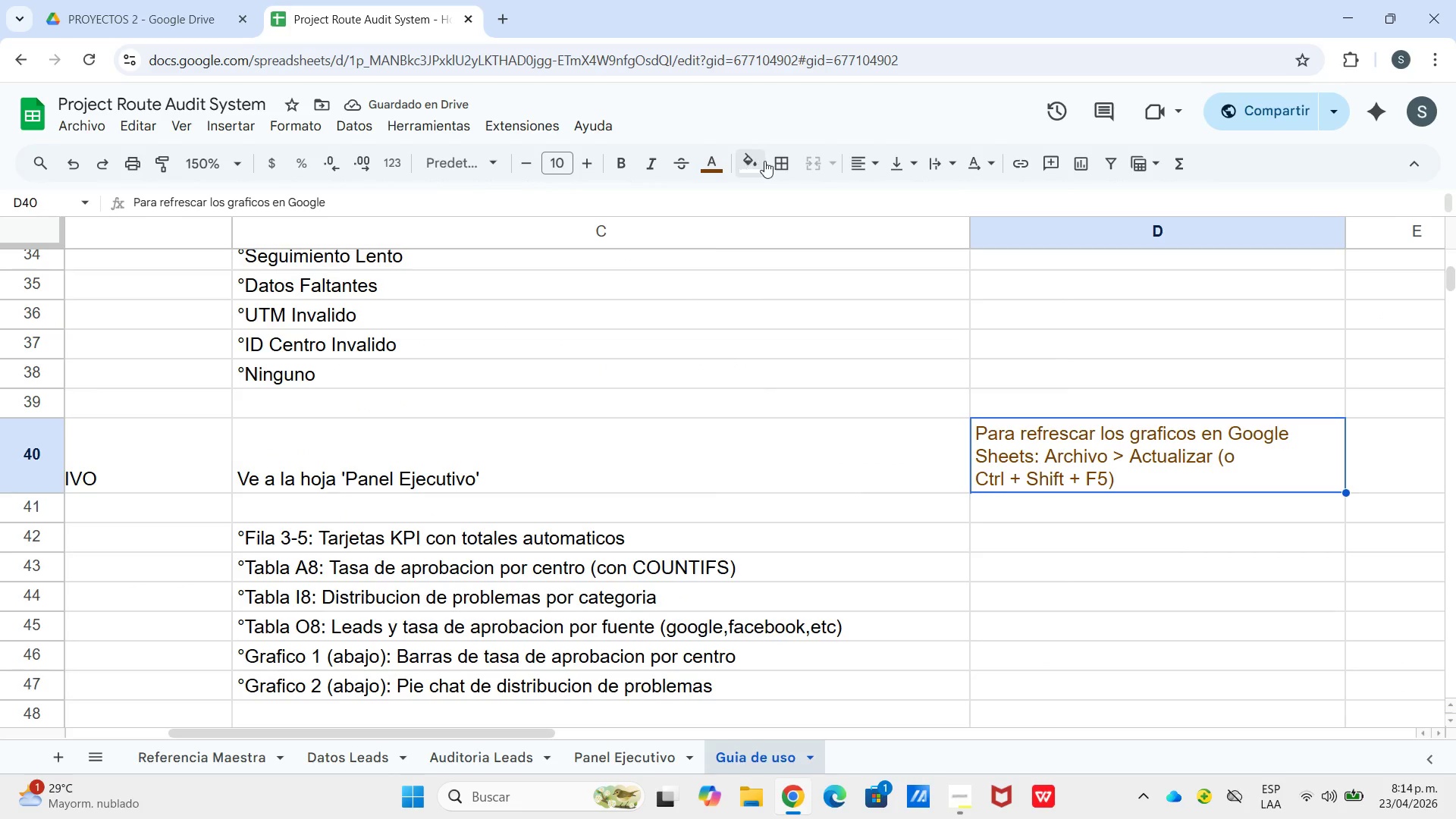 
left_click([765, 162])
 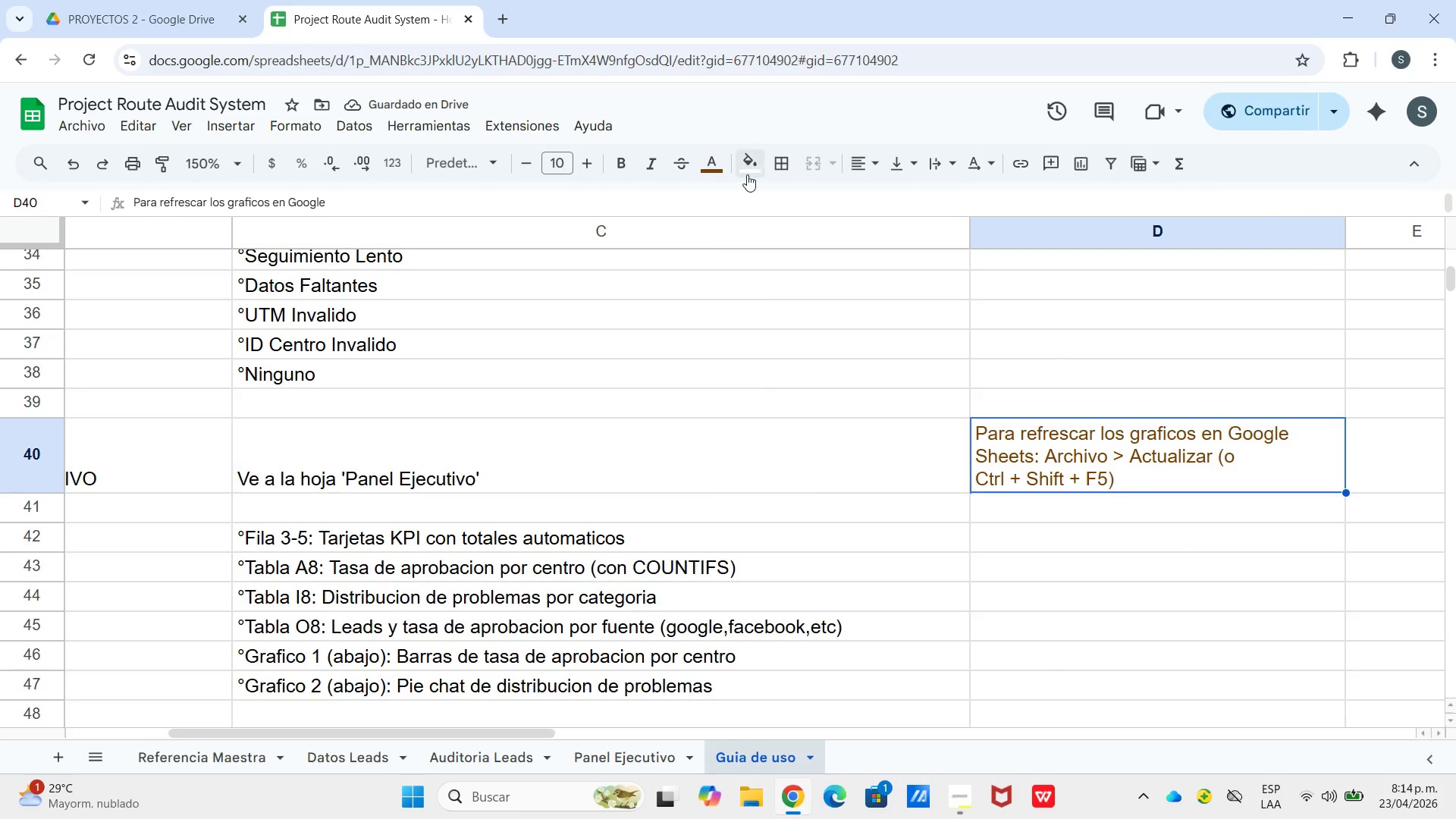 
left_click([747, 174])
 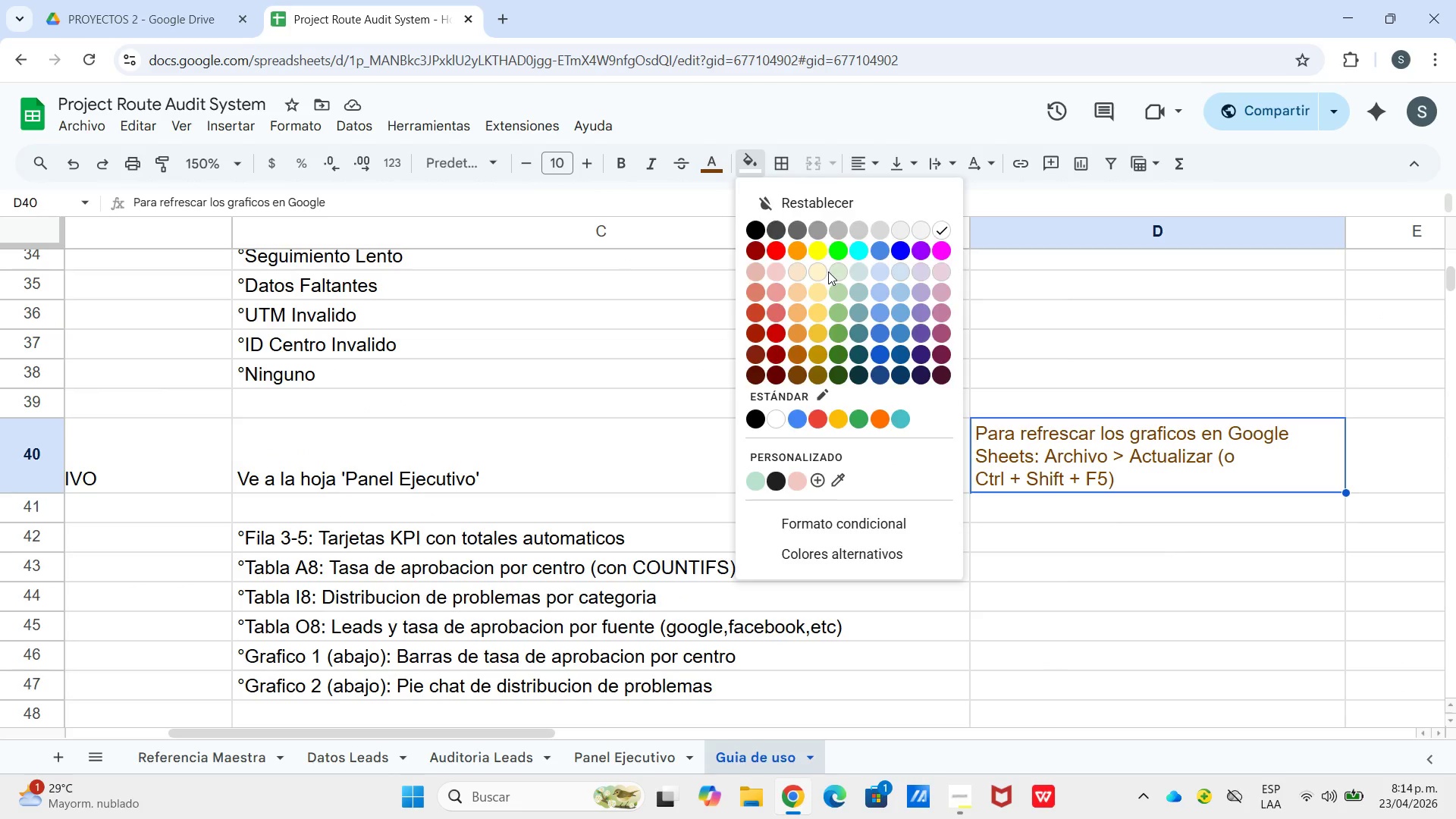 
left_click([828, 271])
 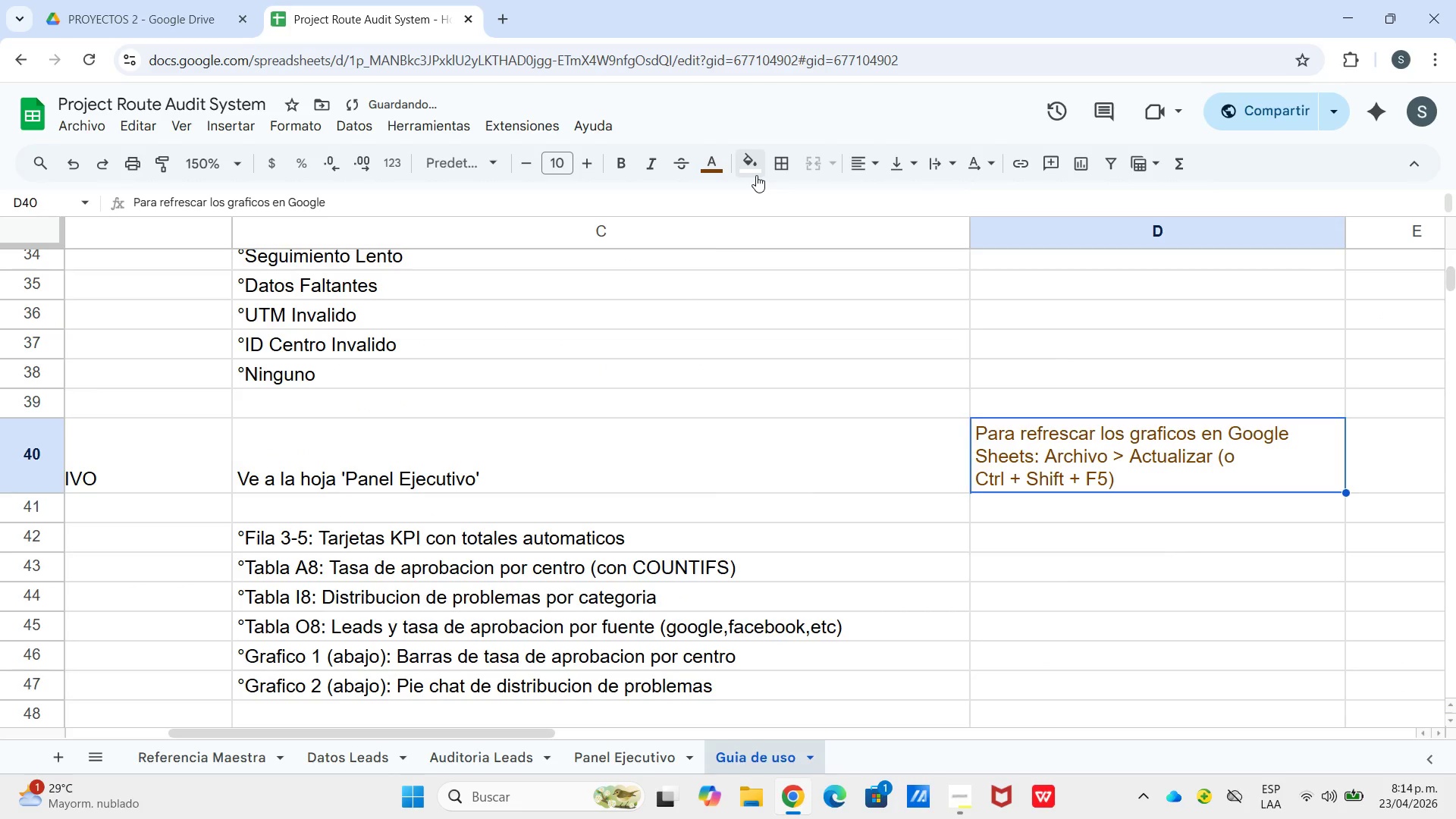 
left_click([756, 175])
 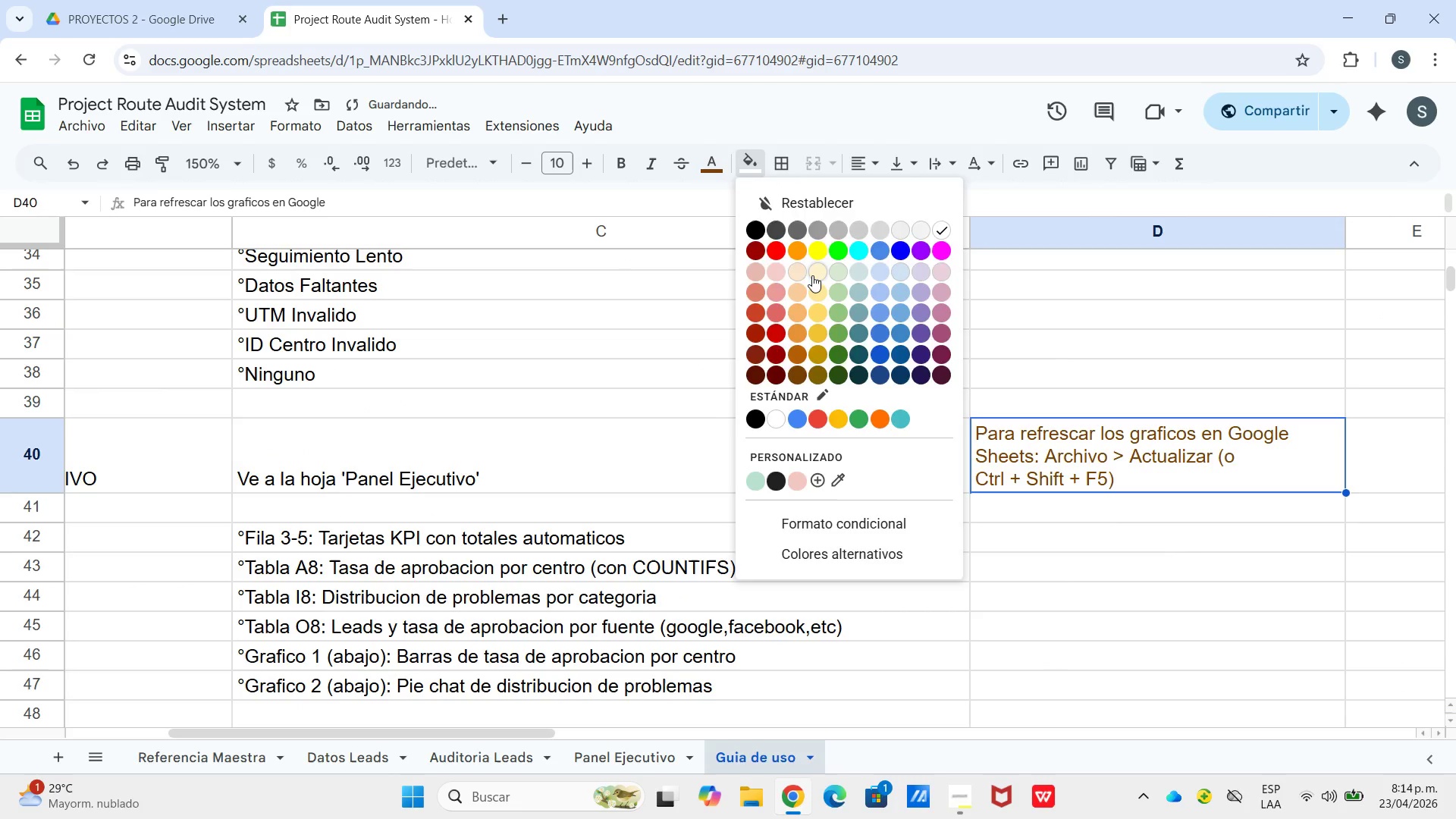 
left_click([811, 275])
 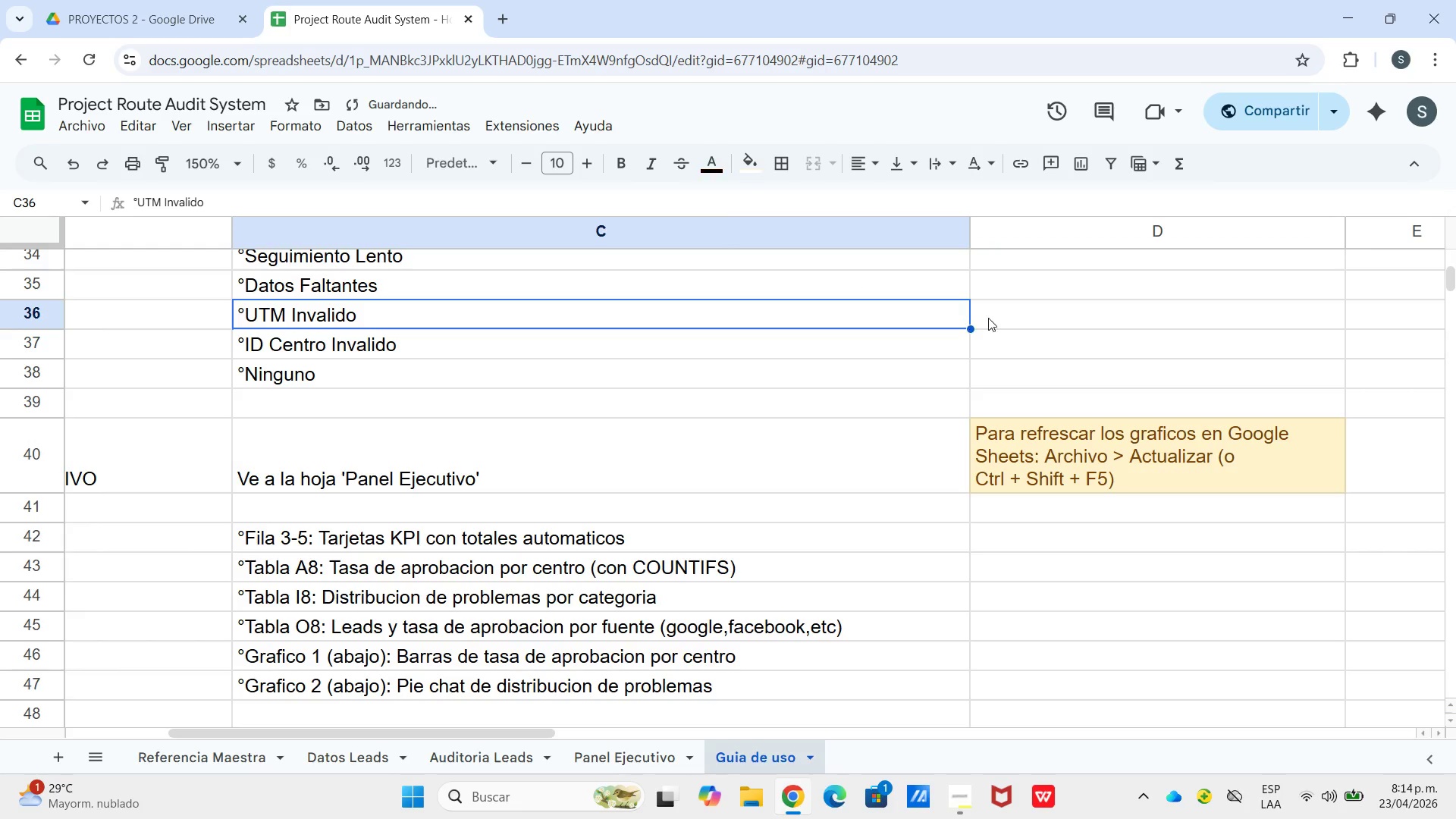 
left_click_drag(start_coordinate=[965, 307], to_coordinate=[971, 313])
 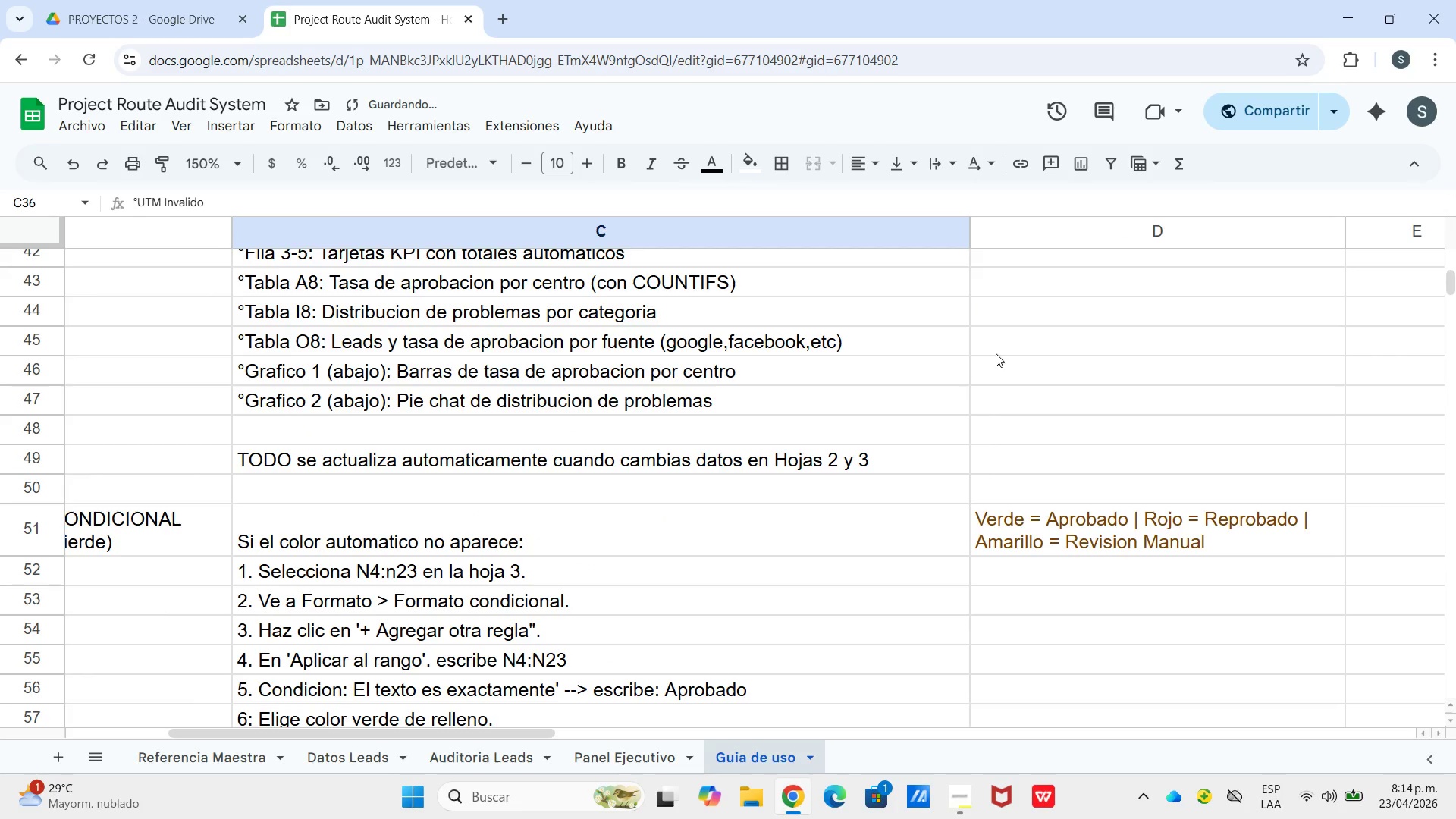 
scroll: coordinate [998, 353], scroll_direction: down, amount: 2.0
 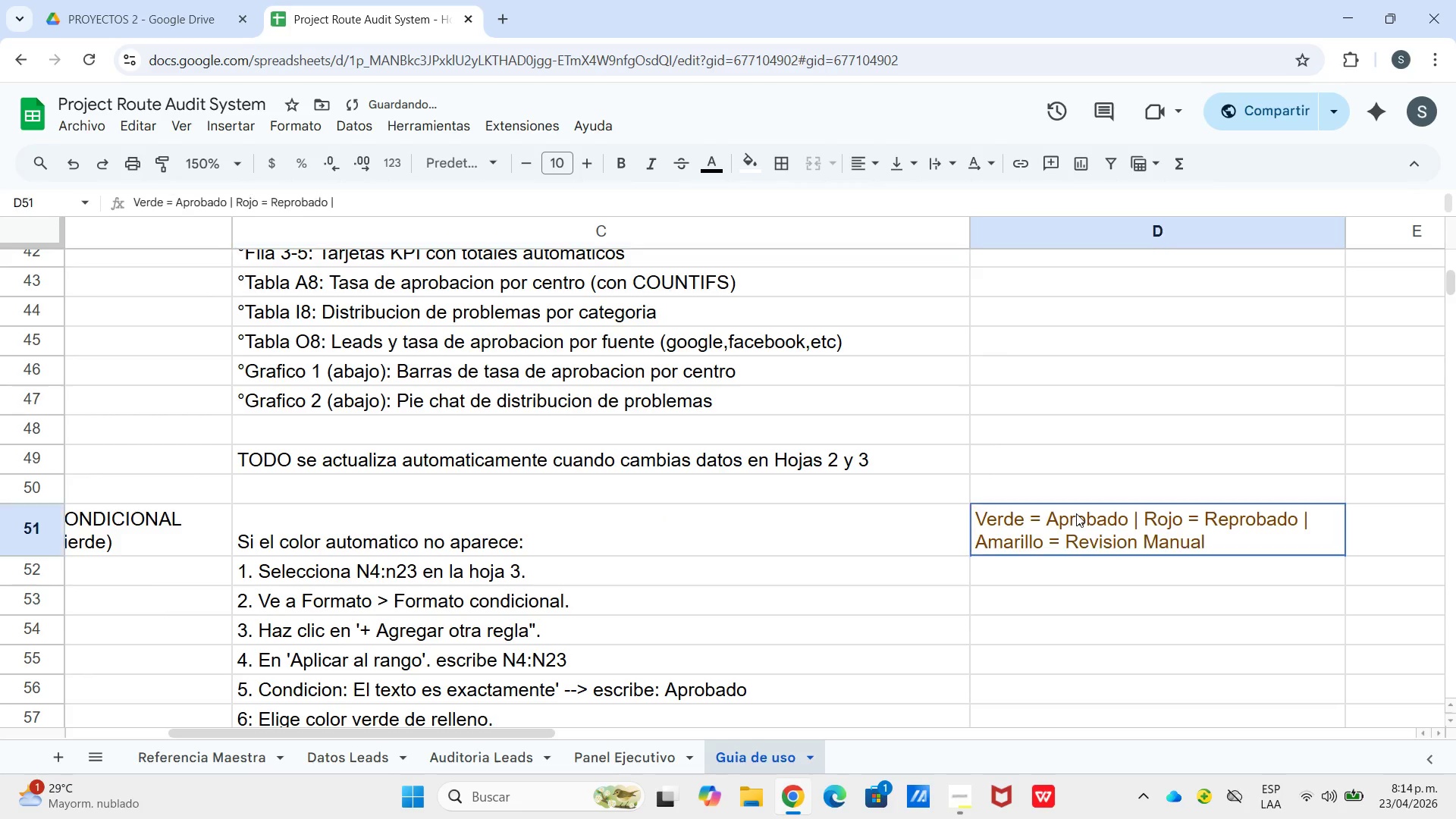 
left_click([1076, 513])
 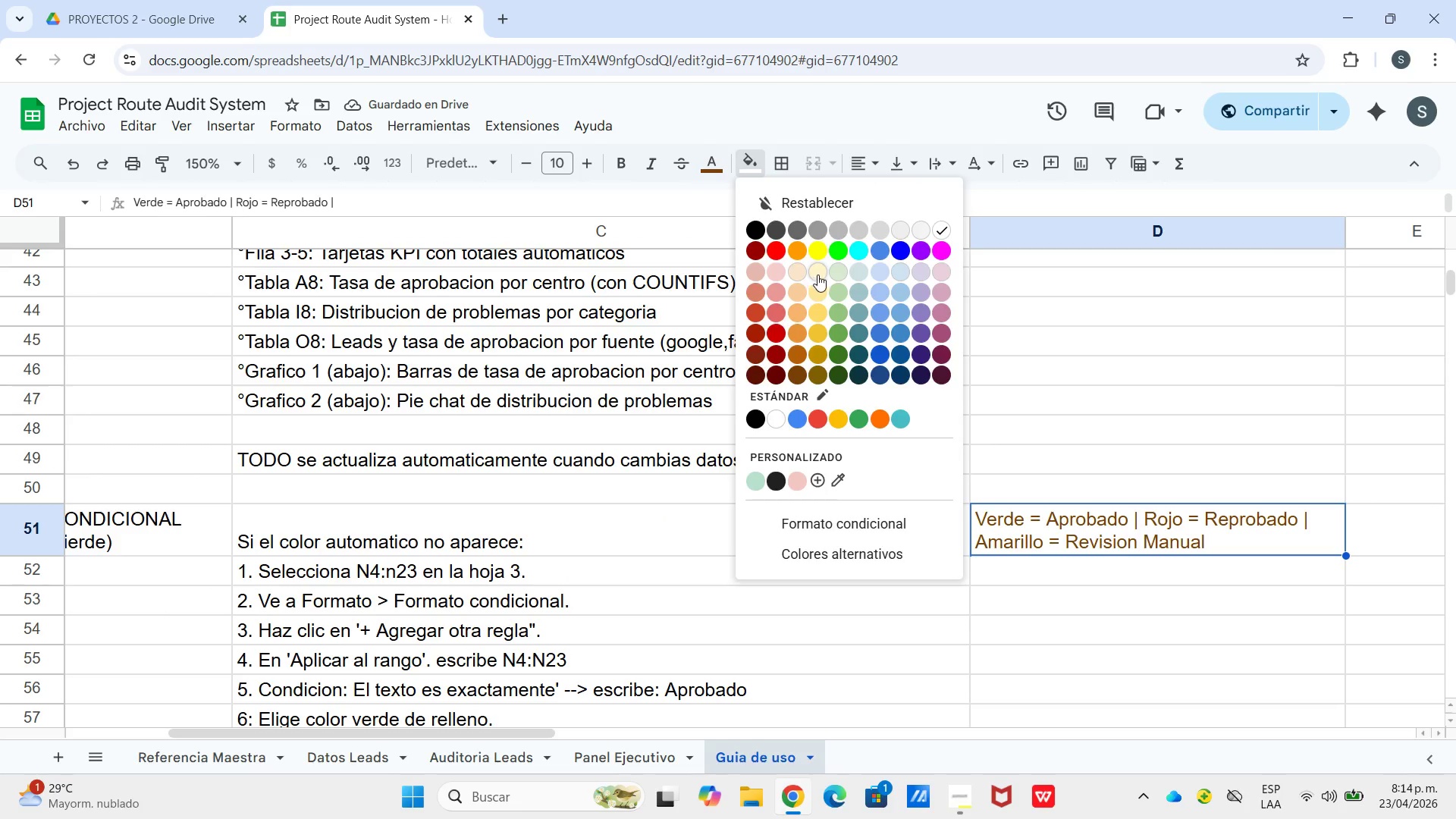 
left_click_drag(start_coordinate=[1087, 309], to_coordinate=[1088, 315])
 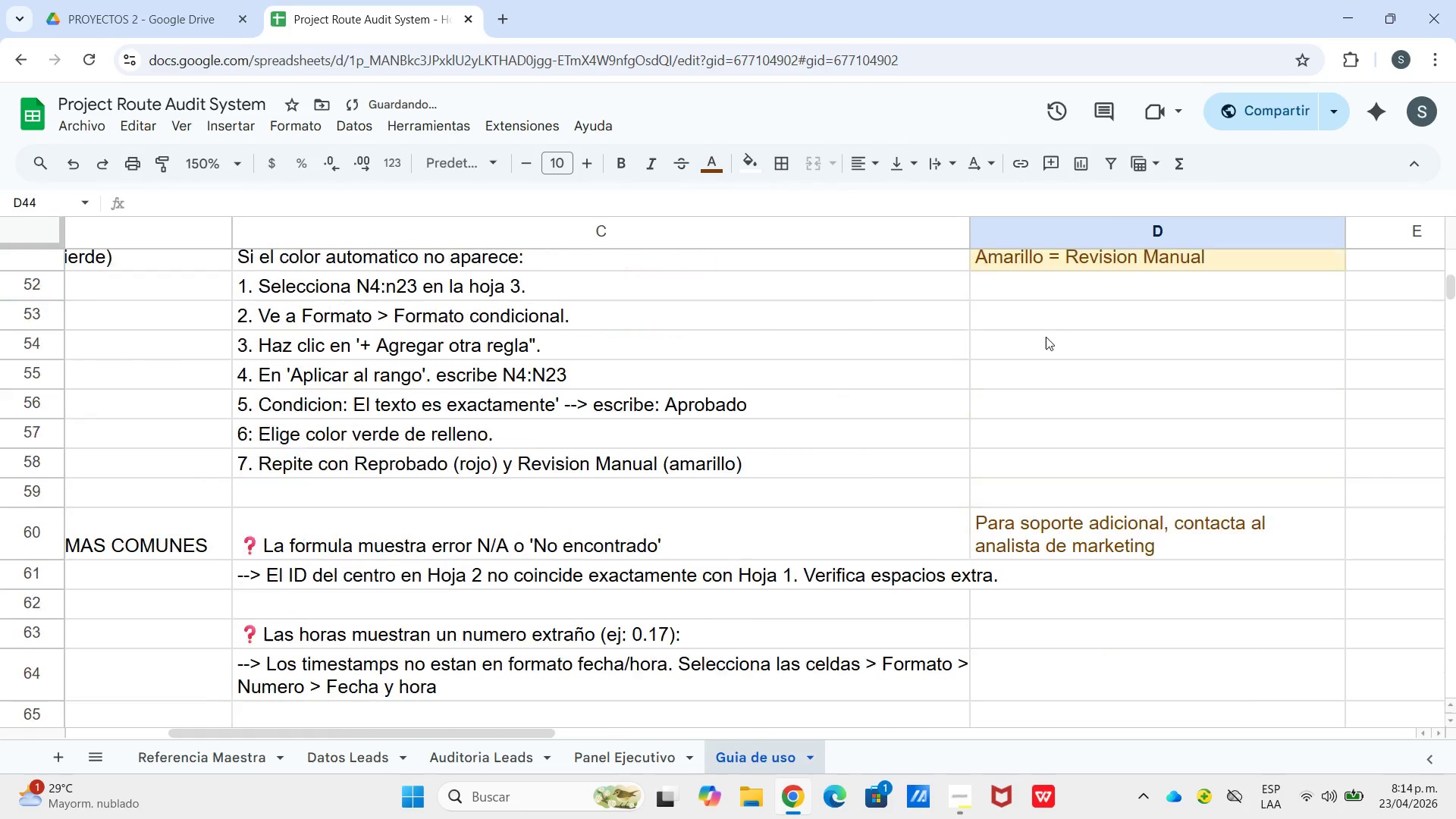 
scroll: coordinate [1065, 337], scroll_direction: down, amount: 2.0
 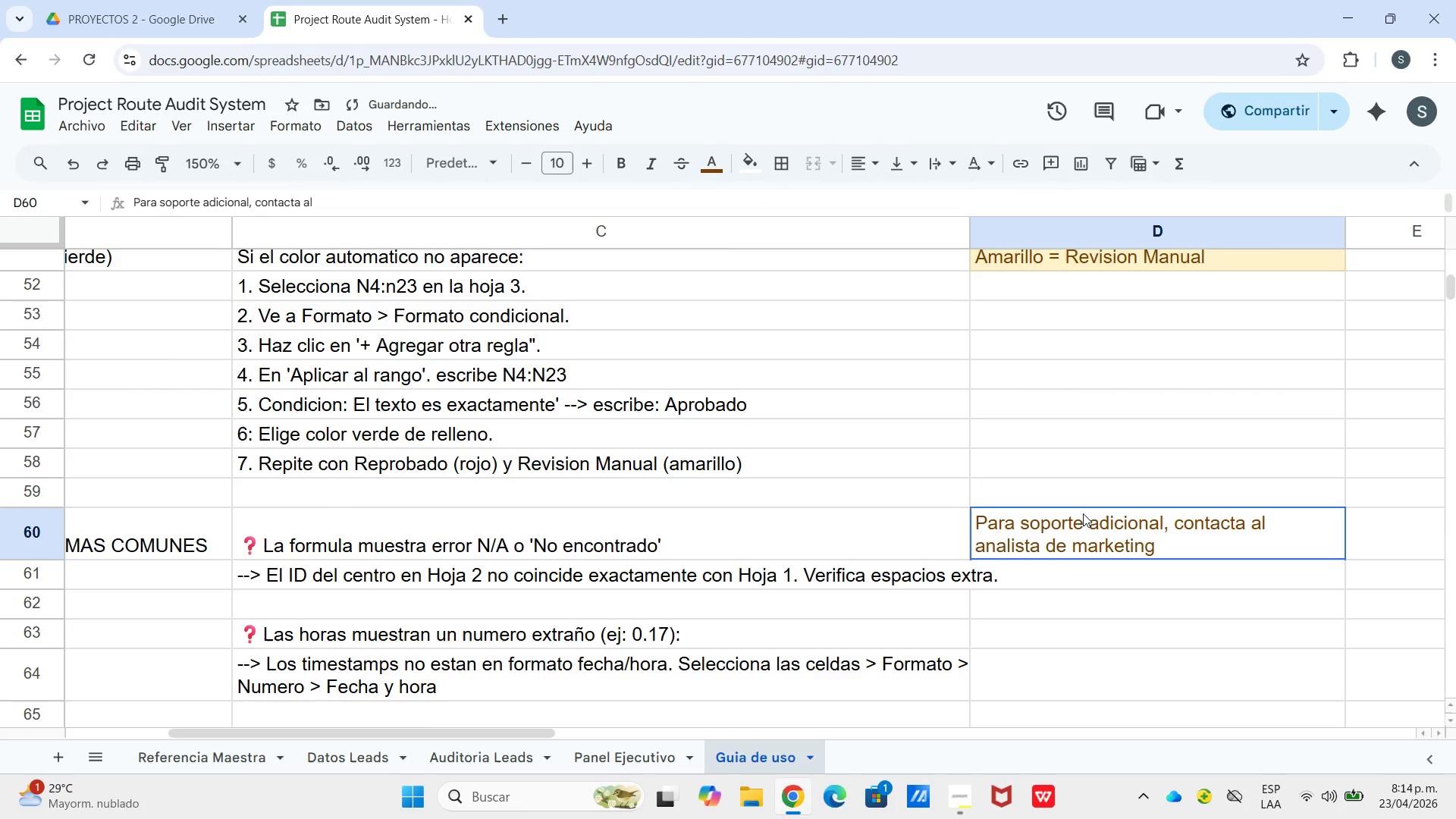 
left_click([1083, 513])
 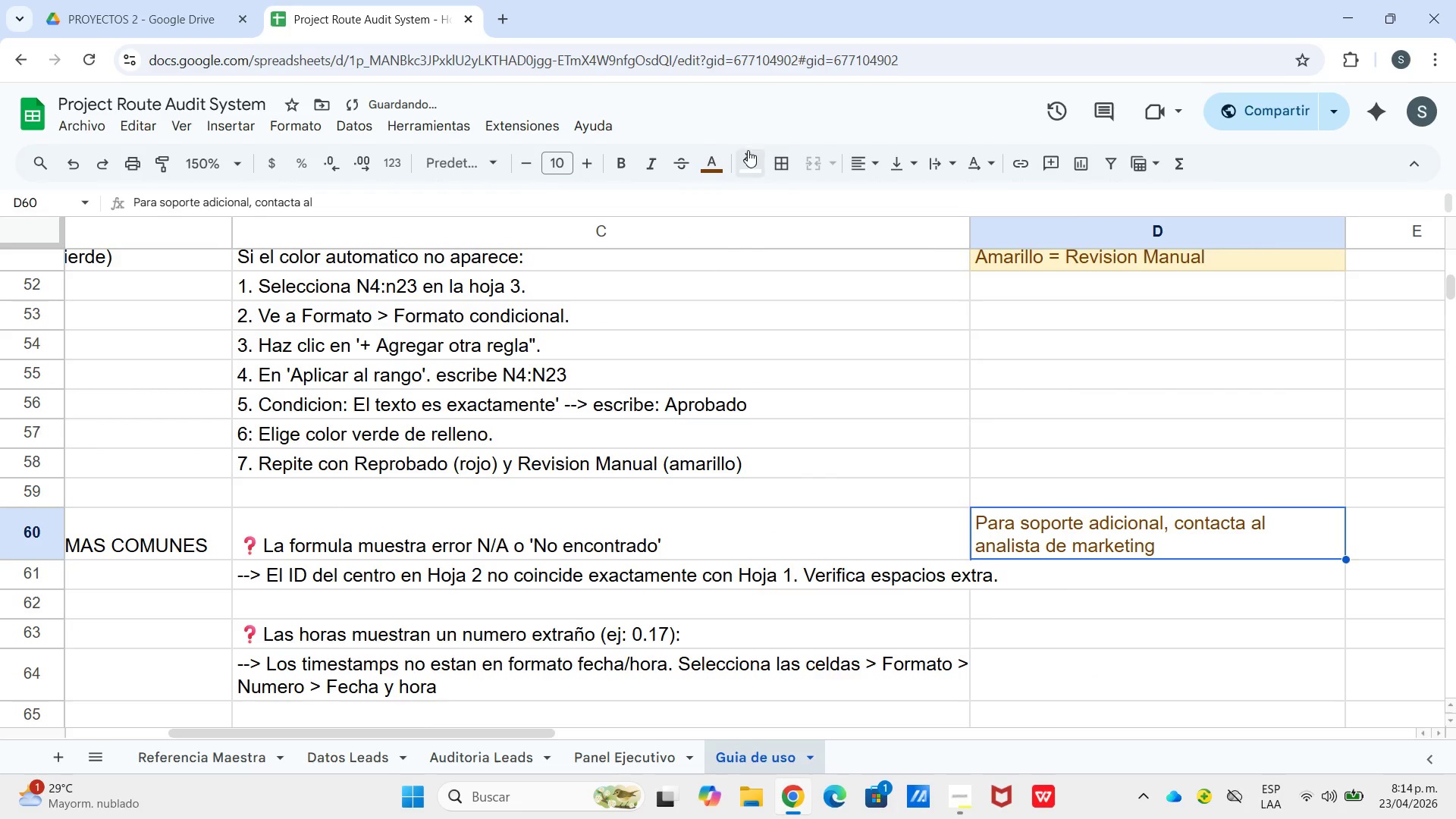 
left_click([748, 150])
 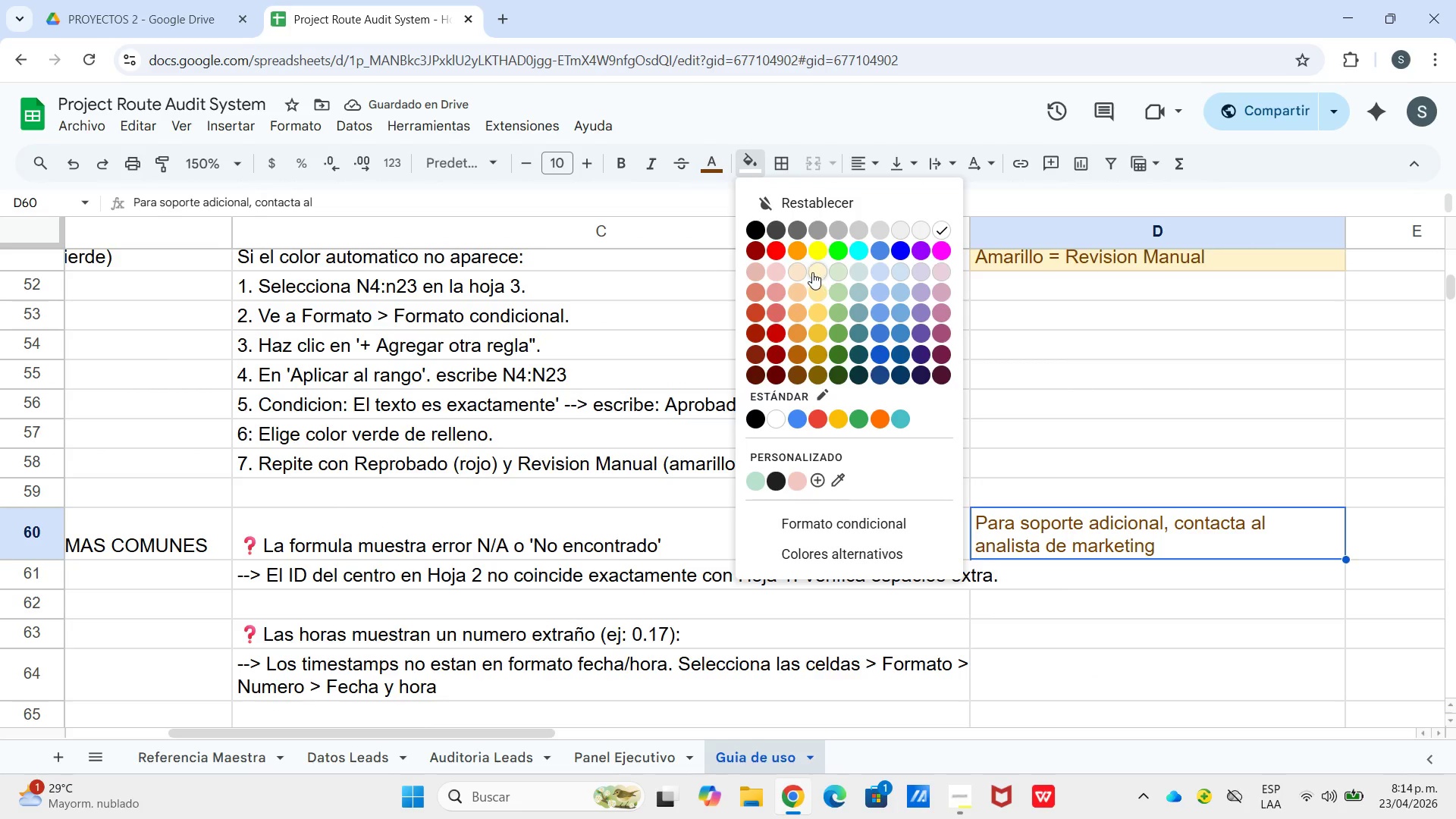 
left_click([812, 272])
 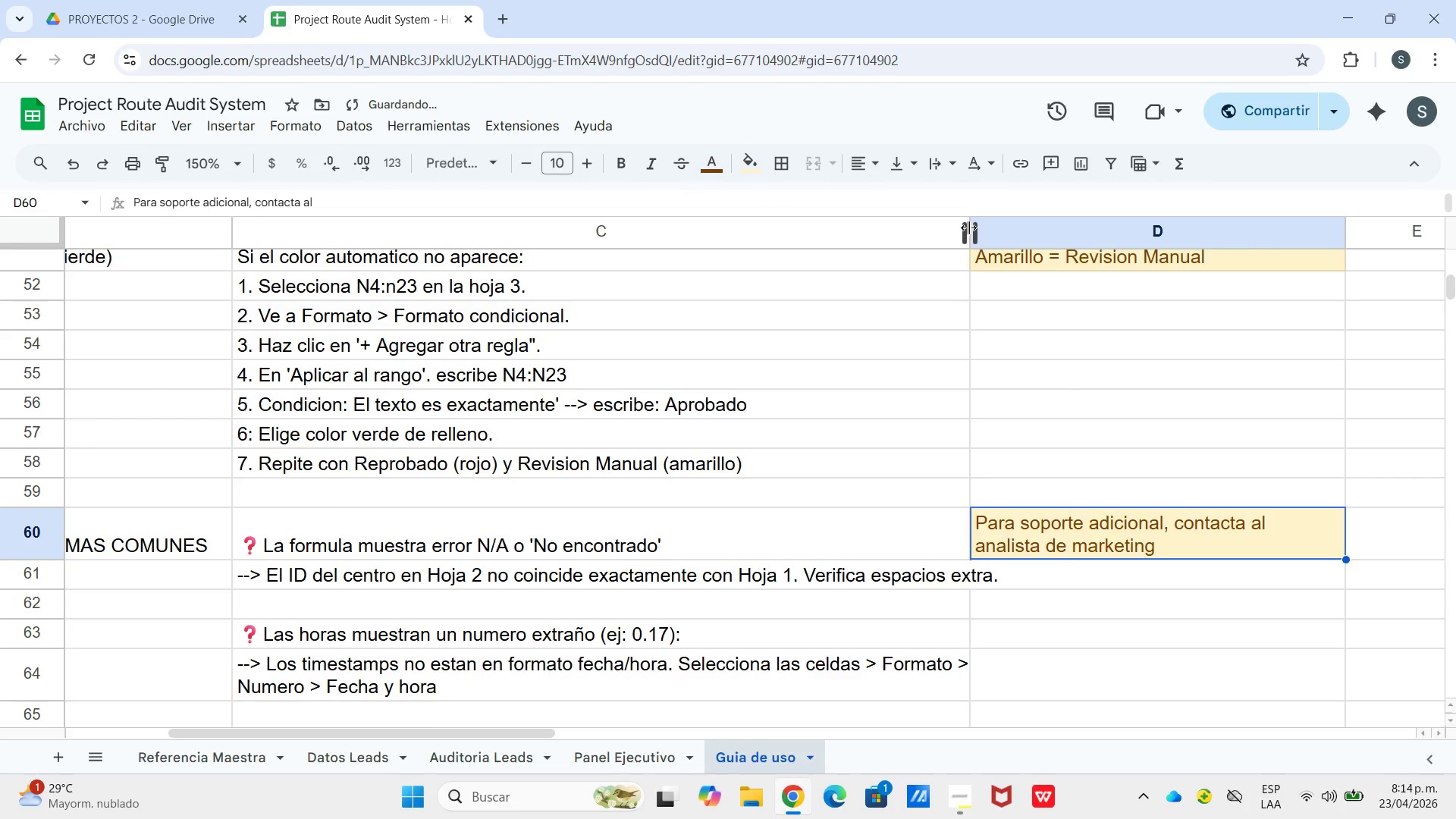 
left_click_drag(start_coordinate=[968, 228], to_coordinate=[1006, 224])
 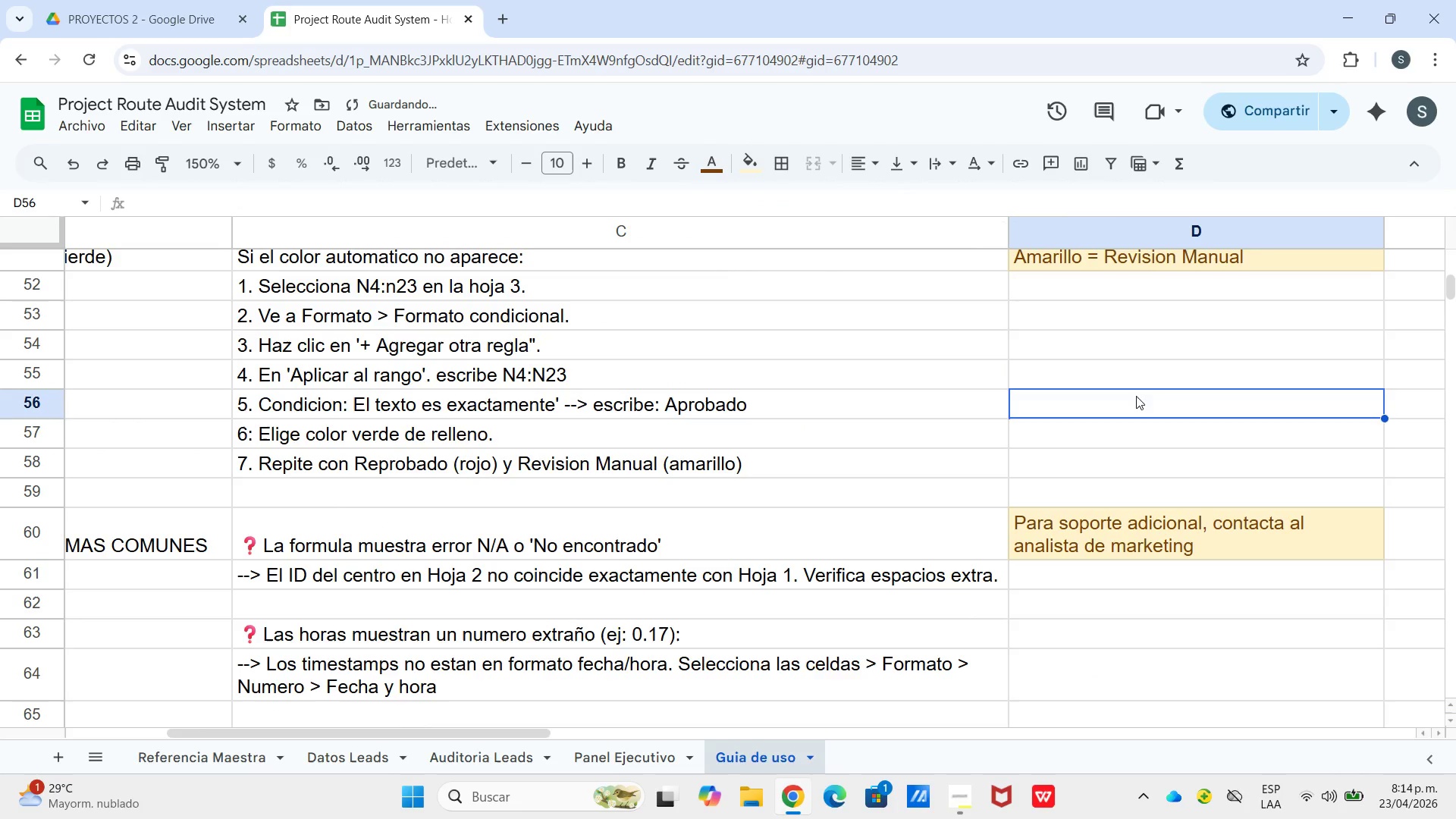 
left_click([1136, 396])
 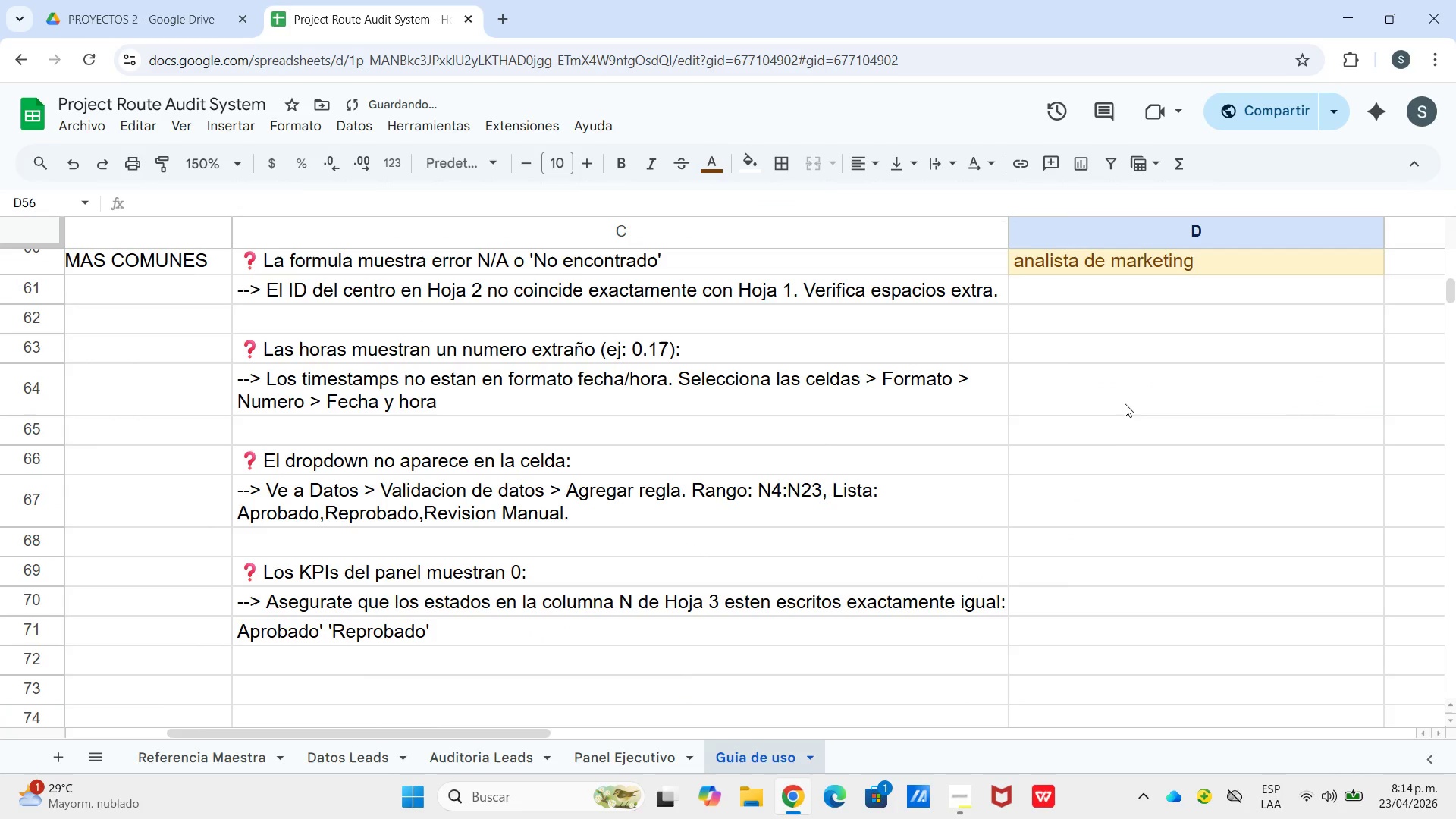 
scroll: coordinate [1106, 438], scroll_direction: down, amount: 5.0
 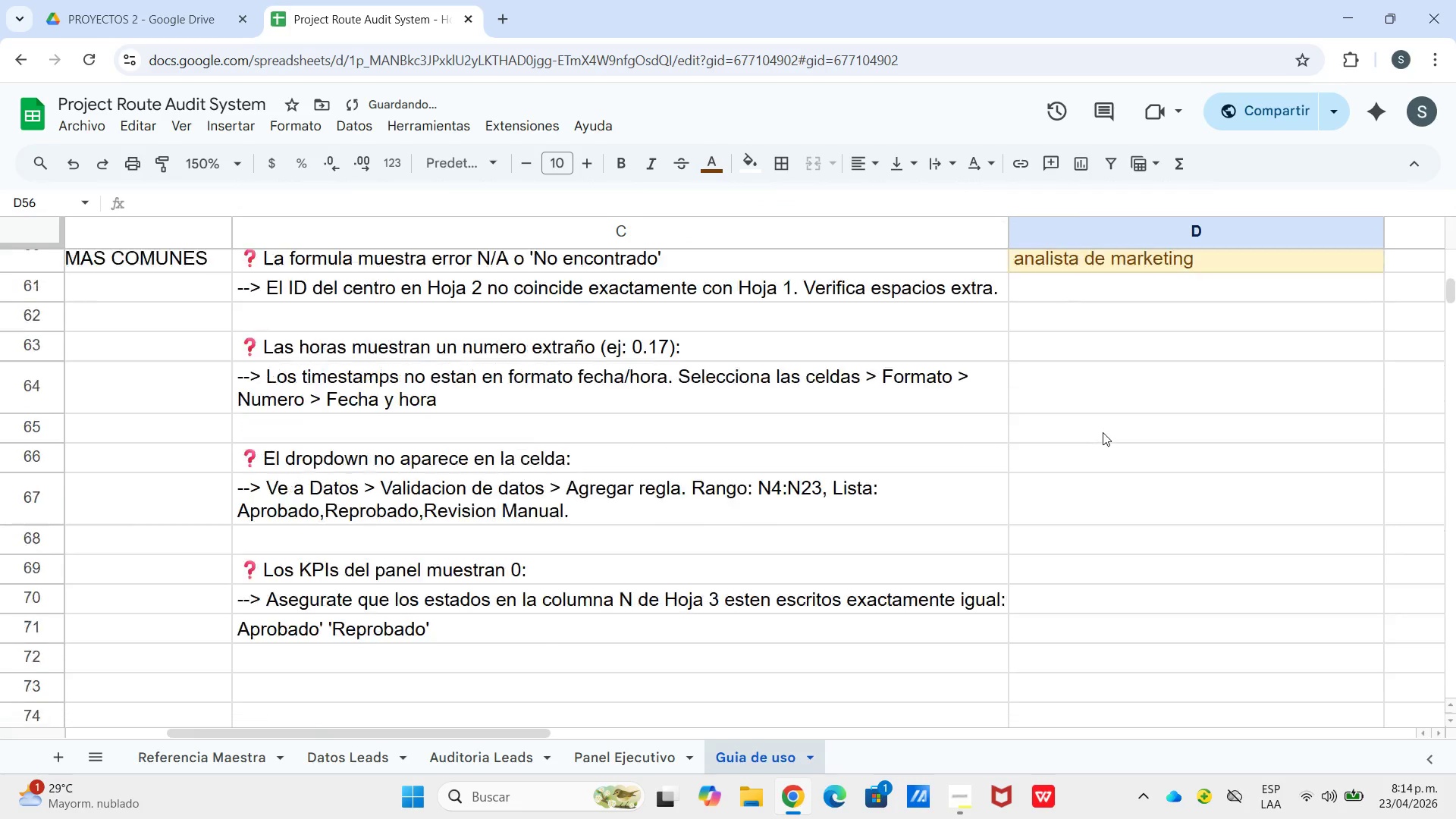 
scroll: coordinate [1095, 404], scroll_direction: up, amount: 23.0
 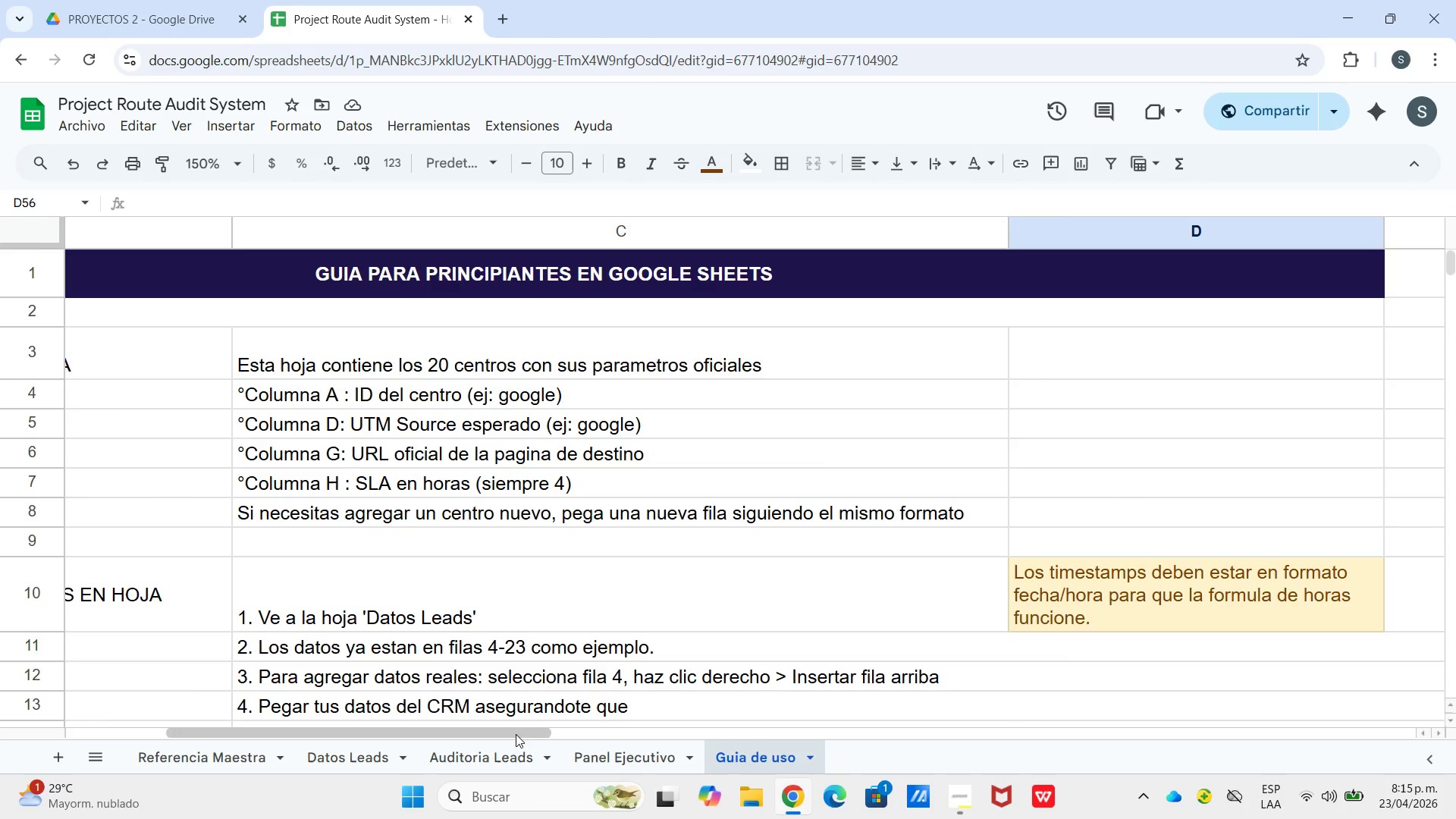 
left_click_drag(start_coordinate=[517, 736], to_coordinate=[395, 737])
 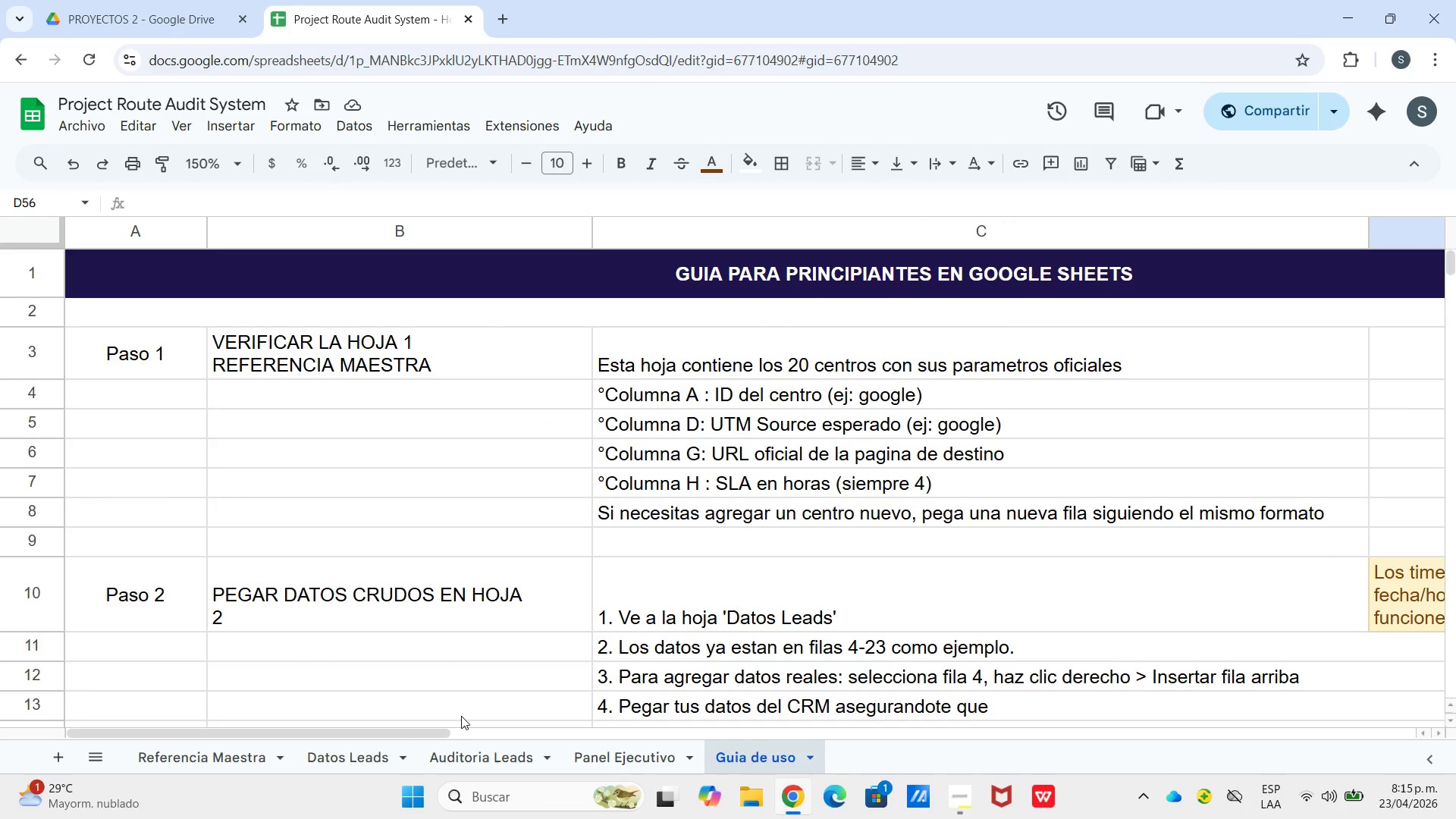 
wait(8.95)
 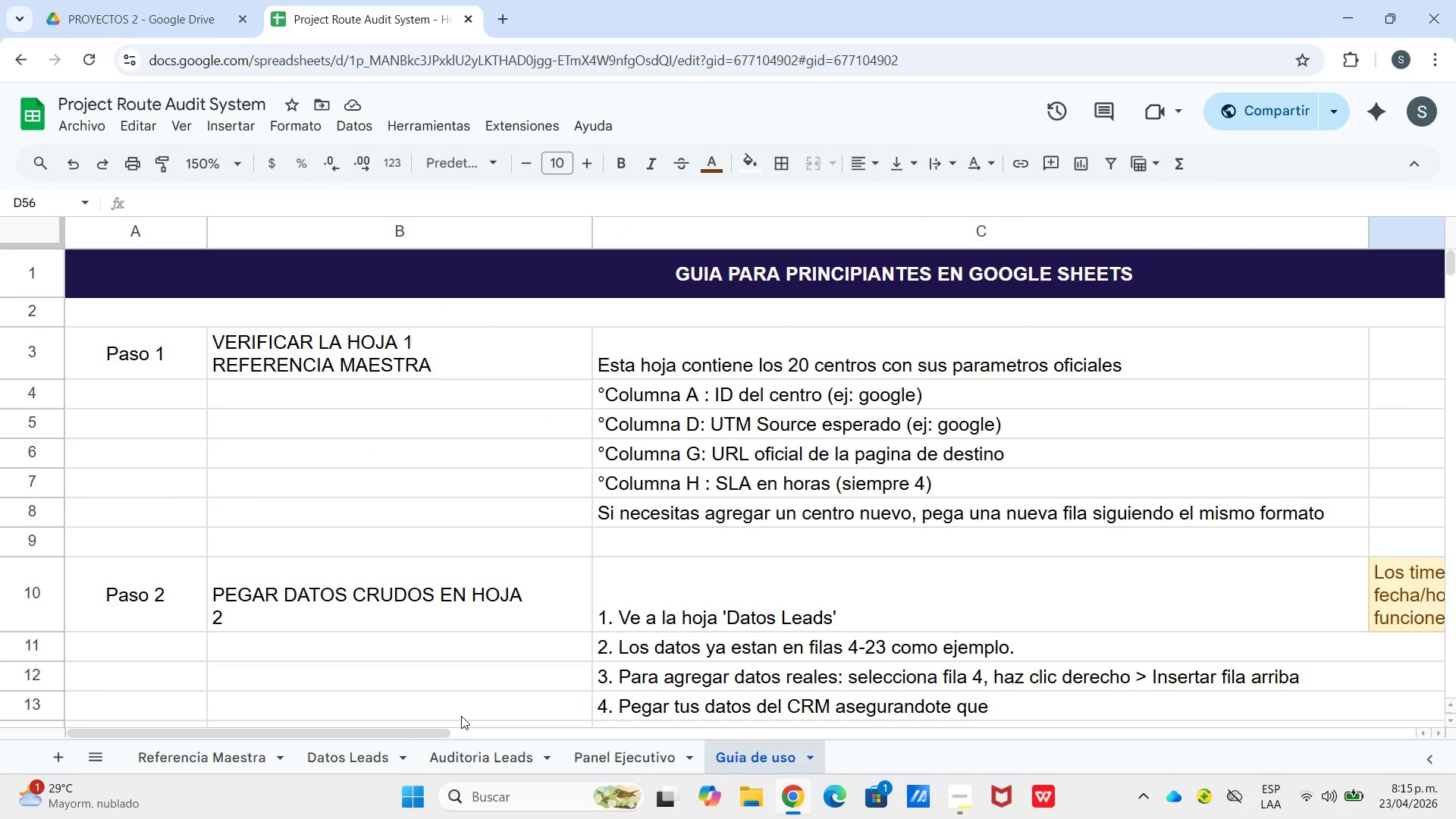 
left_click([1390, 355])
 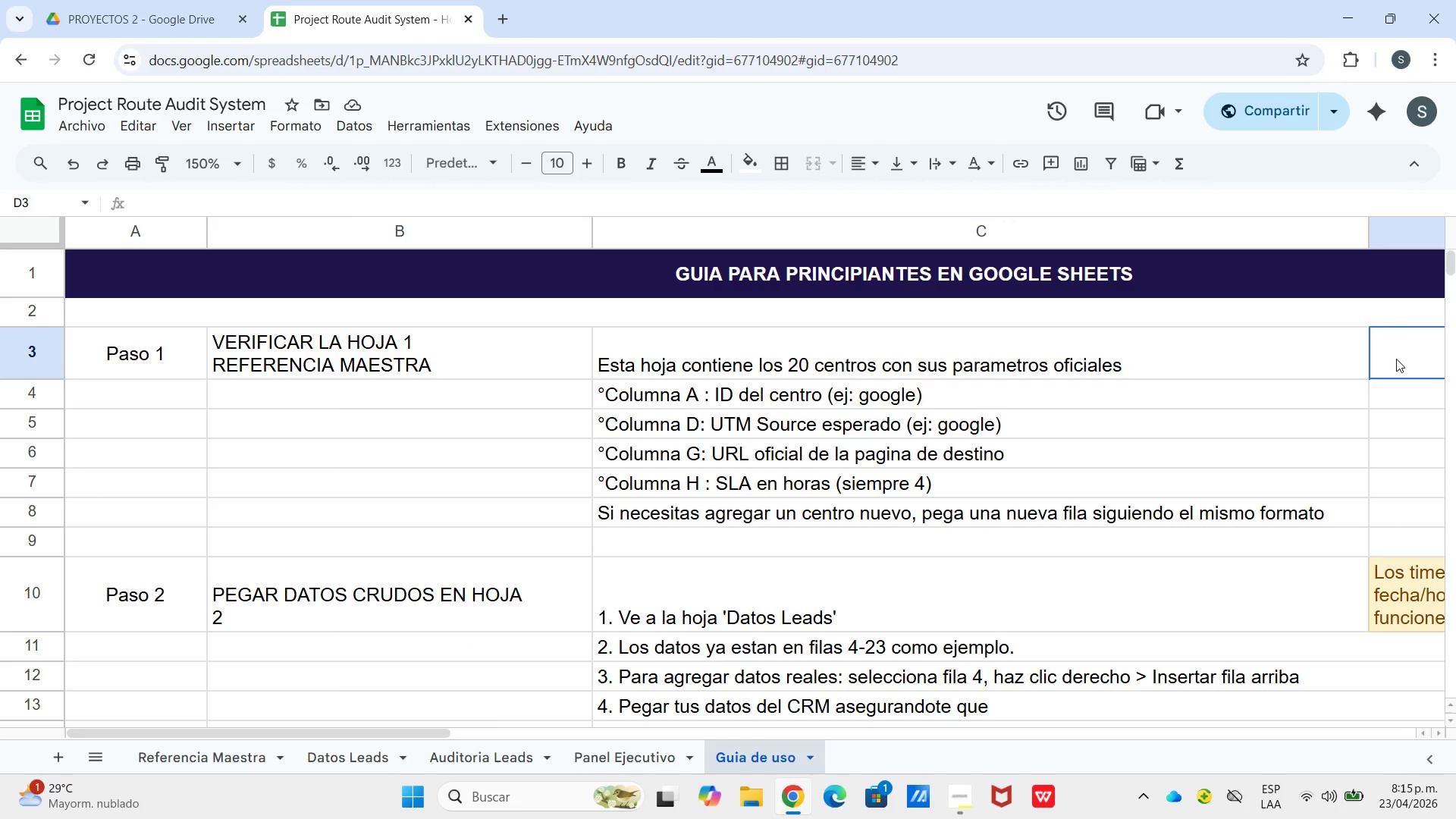 
type(No modifiques los ID de cent)
key(Backspace)
key(Backspace)
type(tro )
key(Backspace)
type(. Las)
 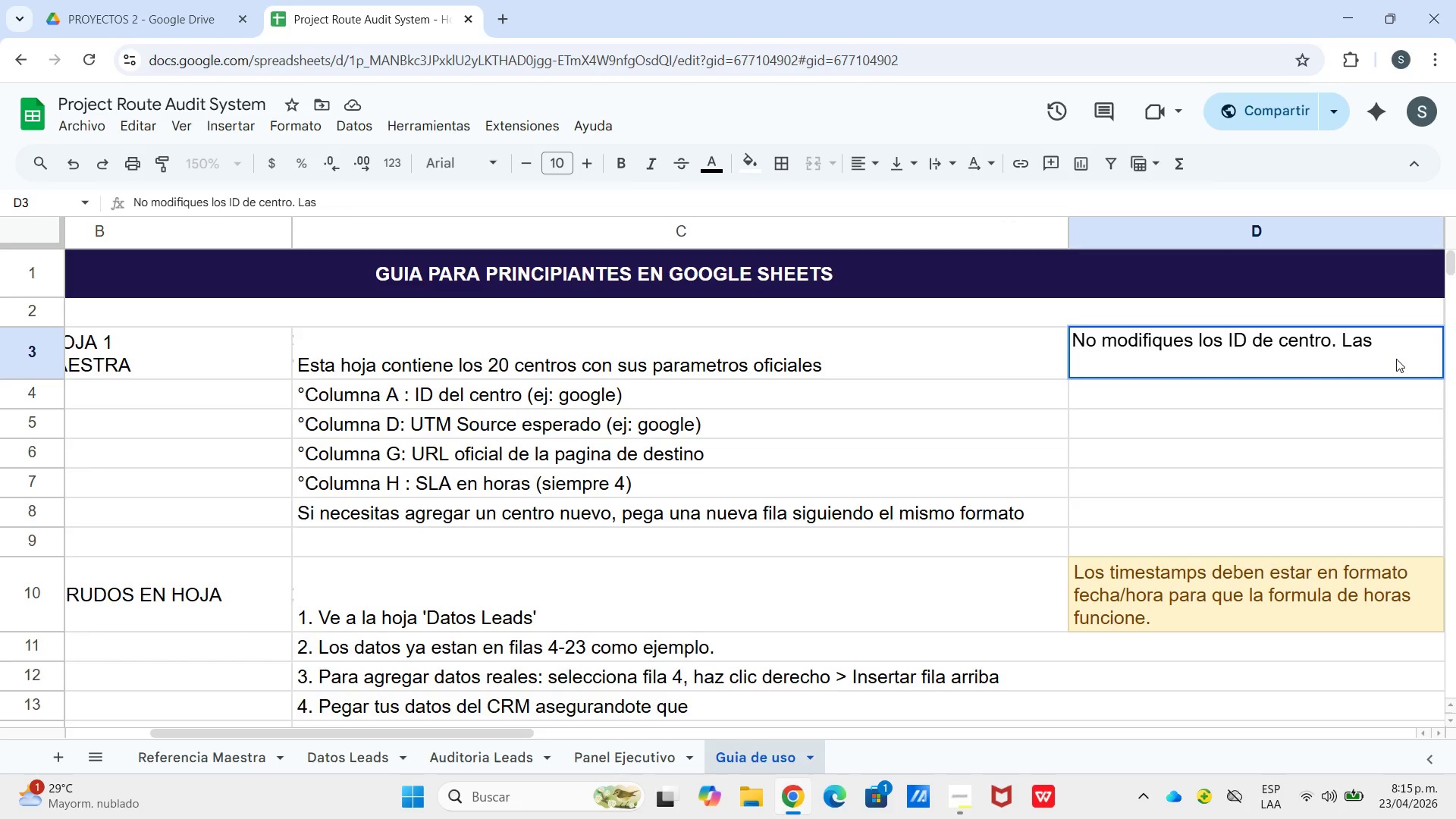 
key(Control+Enter)
 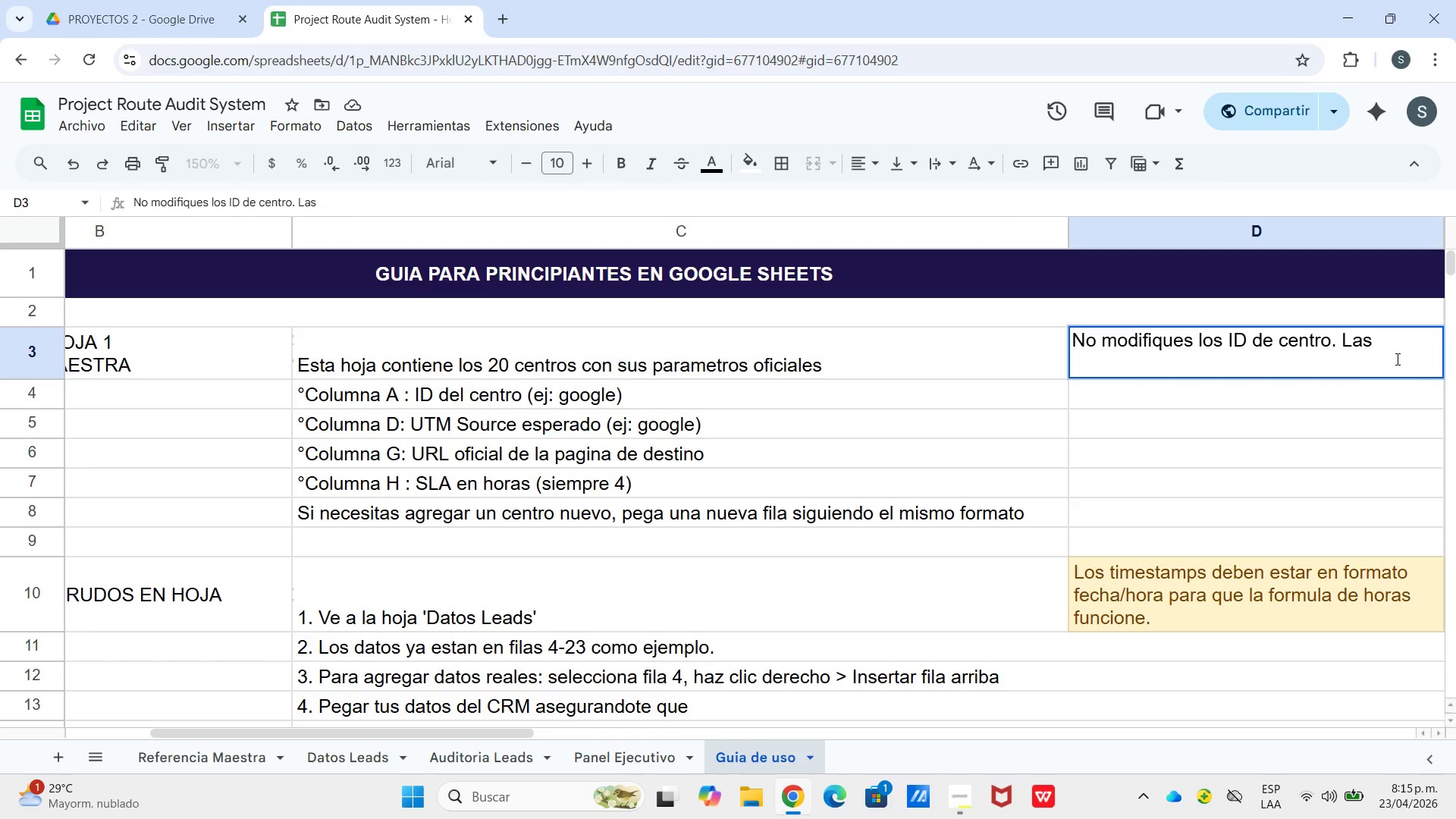 
type(formulas de auditoria dependen de ellos.)
 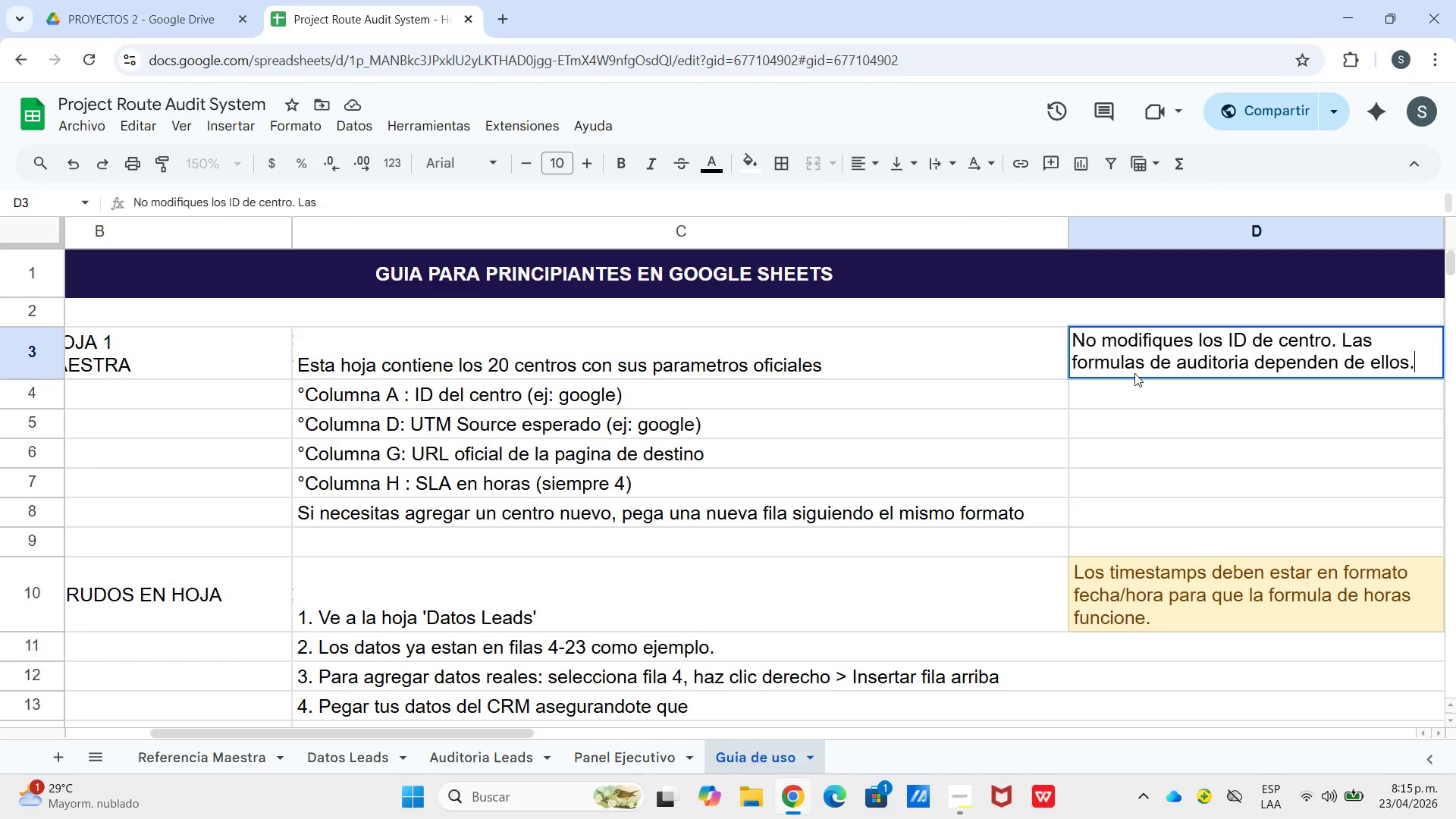 
left_click_drag(start_coordinate=[1148, 392], to_coordinate=[1144, 390])
 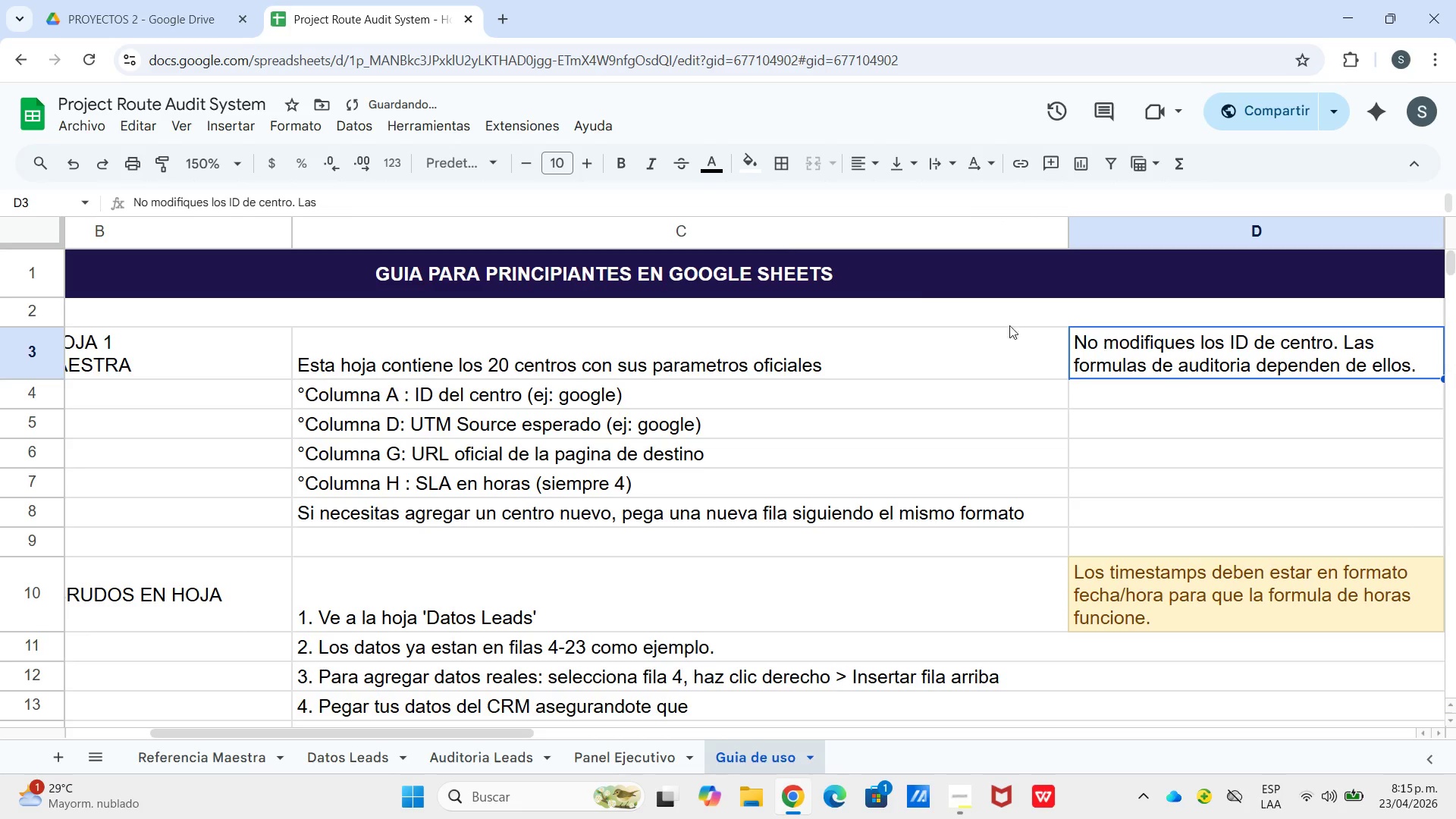 
triple_click([1138, 347])
 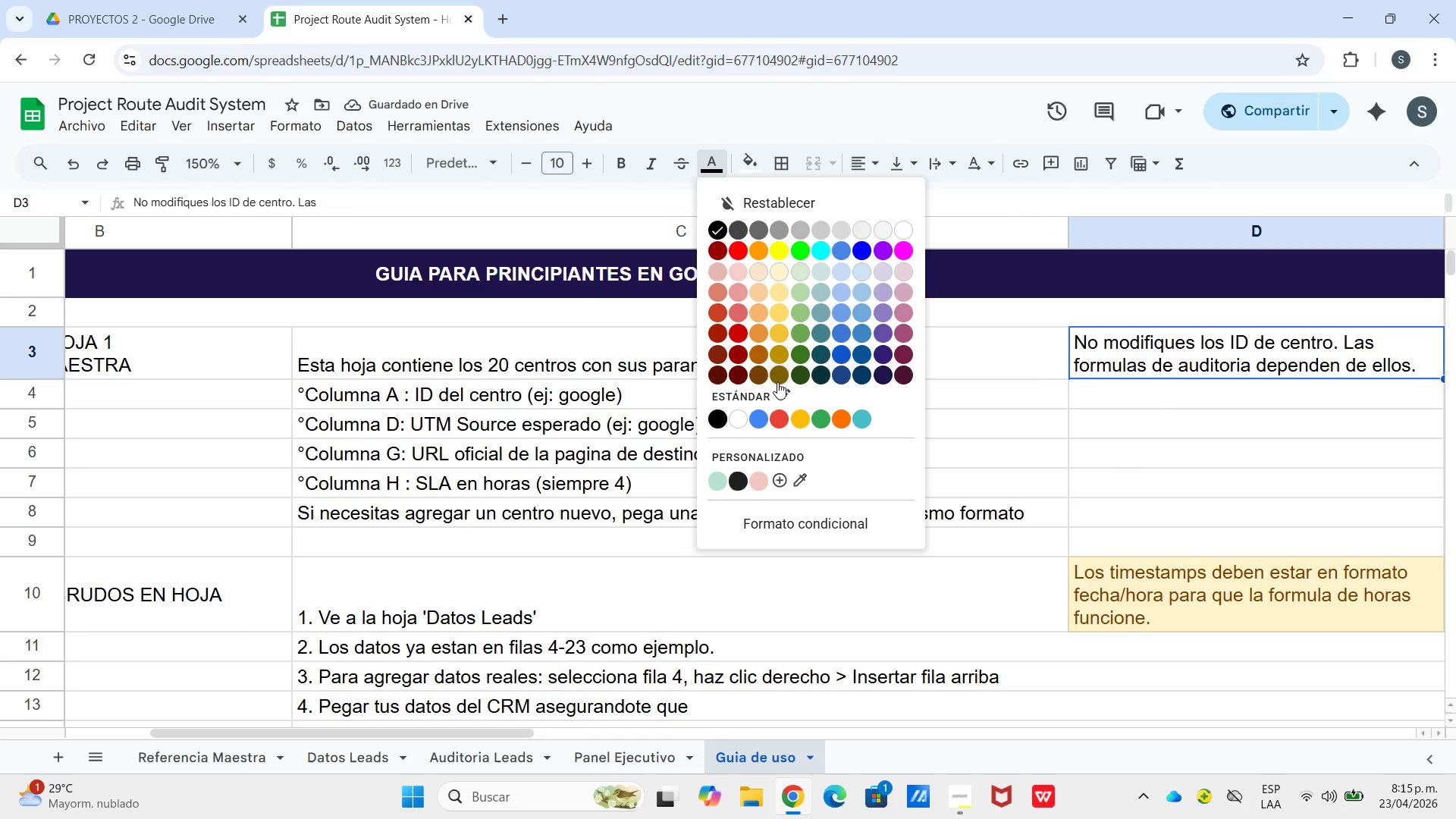 
left_click([759, 373])
 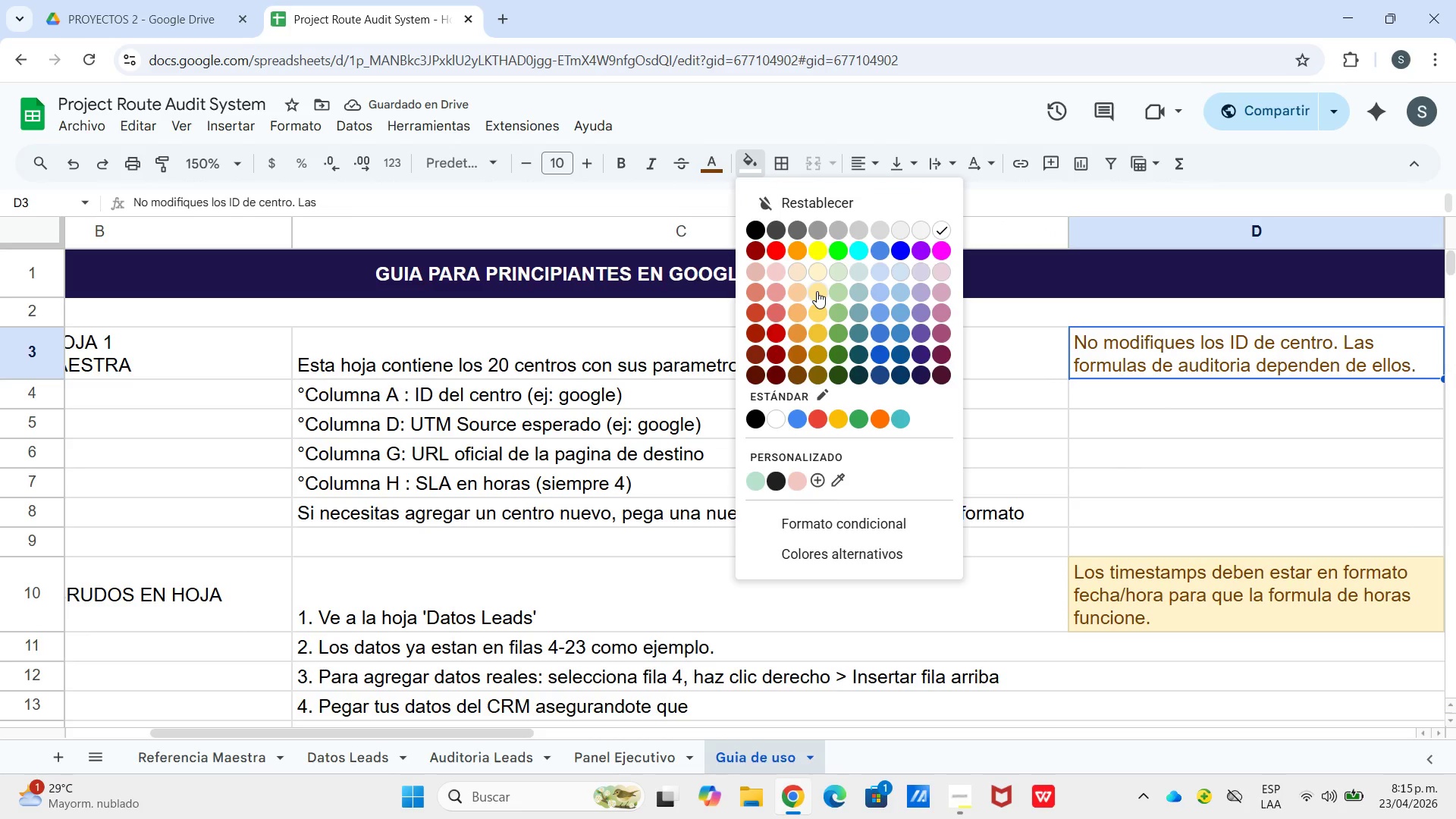 
double_click([1191, 446])
 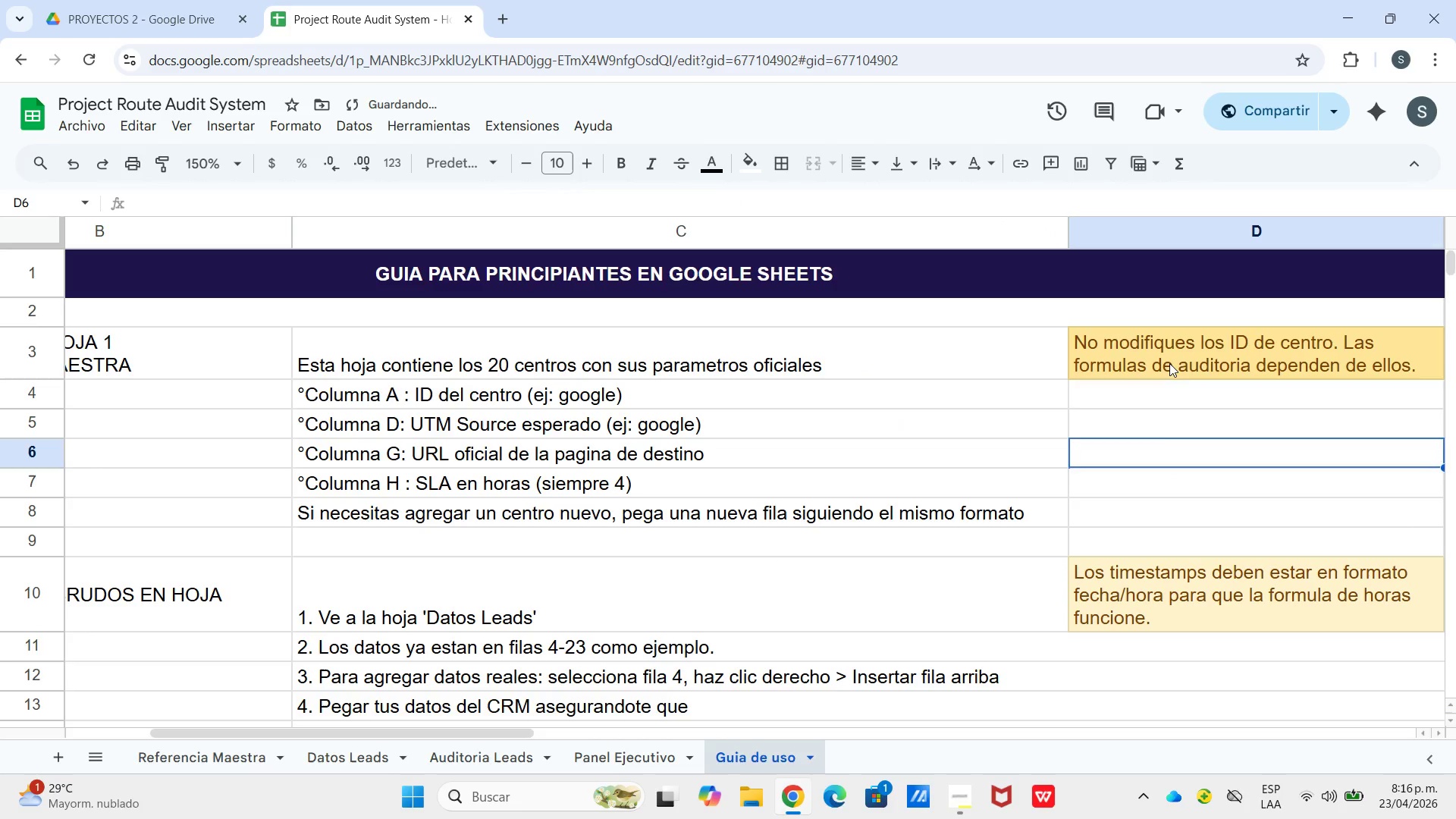 
left_click_drag(start_coordinate=[1171, 363], to_coordinate=[1163, 363])
 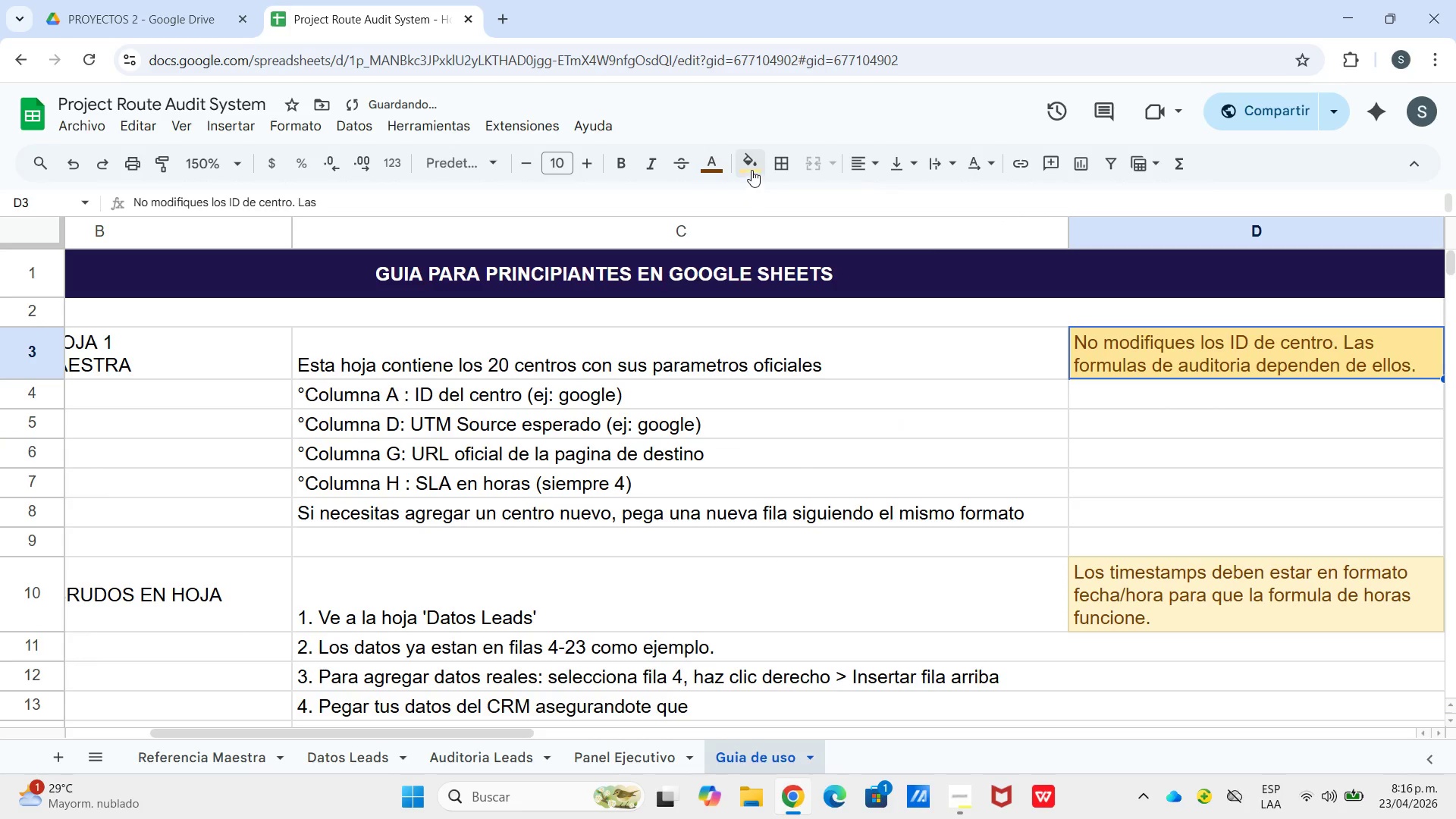 
left_click([752, 170])
 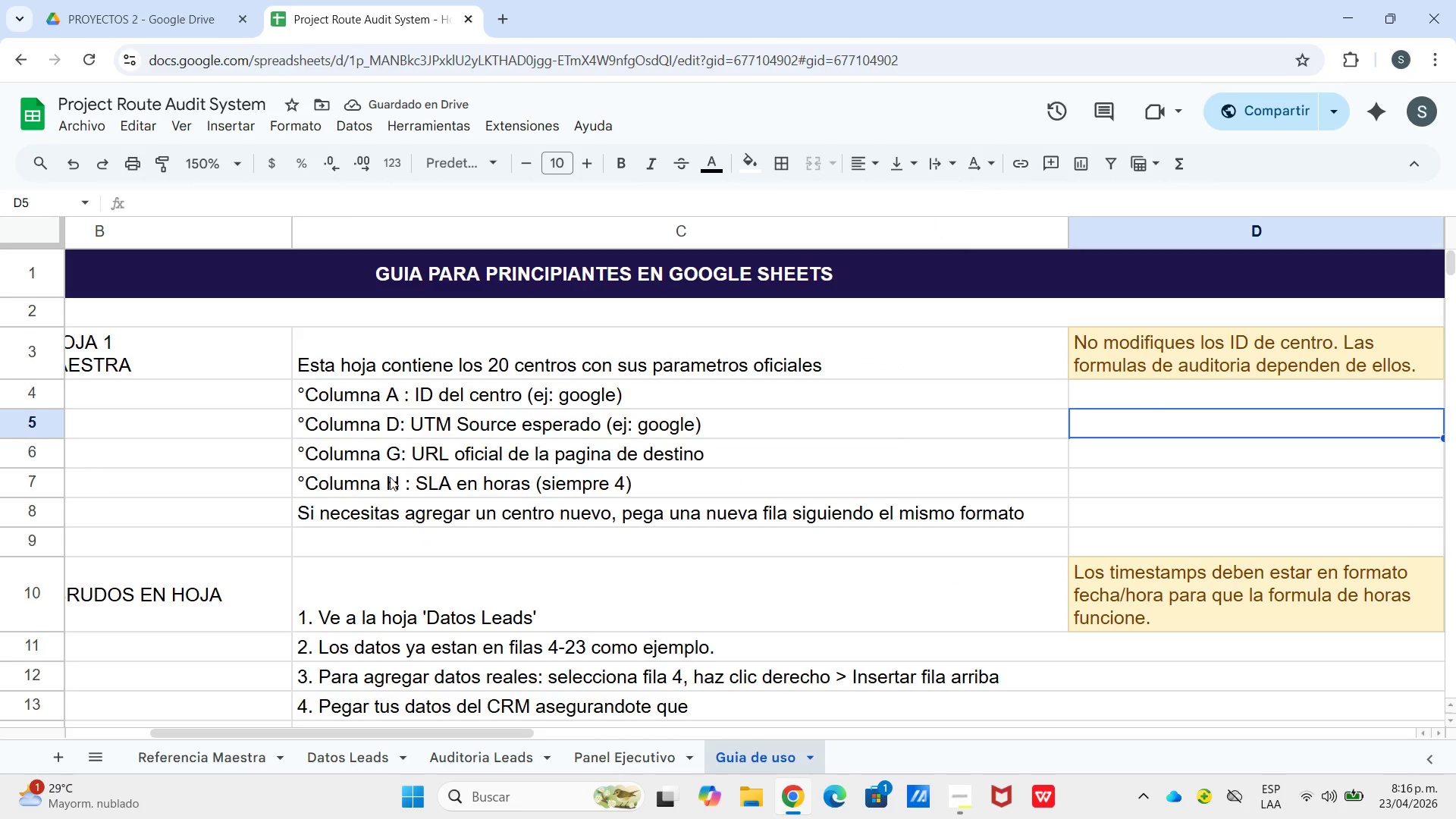 
wait(5.8)
 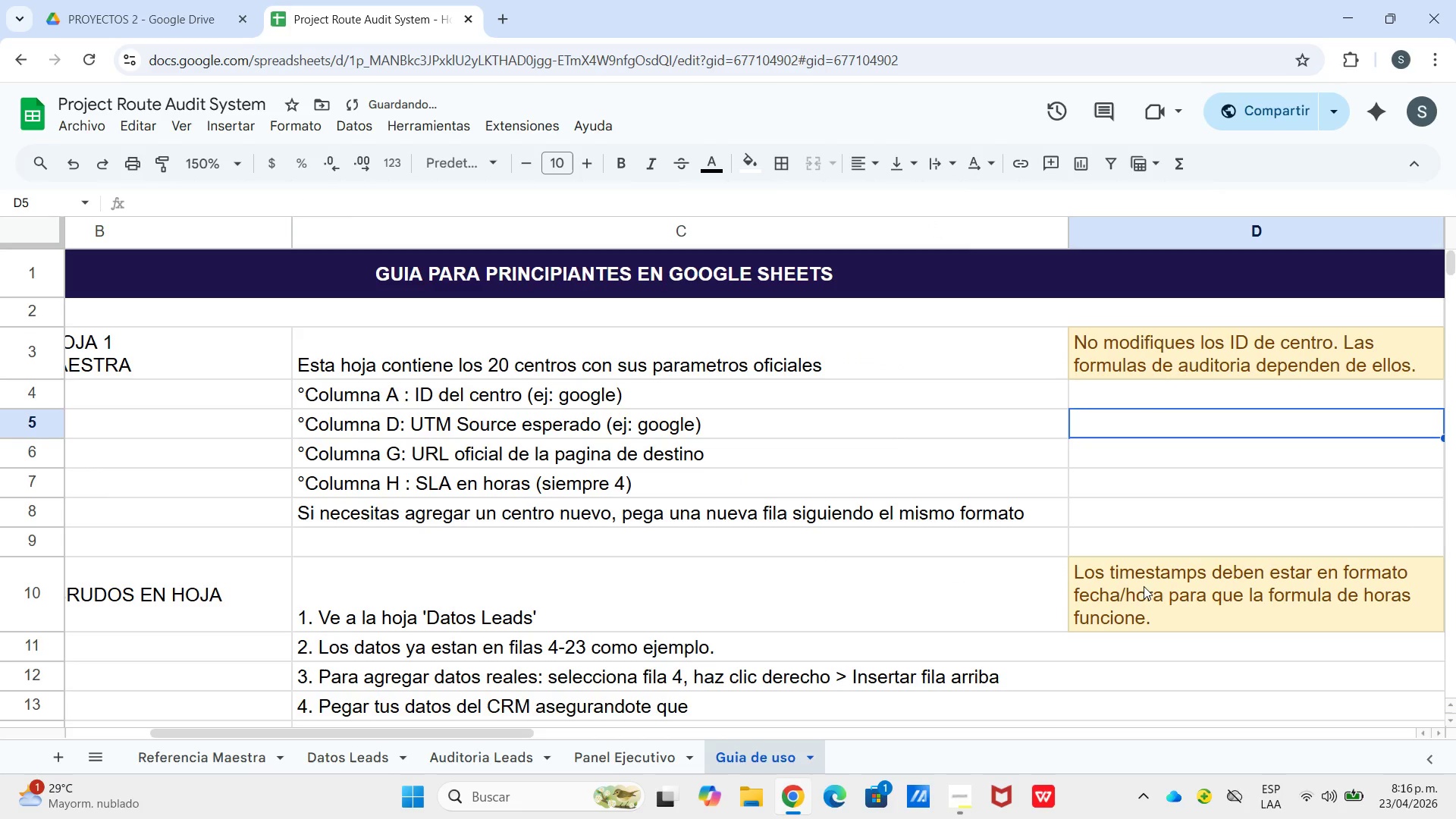 
left_click_drag(start_coordinate=[202, 359], to_coordinate=[310, 350])
 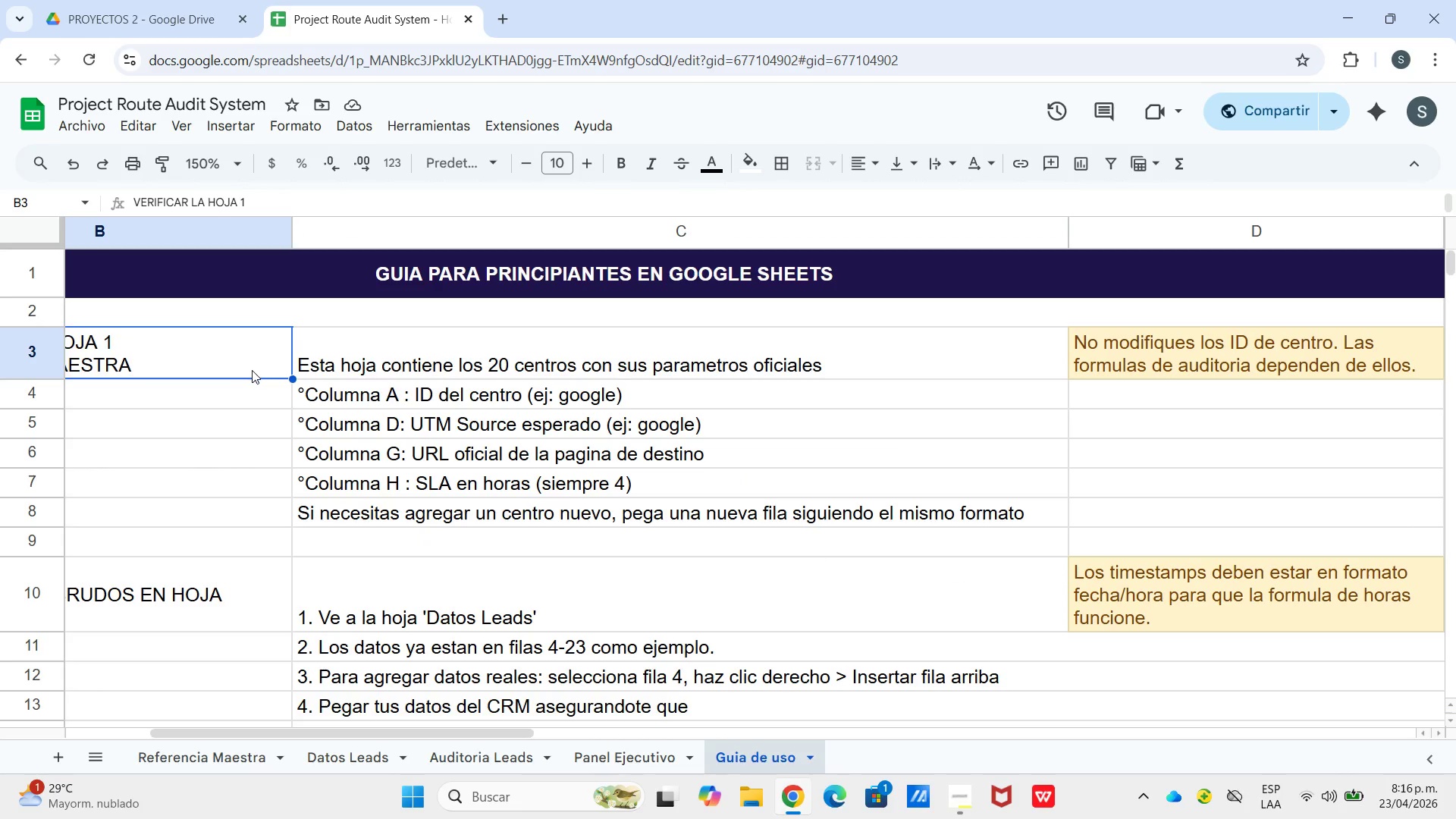 
left_click([253, 369])
 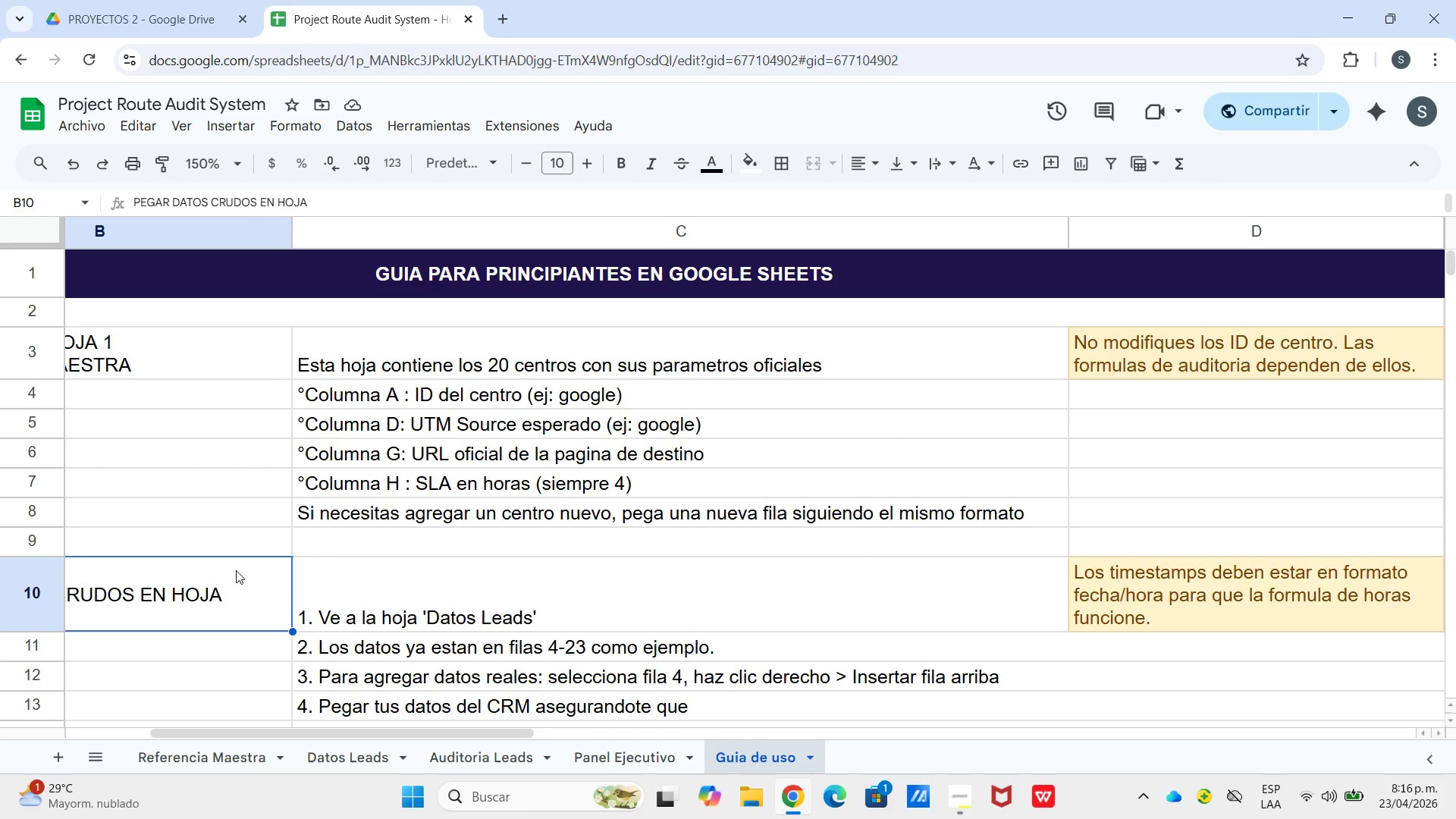 
left_click([235, 569])
 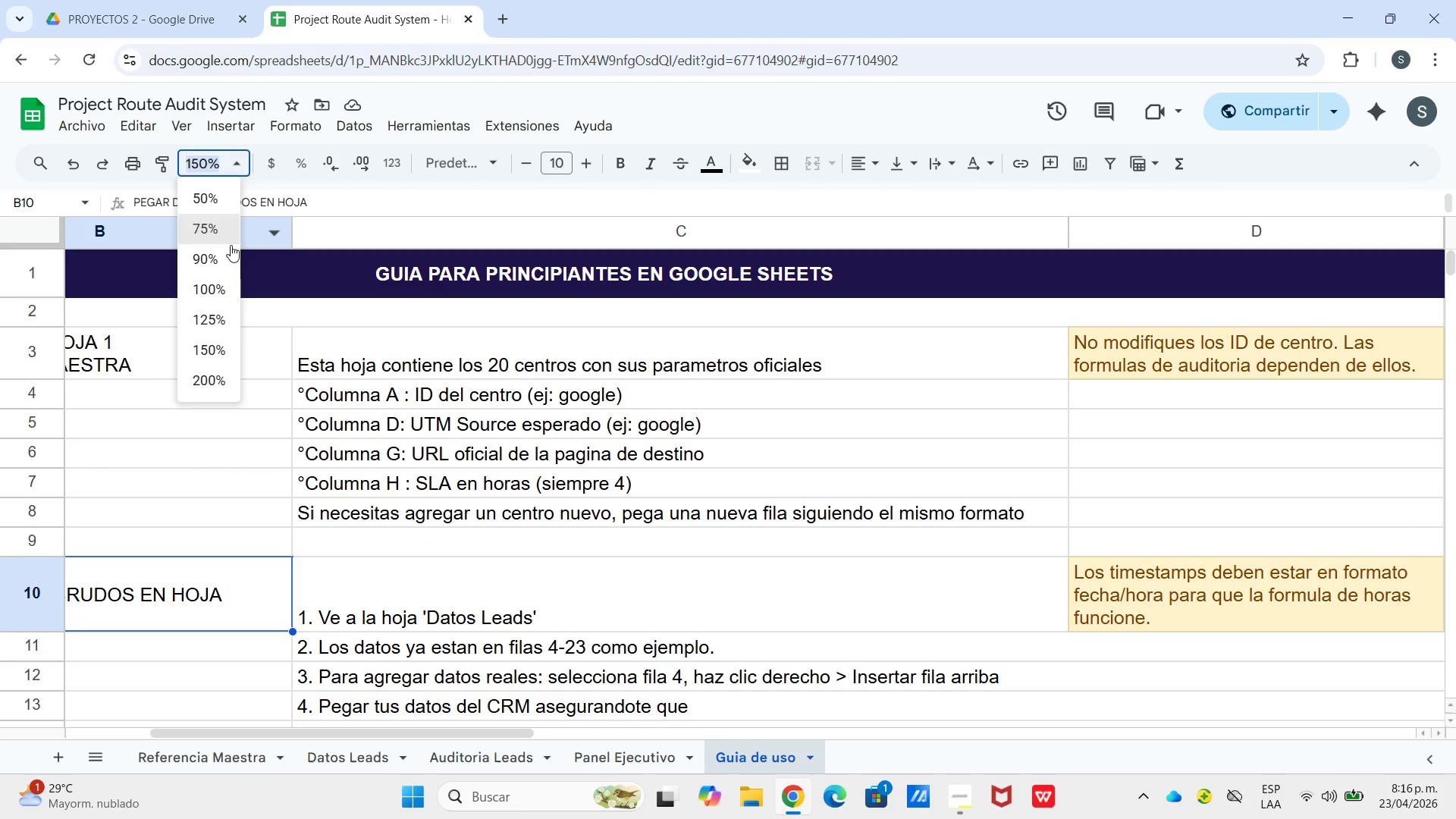 
left_click_drag(start_coordinate=[223, 260], to_coordinate=[222, 265])
 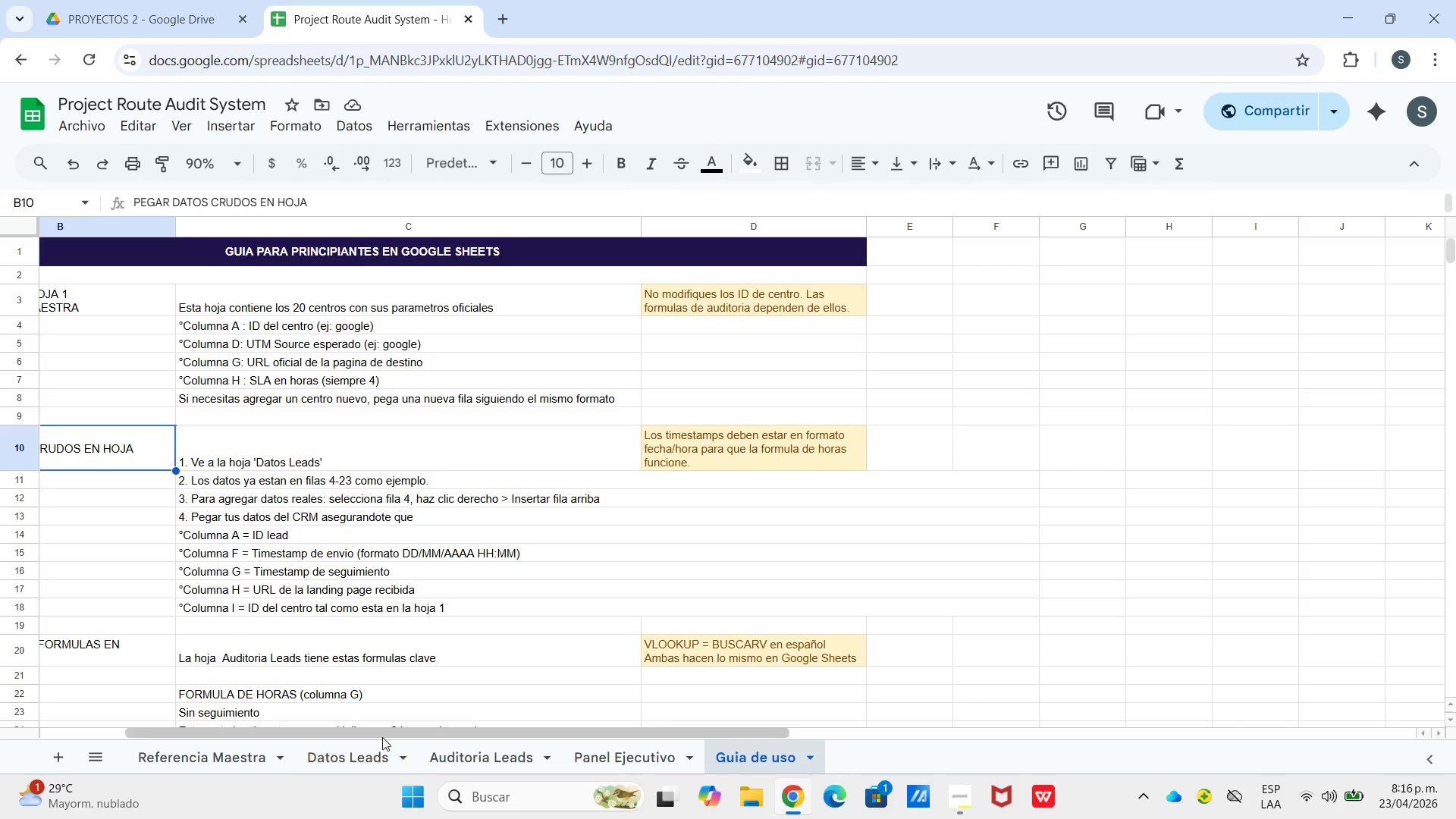 
left_click_drag(start_coordinate=[382, 737], to_coordinate=[198, 761])
 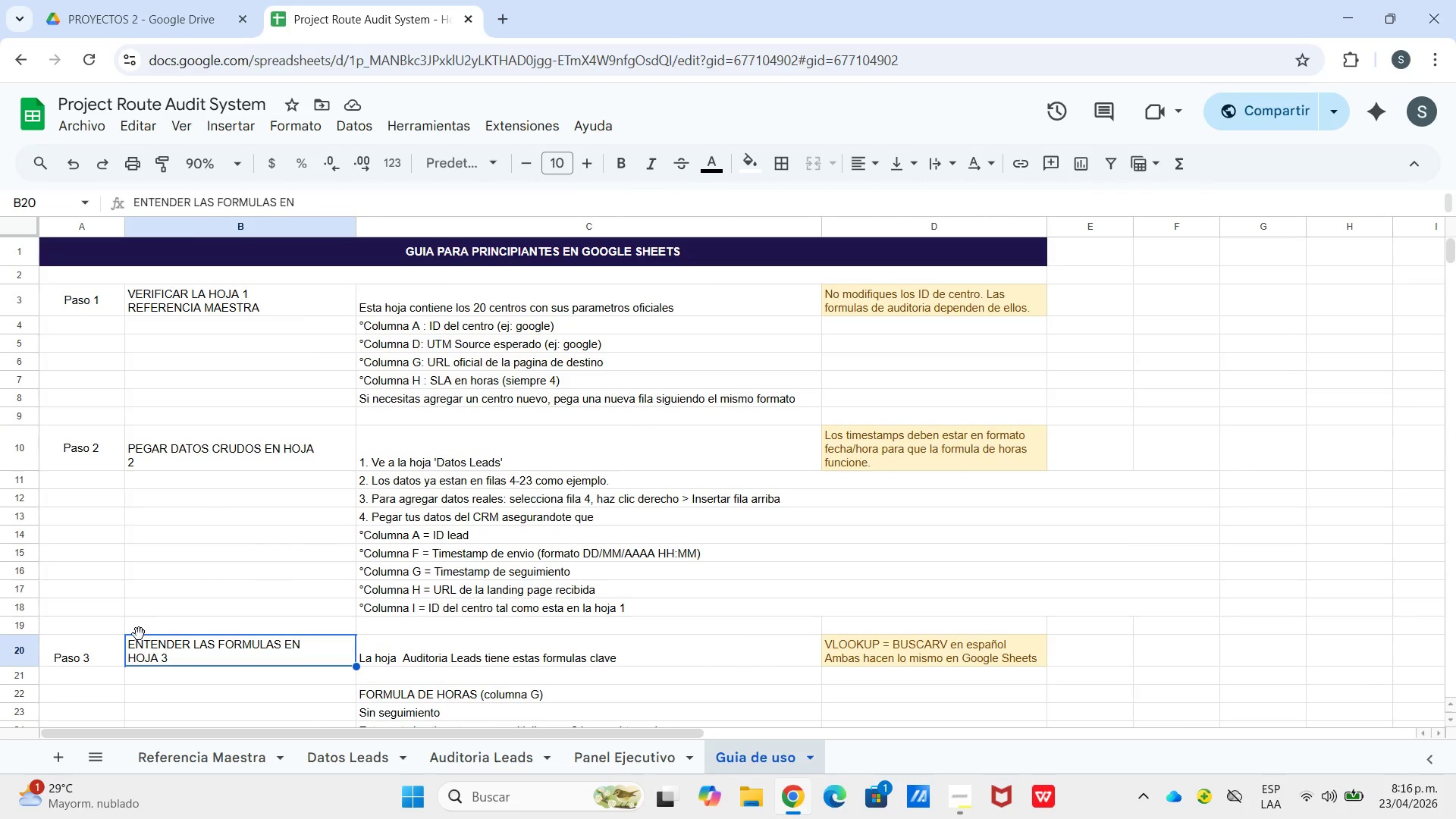 
left_click([95, 660])
 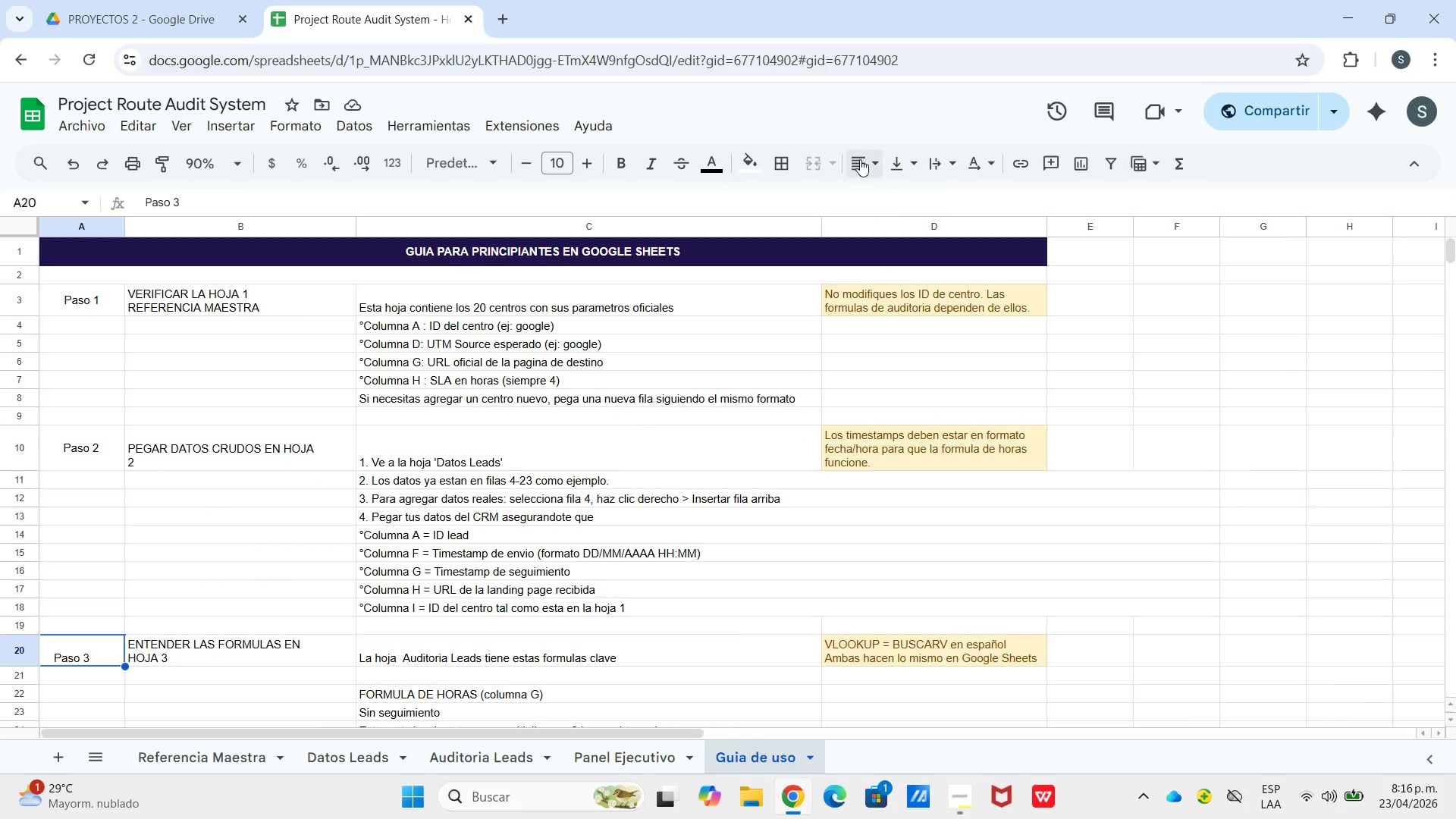 
left_click_drag(start_coordinate=[862, 158], to_coordinate=[871, 162])
 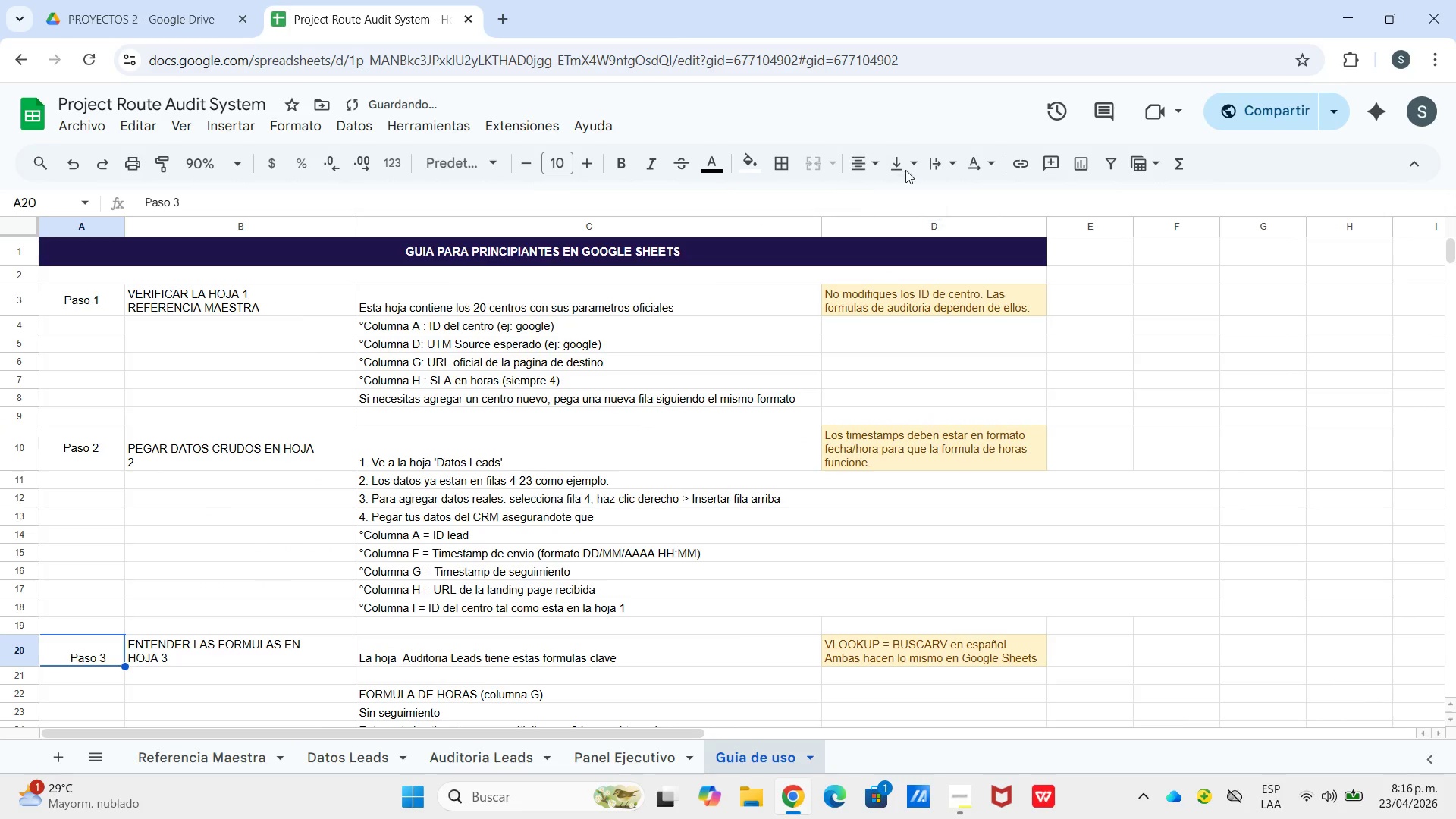 
double_click([894, 208])
 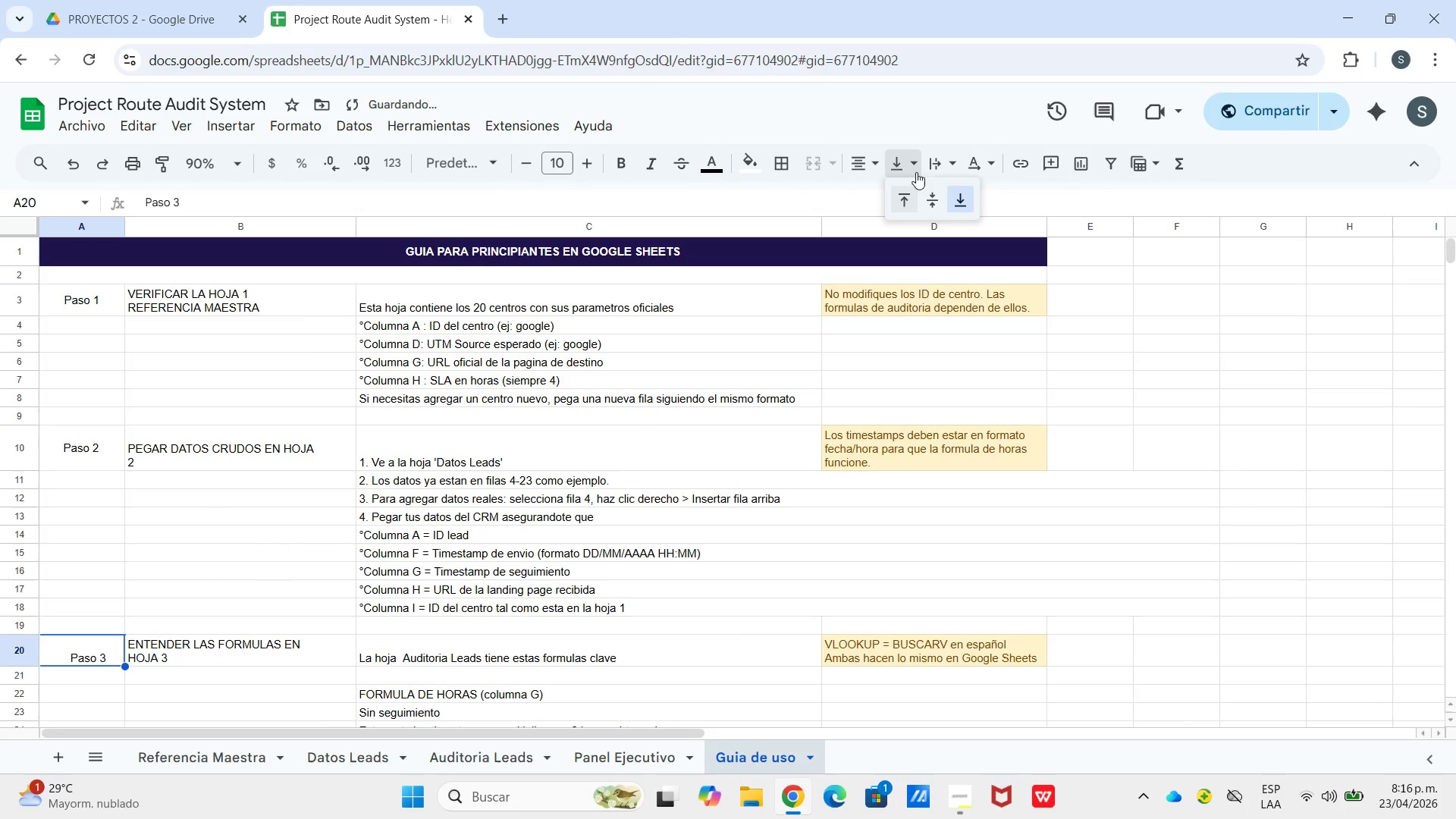 
triple_click([905, 168])
 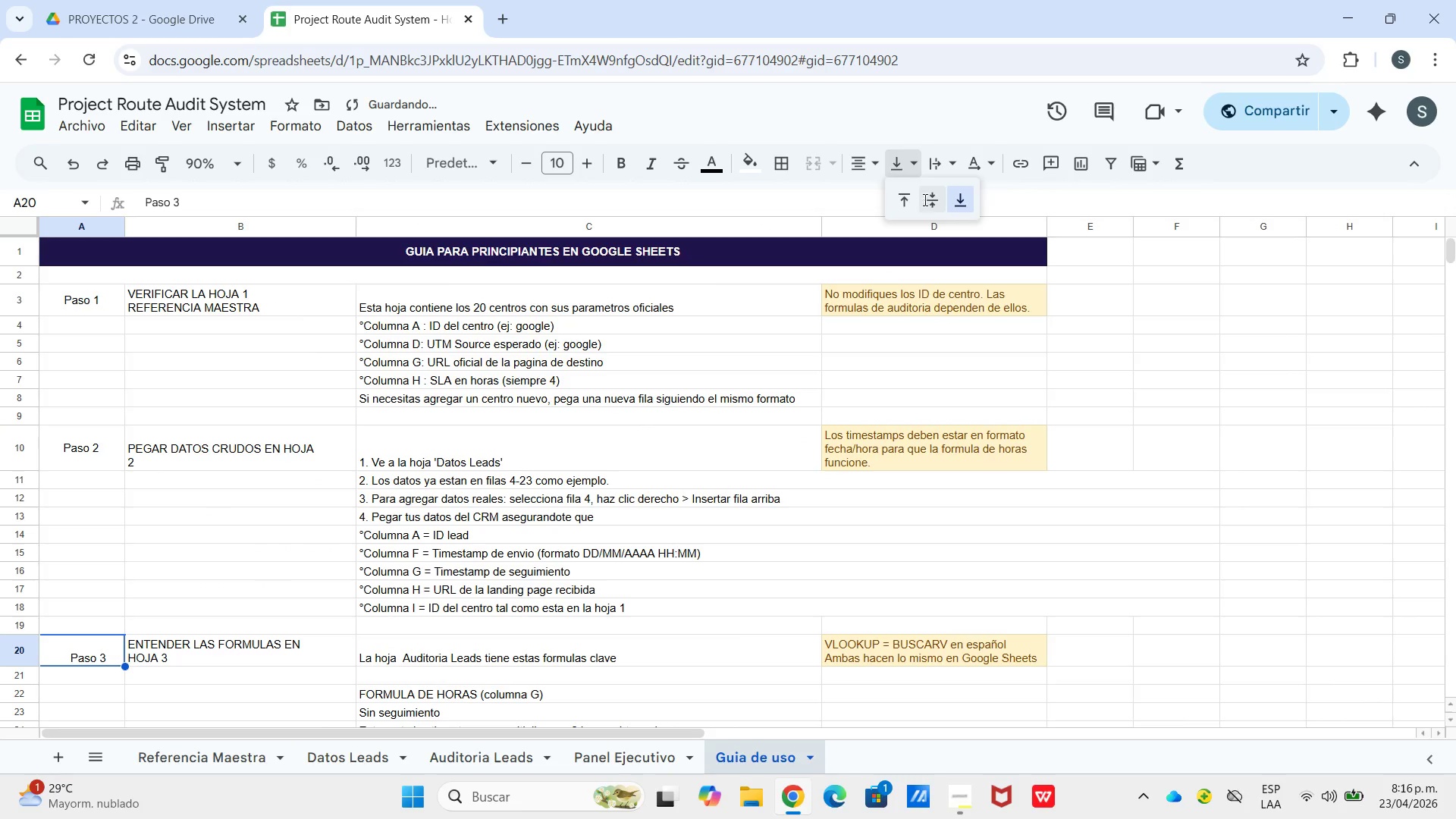 
left_click([924, 199])
 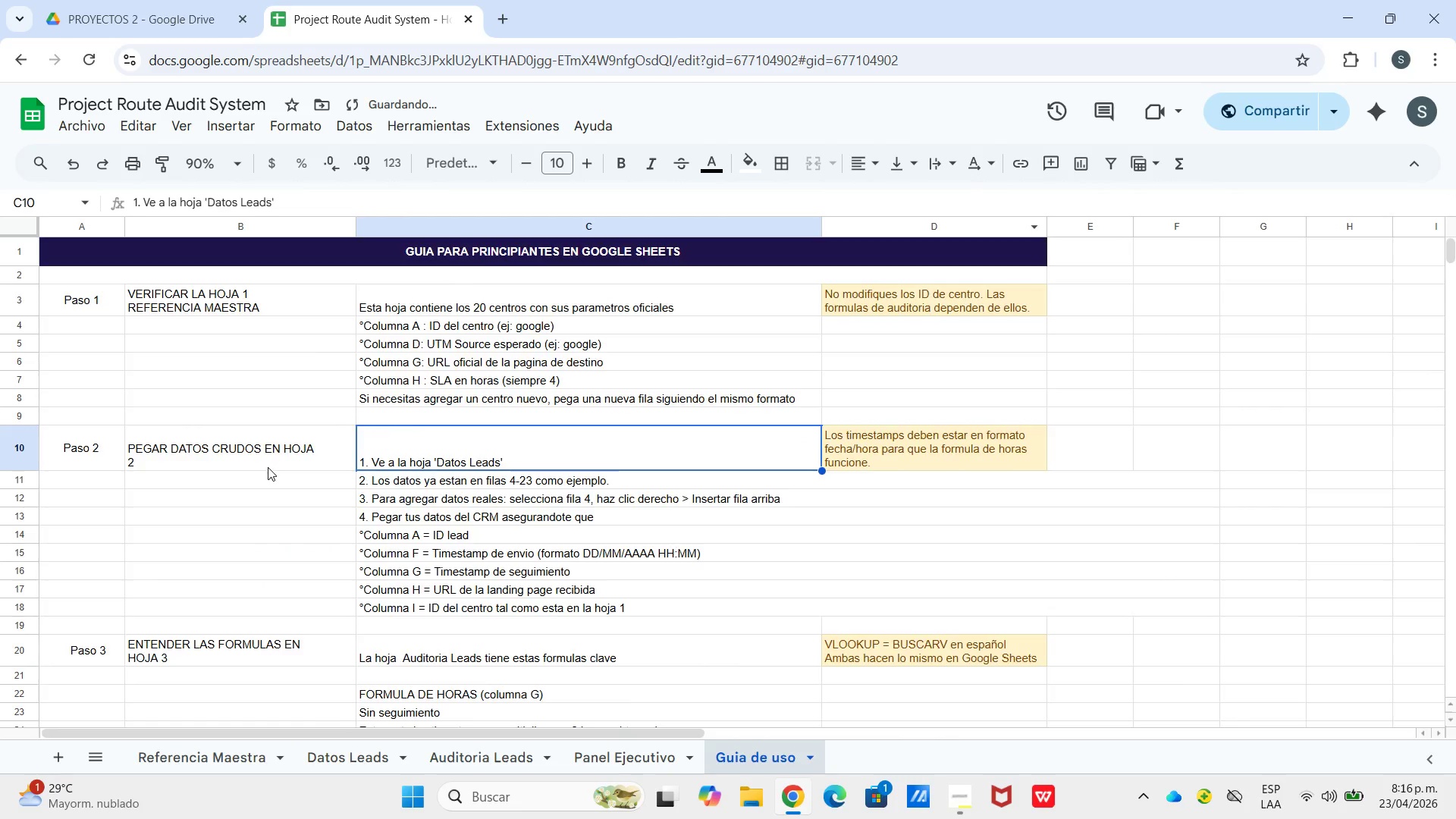 
scroll: coordinate [108, 566], scroll_direction: down, amount: 2.0
 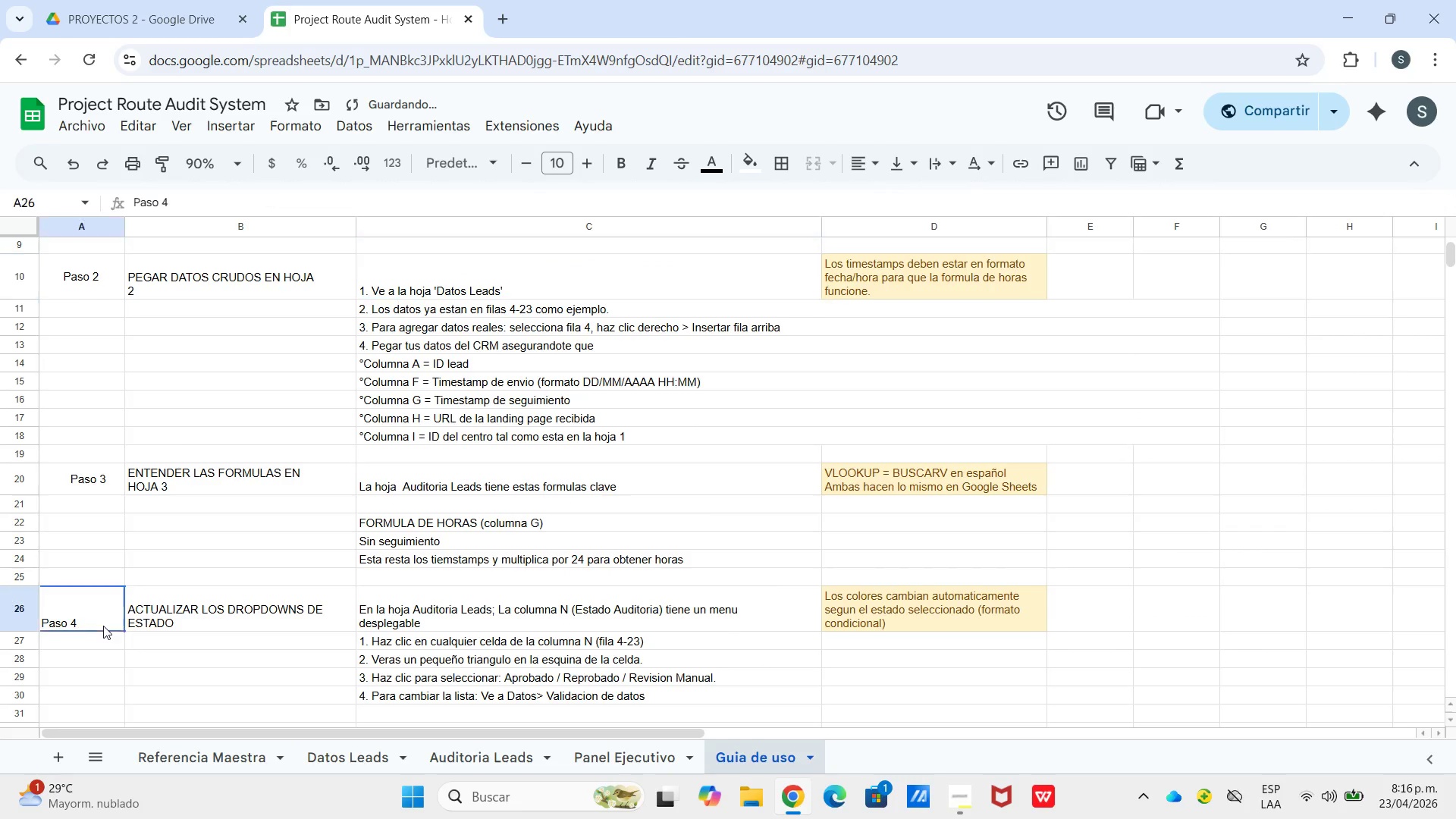 
left_click([103, 626])
 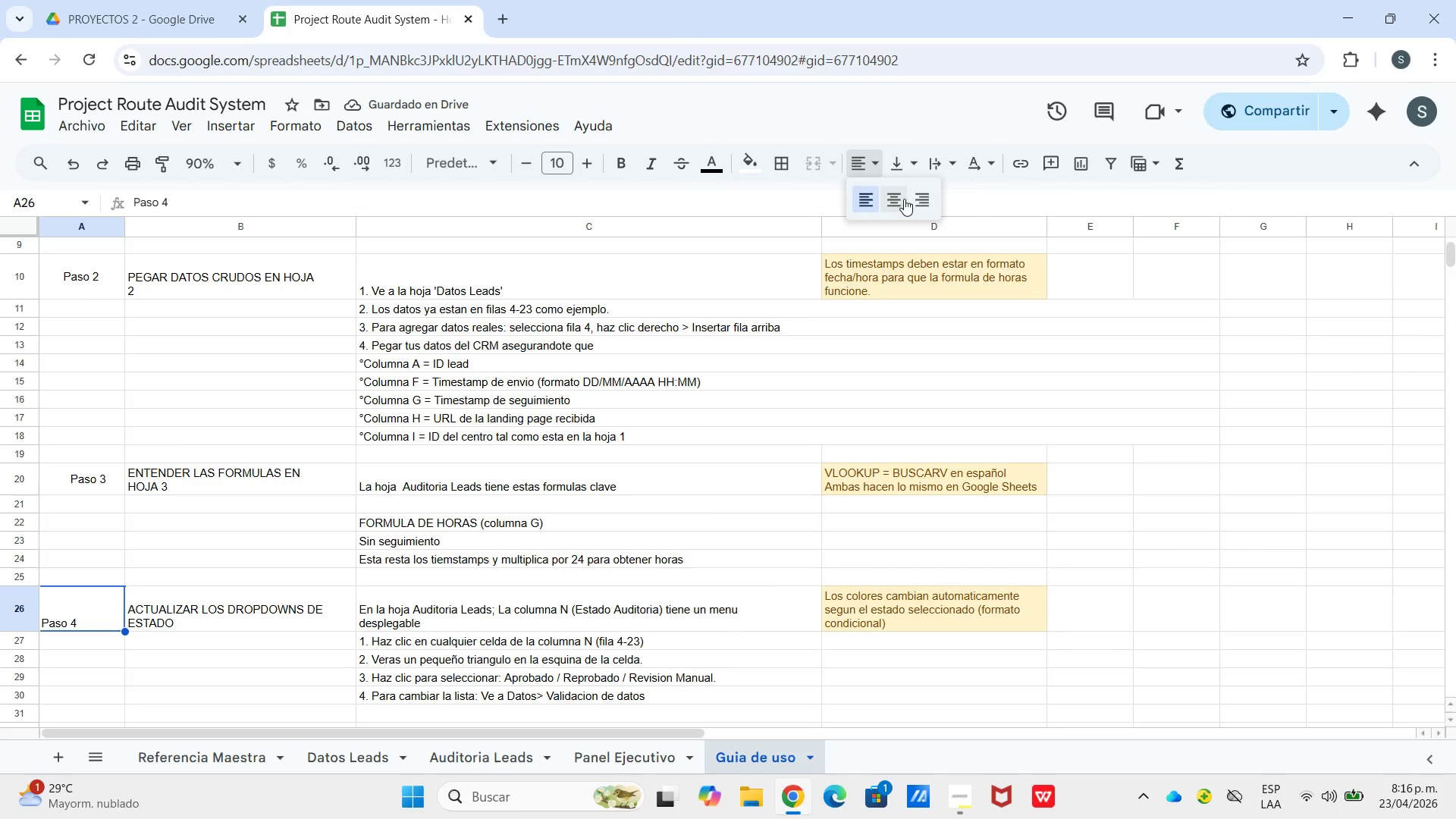 
double_click([903, 199])
 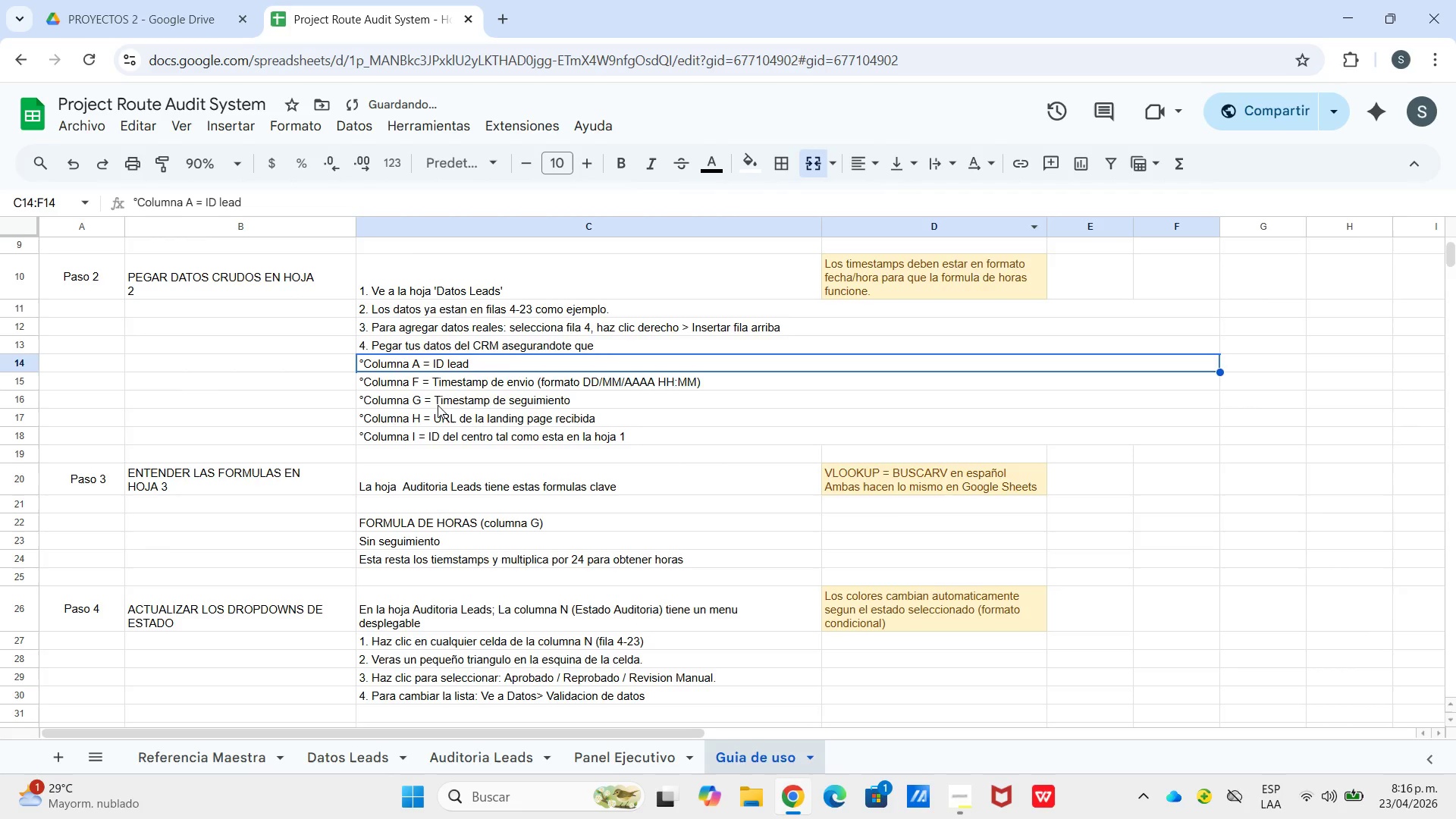 
scroll: coordinate [291, 469], scroll_direction: down, amount: 4.0
 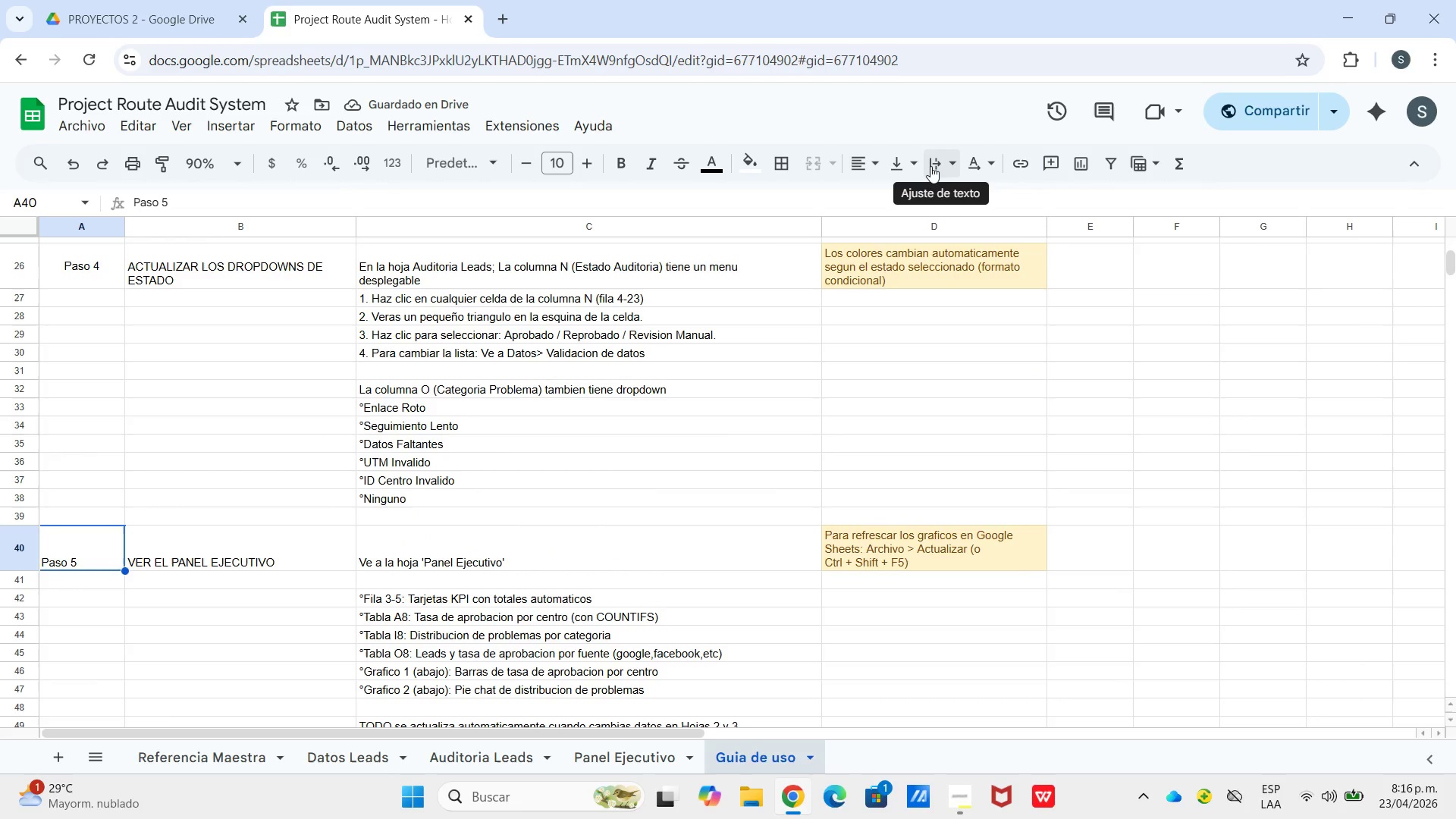 
left_click_drag(start_coordinate=[877, 171], to_coordinate=[883, 180])
 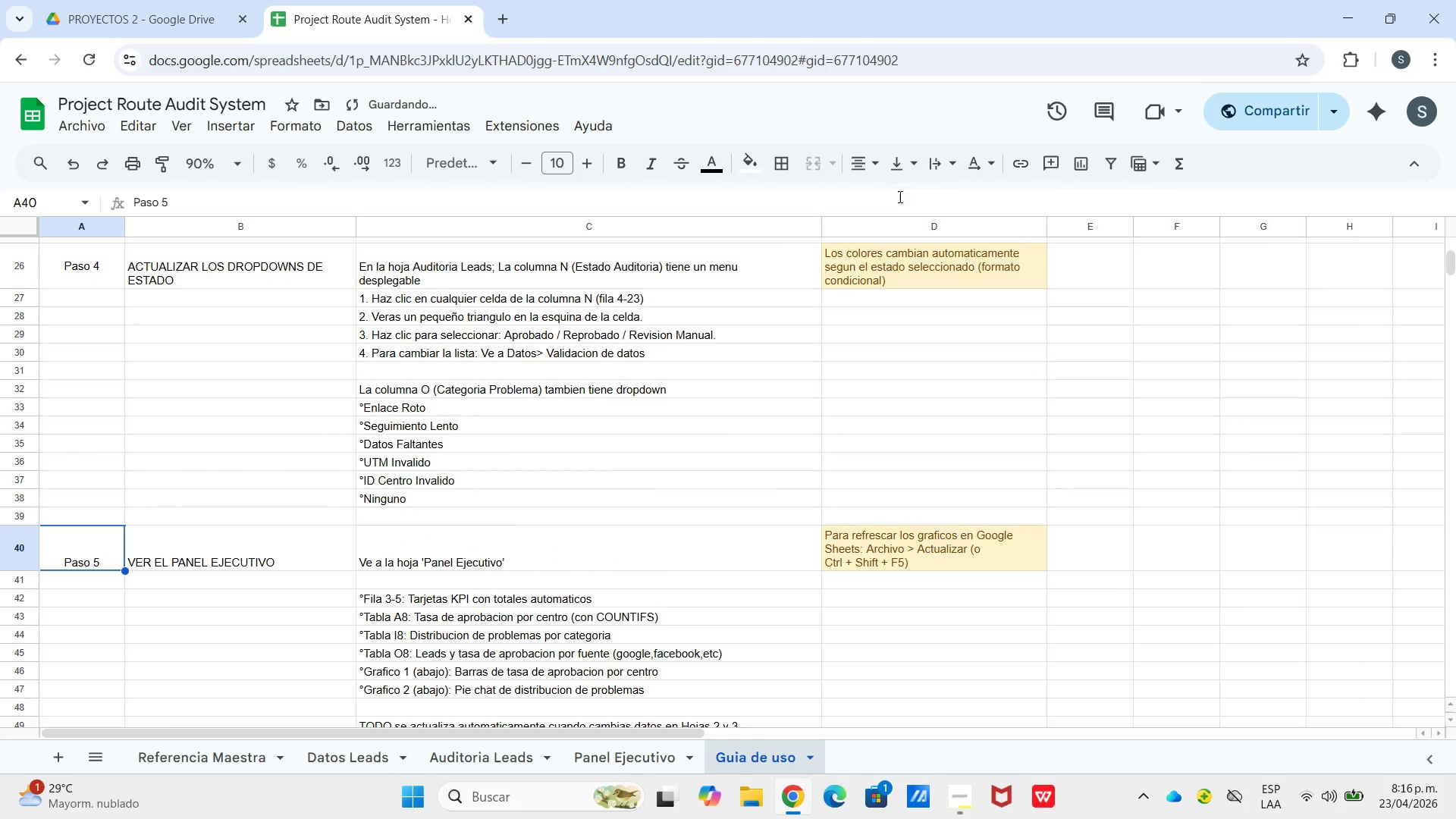 
double_click([899, 209])
 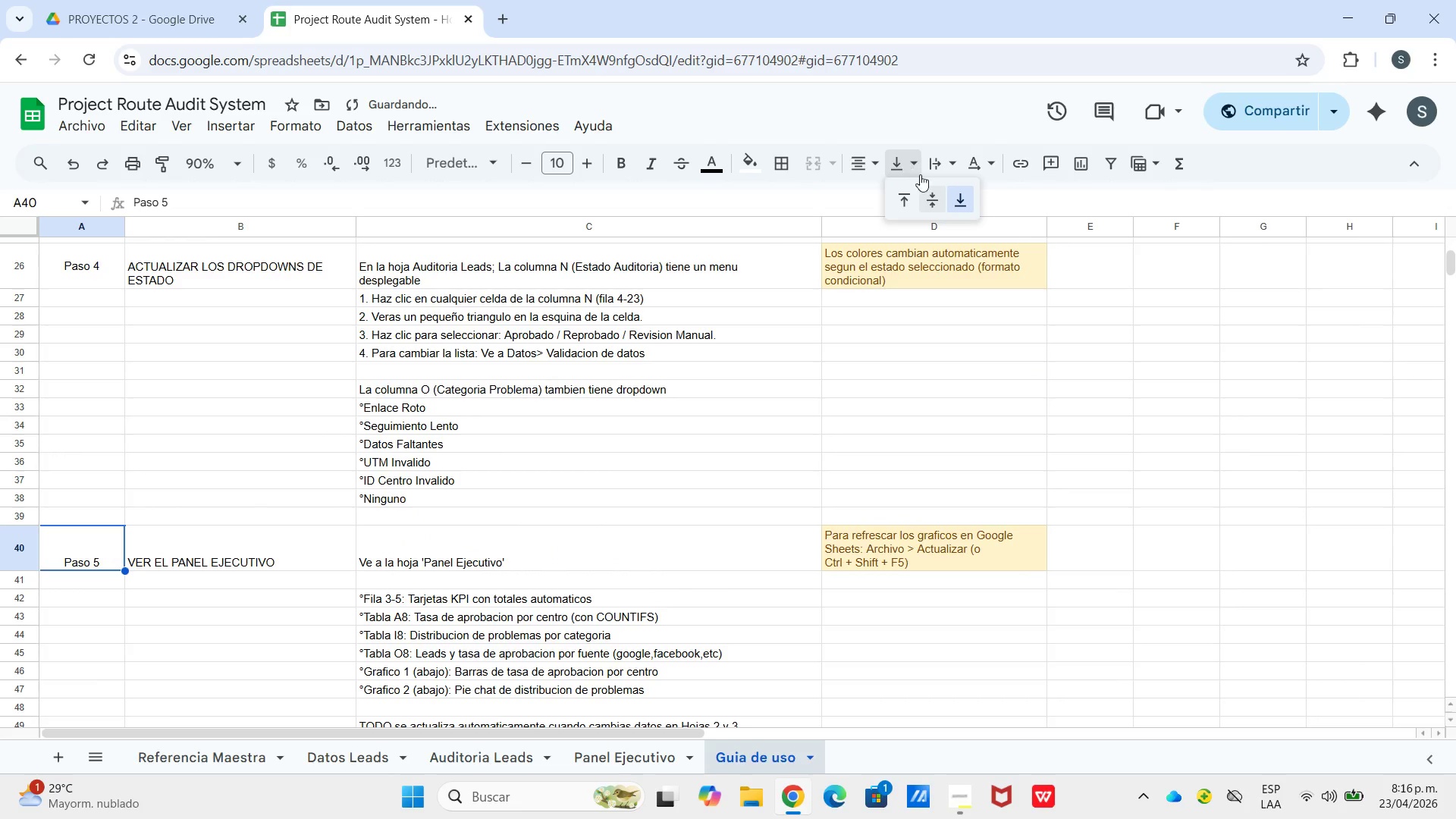 
left_click_drag(start_coordinate=[899, 155], to_coordinate=[906, 160])
 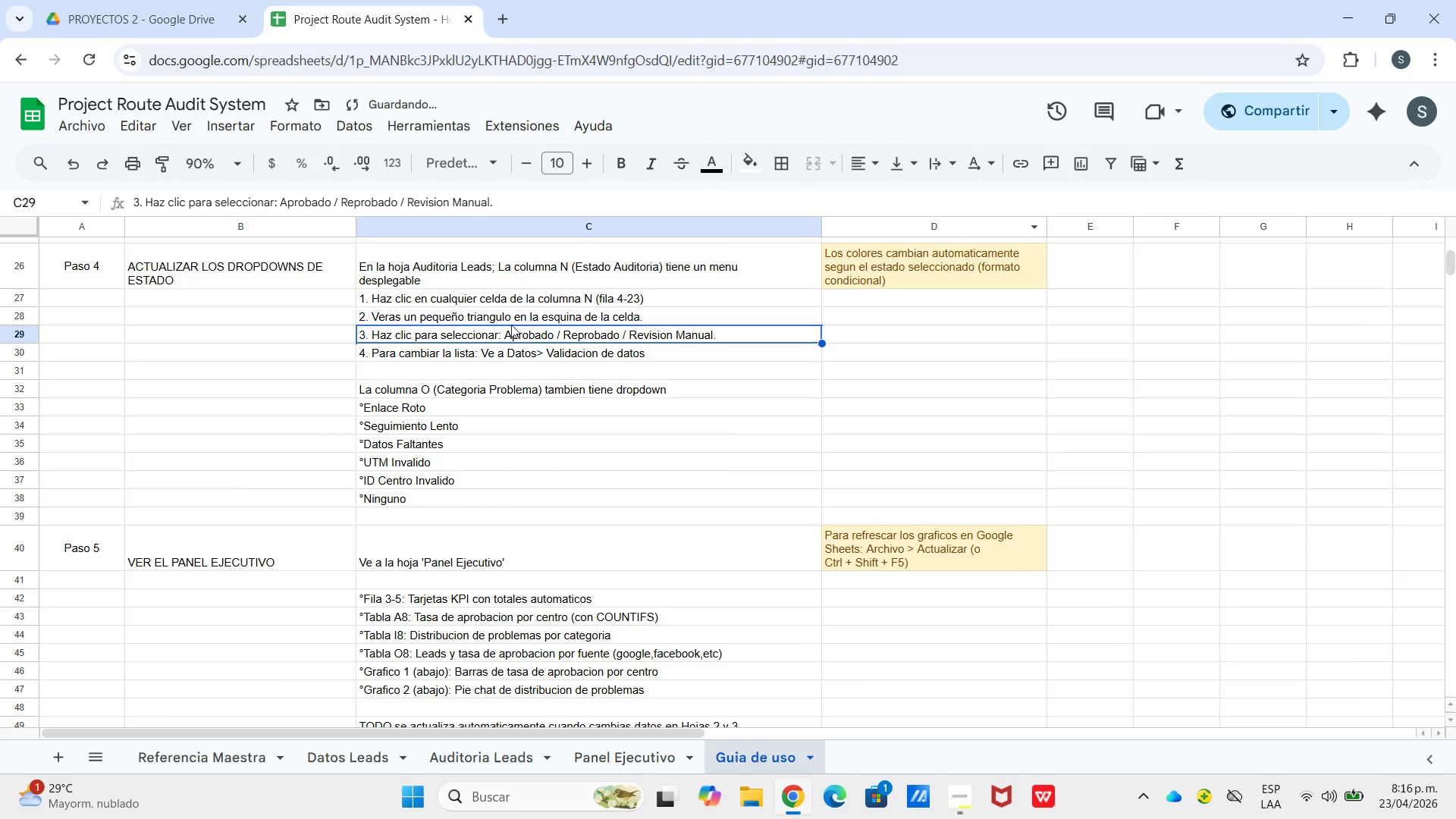 
scroll: coordinate [486, 328], scroll_direction: down, amount: 2.0
 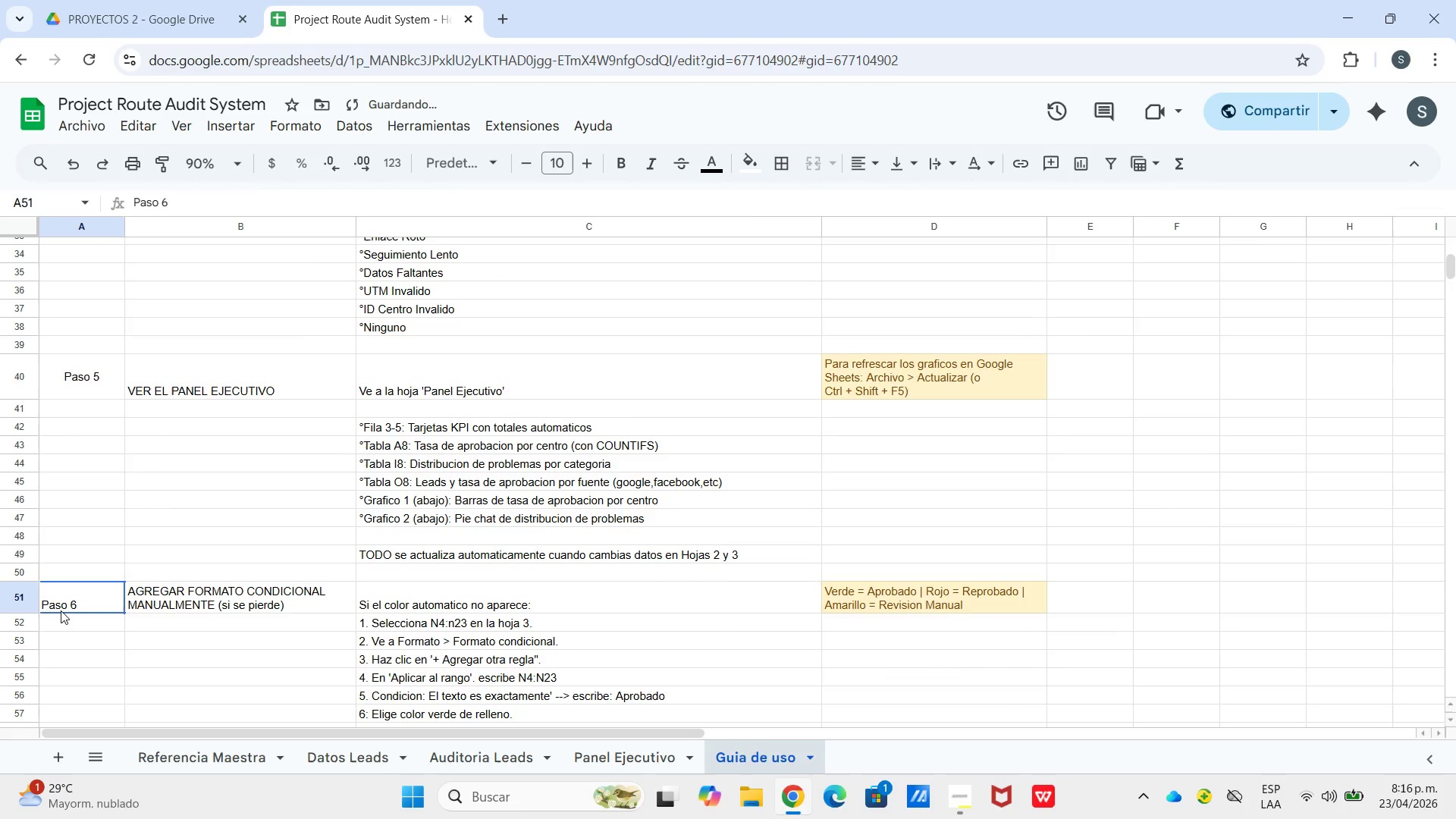 
left_click_drag(start_coordinate=[60, 610], to_coordinate=[65, 606])
 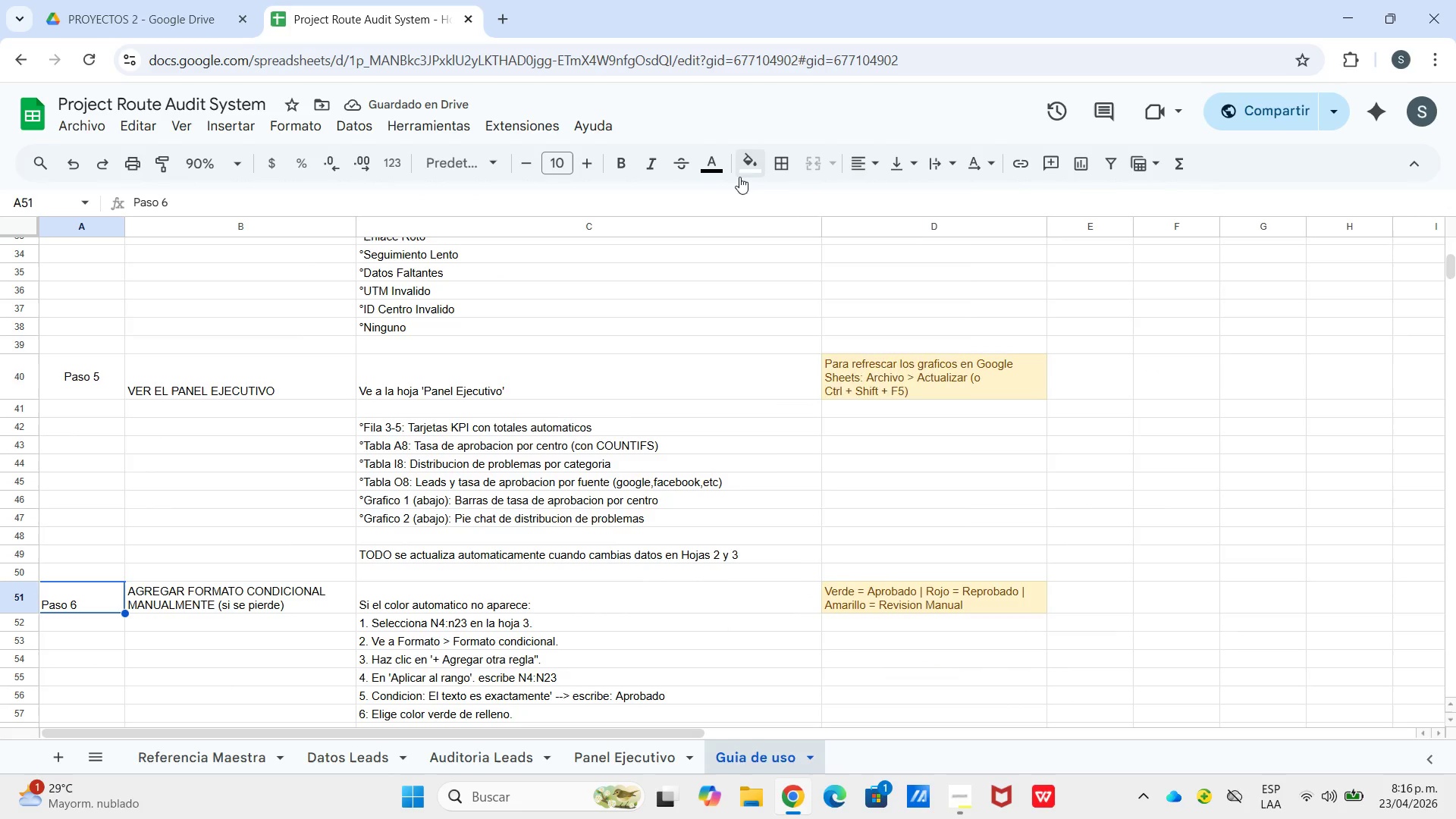 
left_click([739, 177])
 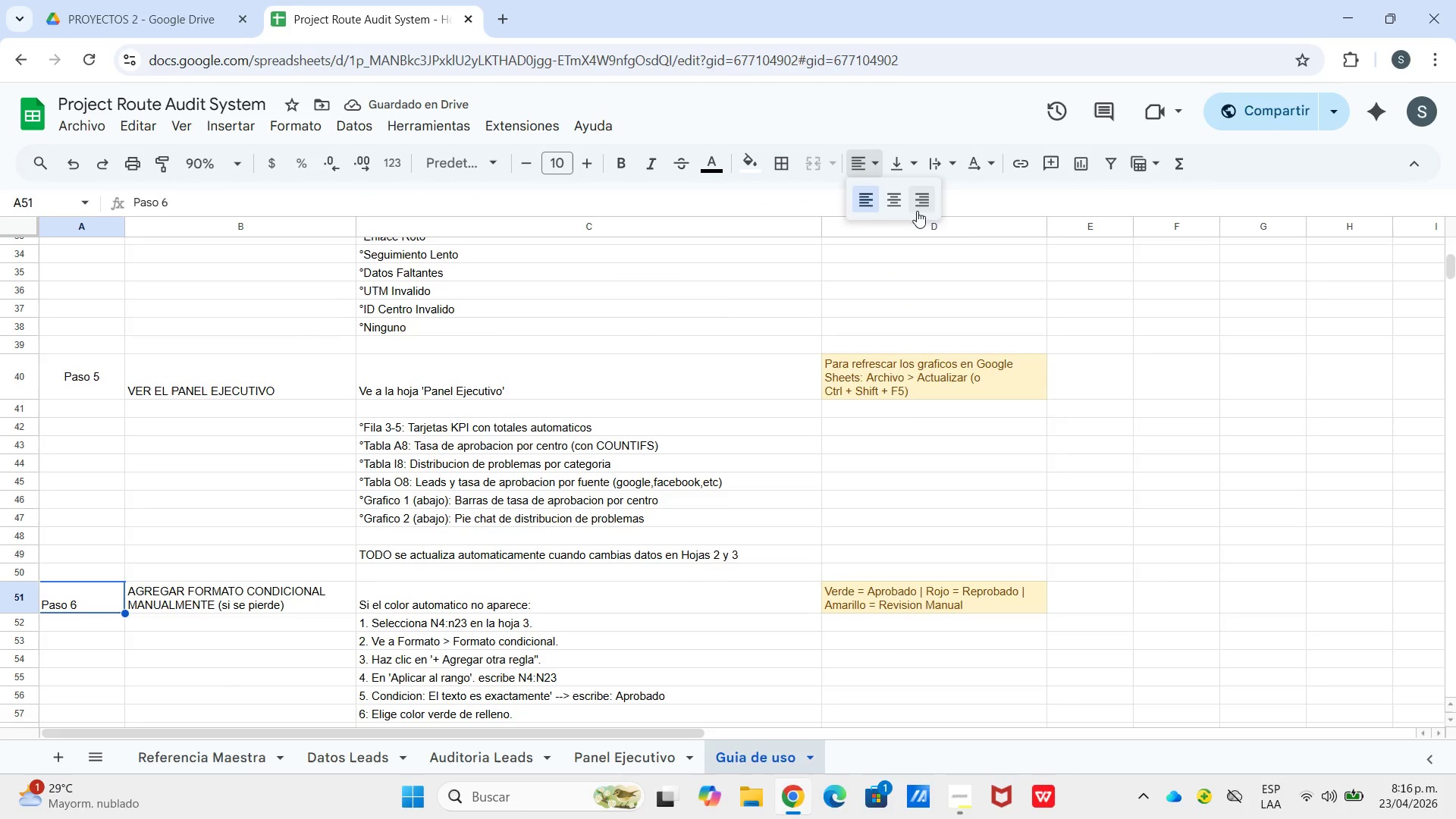 
left_click_drag(start_coordinate=[904, 202], to_coordinate=[904, 199])
 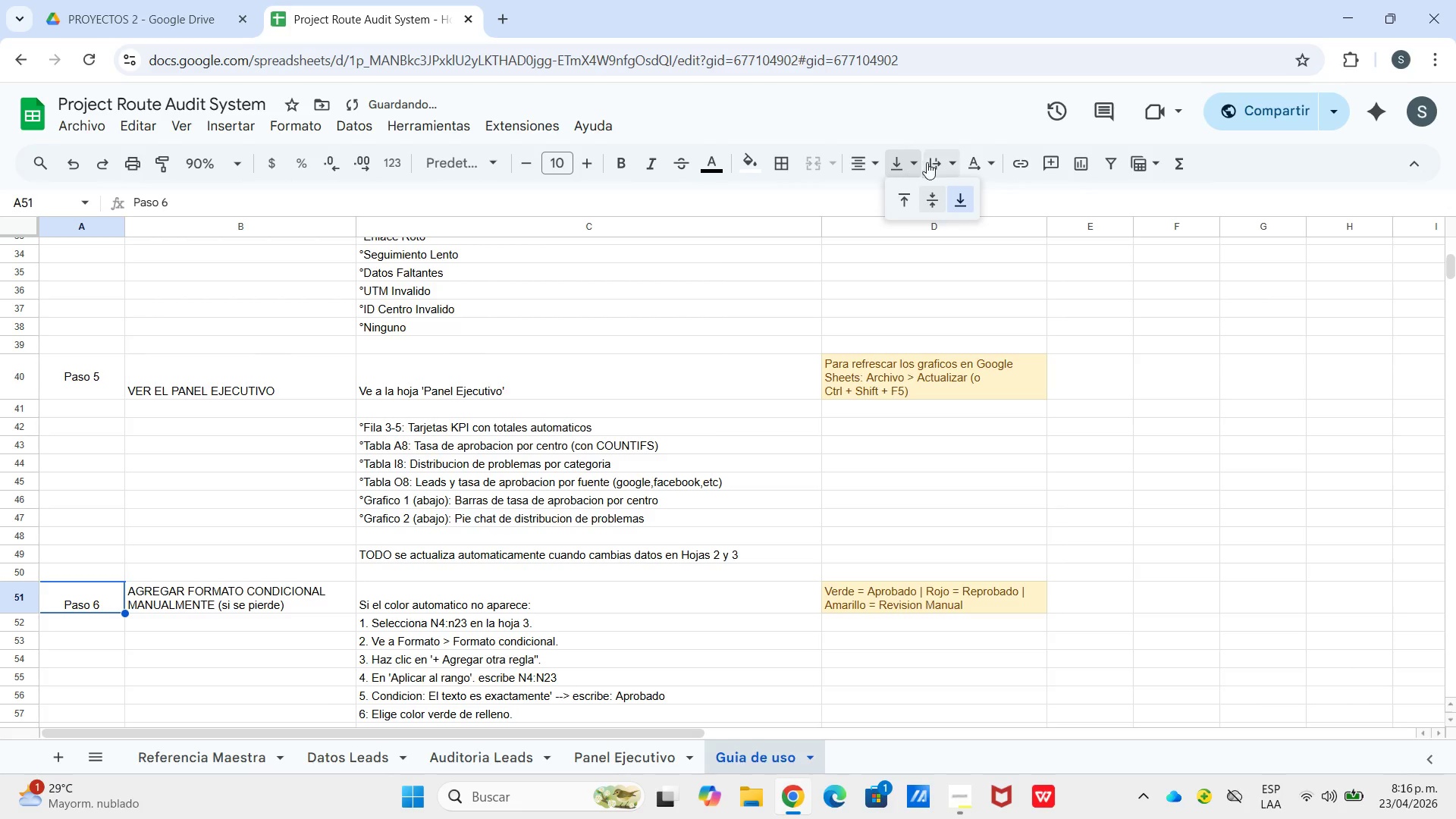 
left_click_drag(start_coordinate=[907, 168], to_coordinate=[912, 164])
 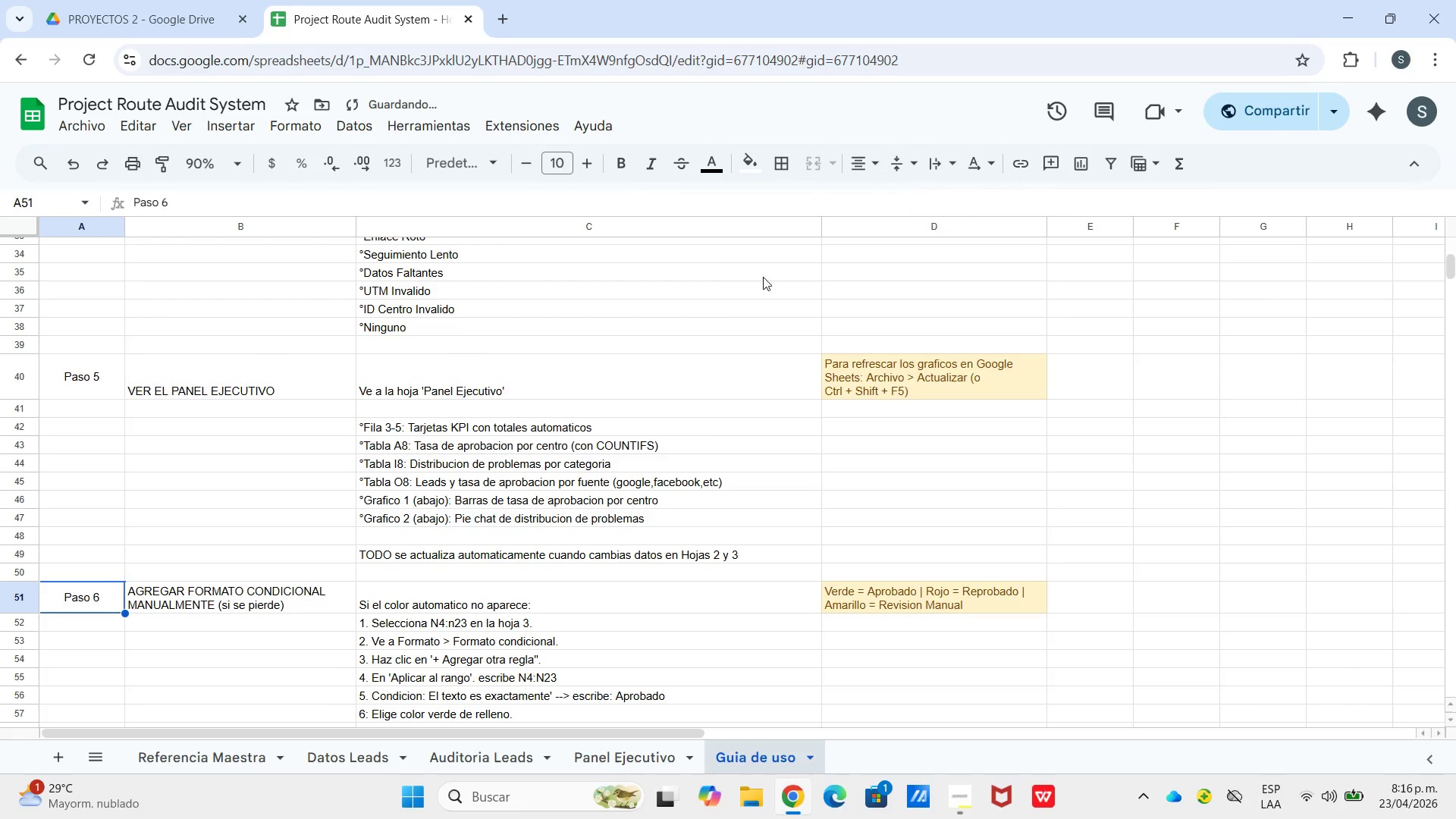 
triple_click([929, 204])
 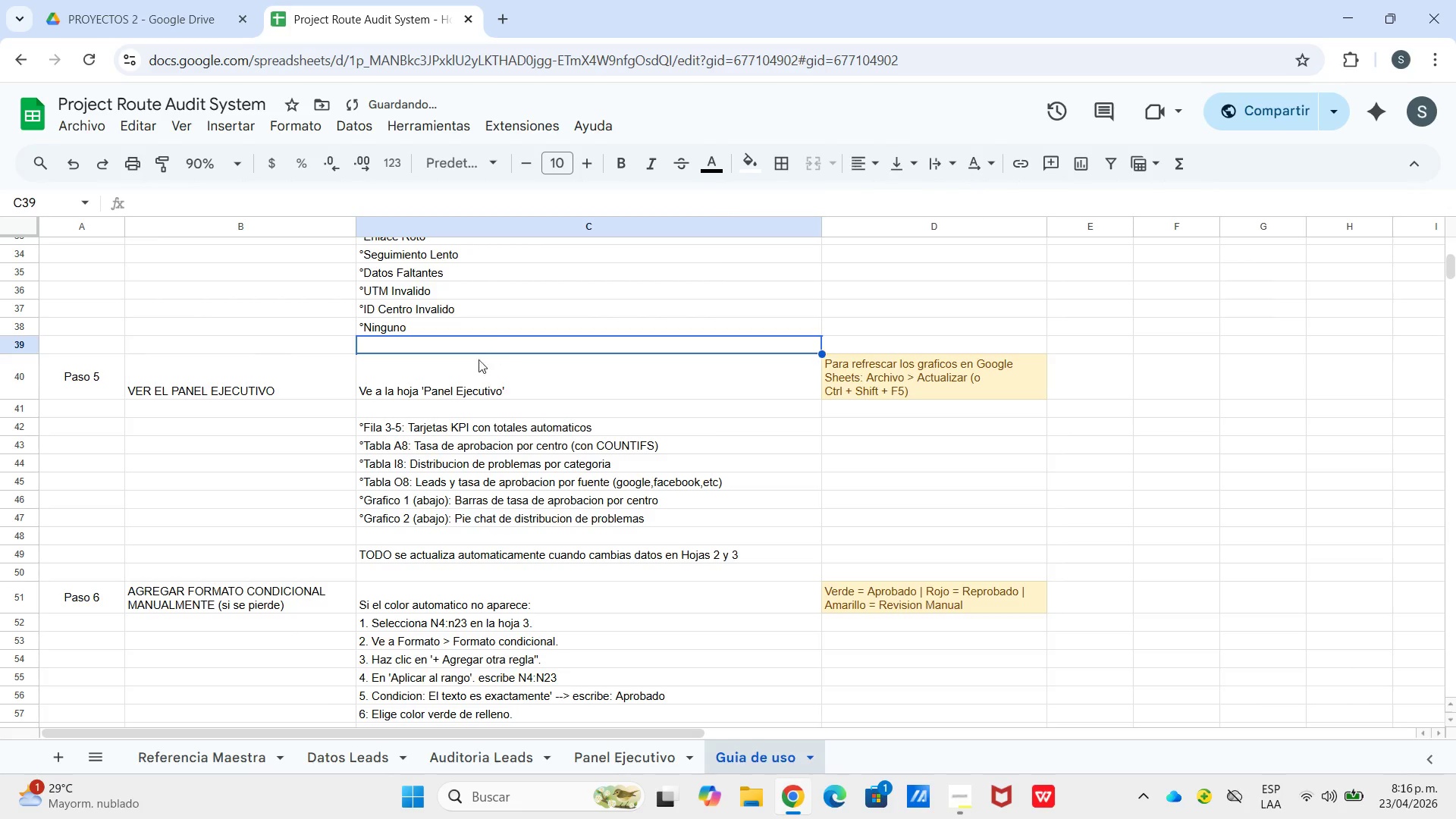 
triple_click([497, 347])
 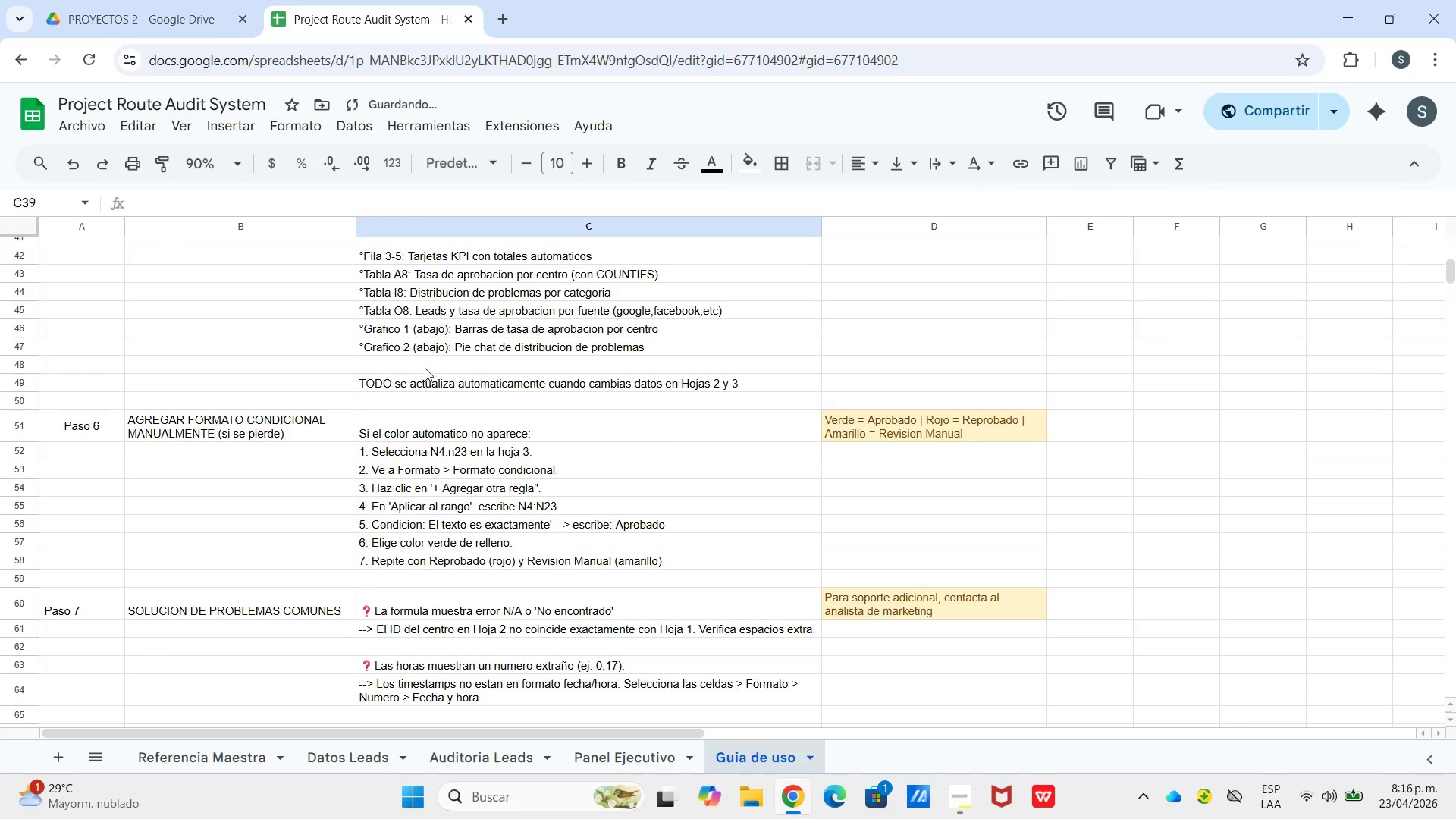 
scroll: coordinate [429, 370], scroll_direction: down, amount: 2.0
 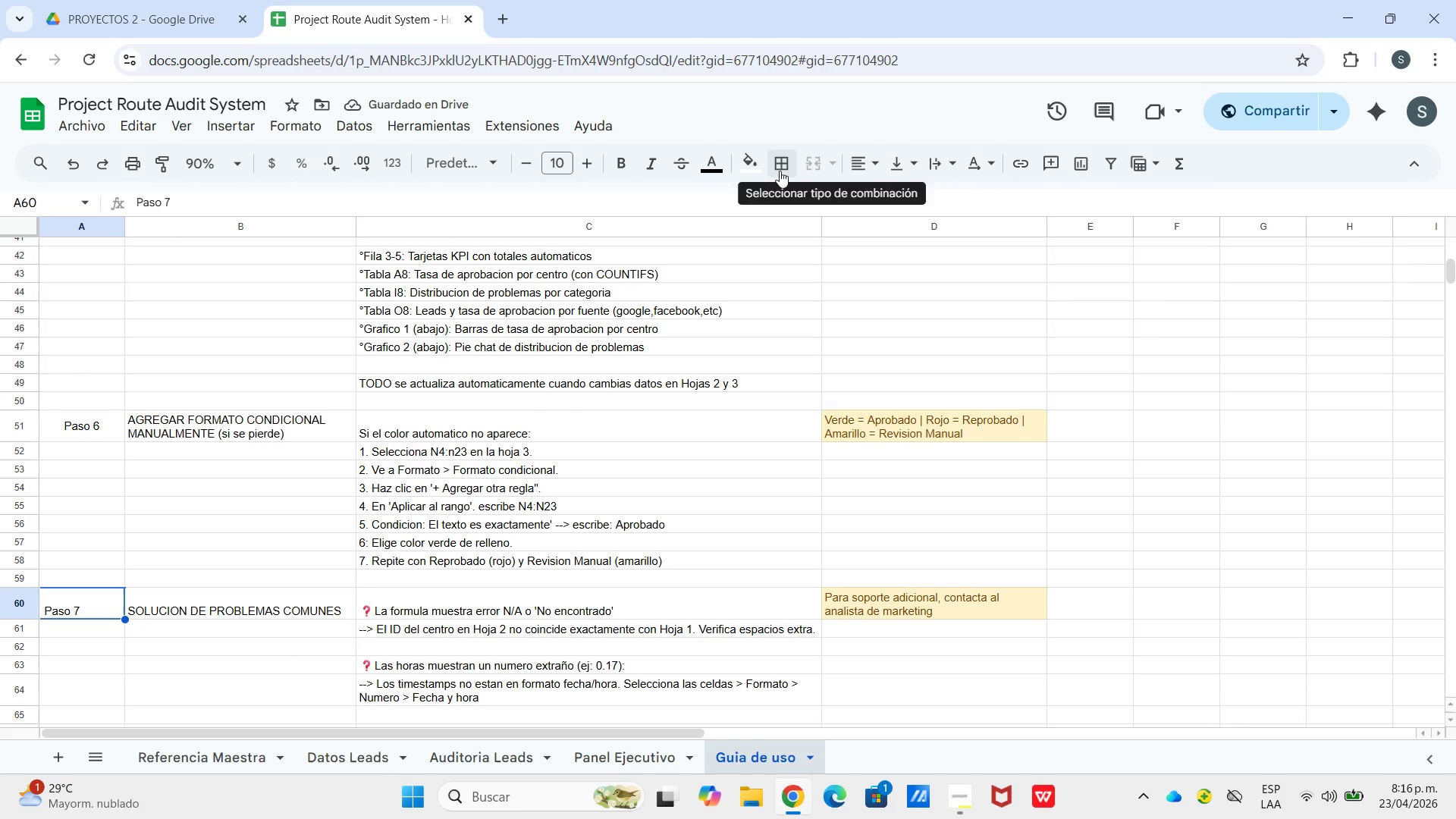 
left_click_drag(start_coordinate=[879, 161], to_coordinate=[875, 164])
 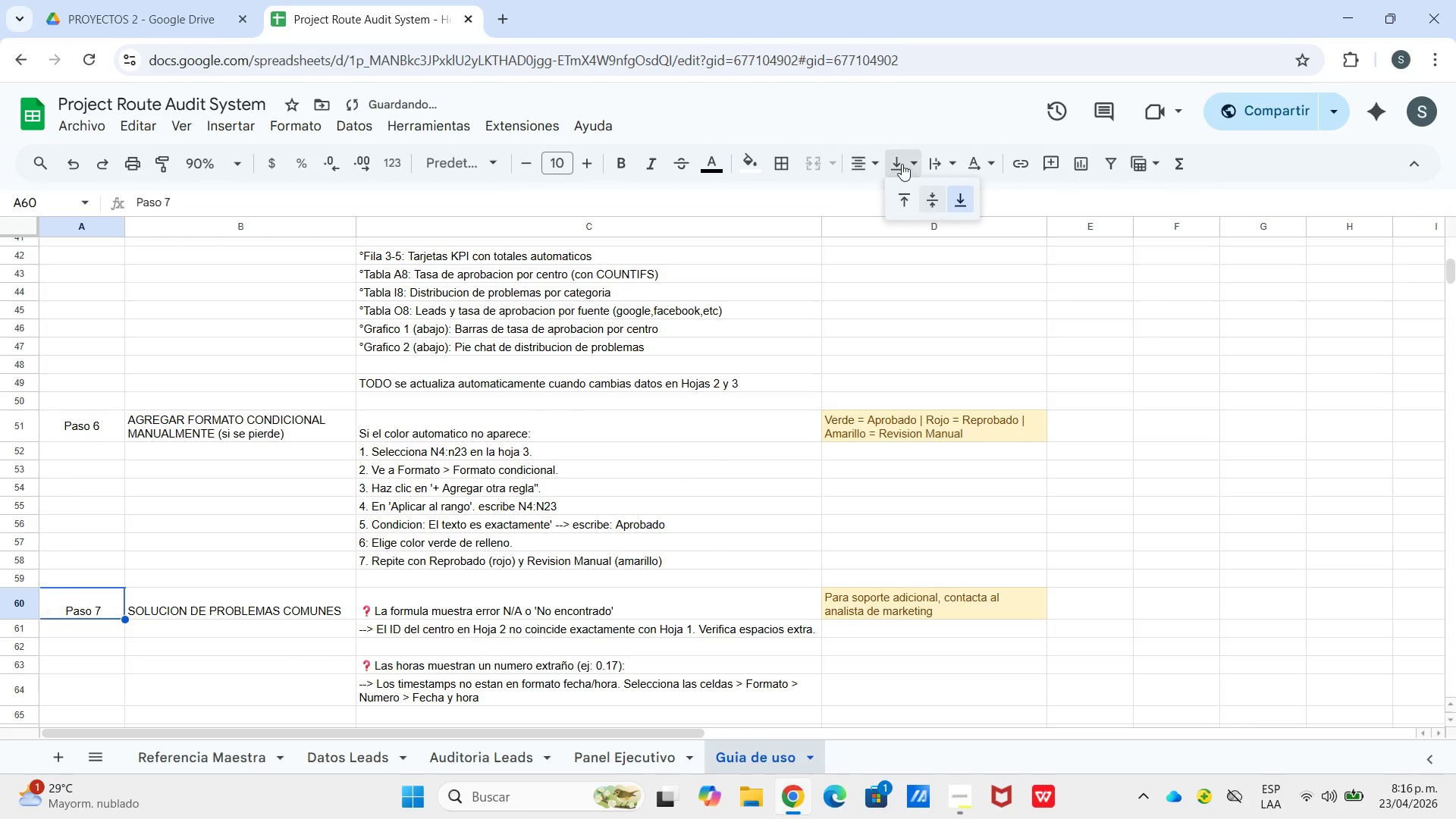 
double_click([902, 164])
 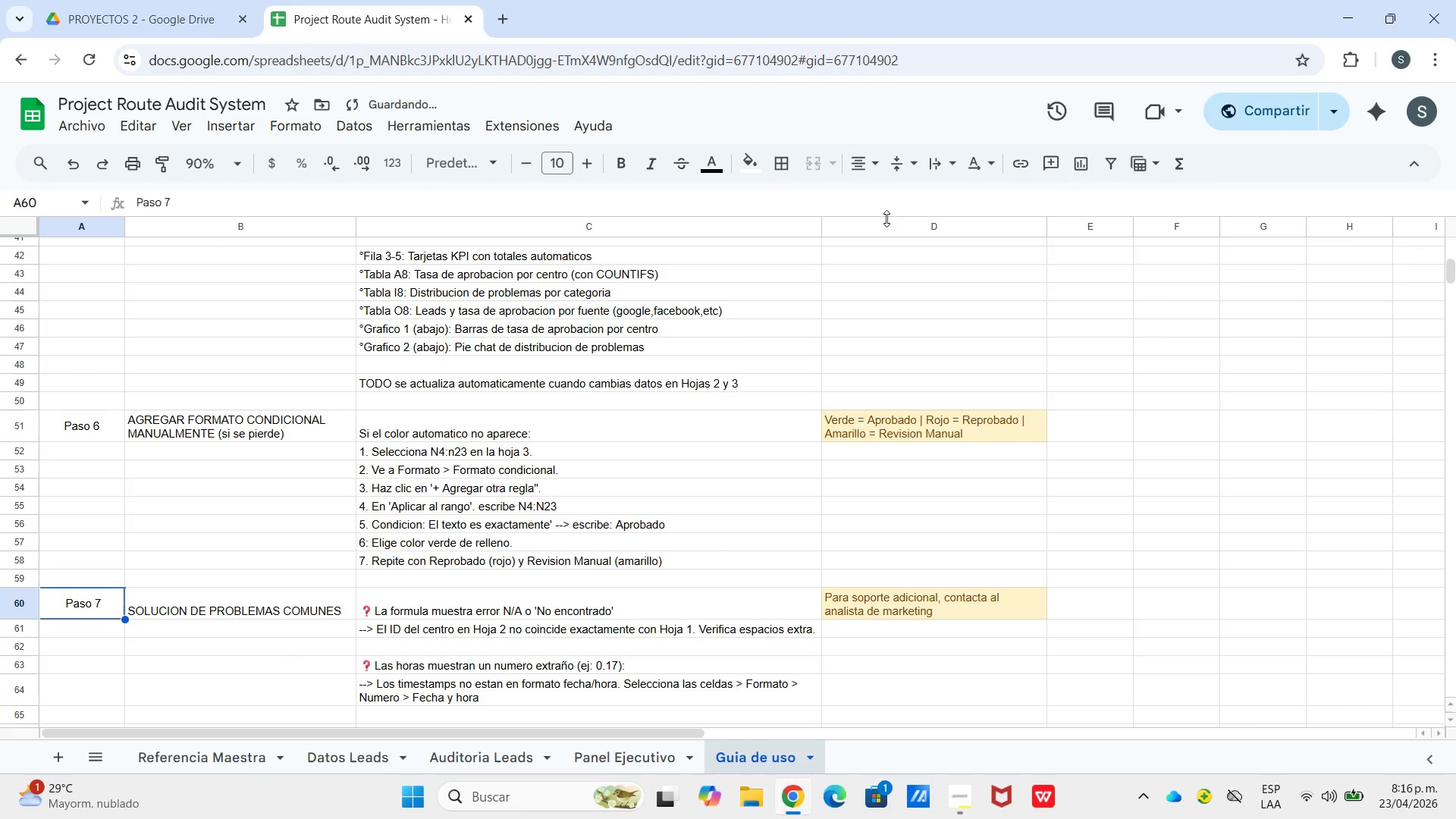 
left_click_drag(start_coordinate=[924, 190], to_coordinate=[919, 195])
 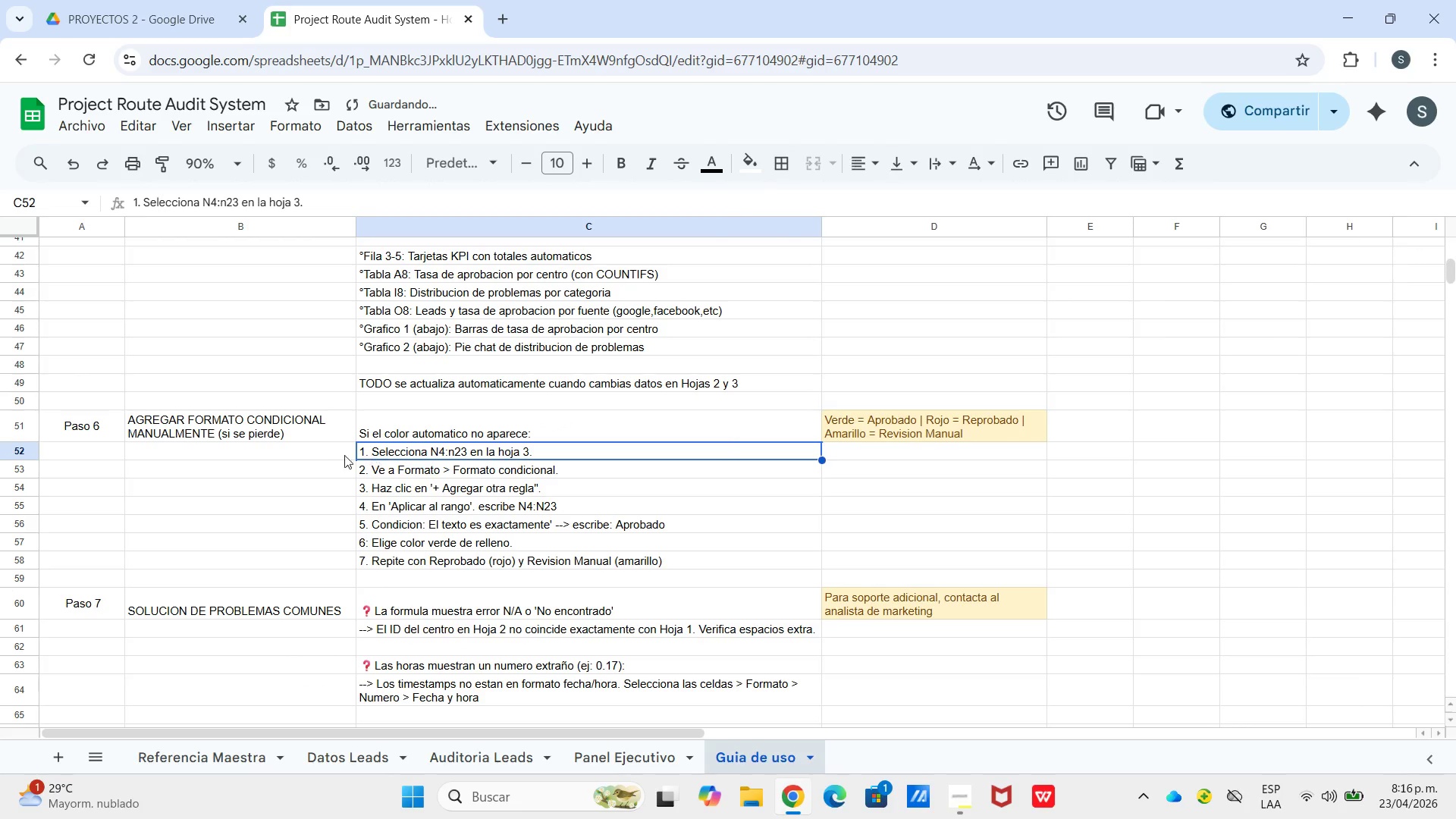 
double_click([372, 450])
 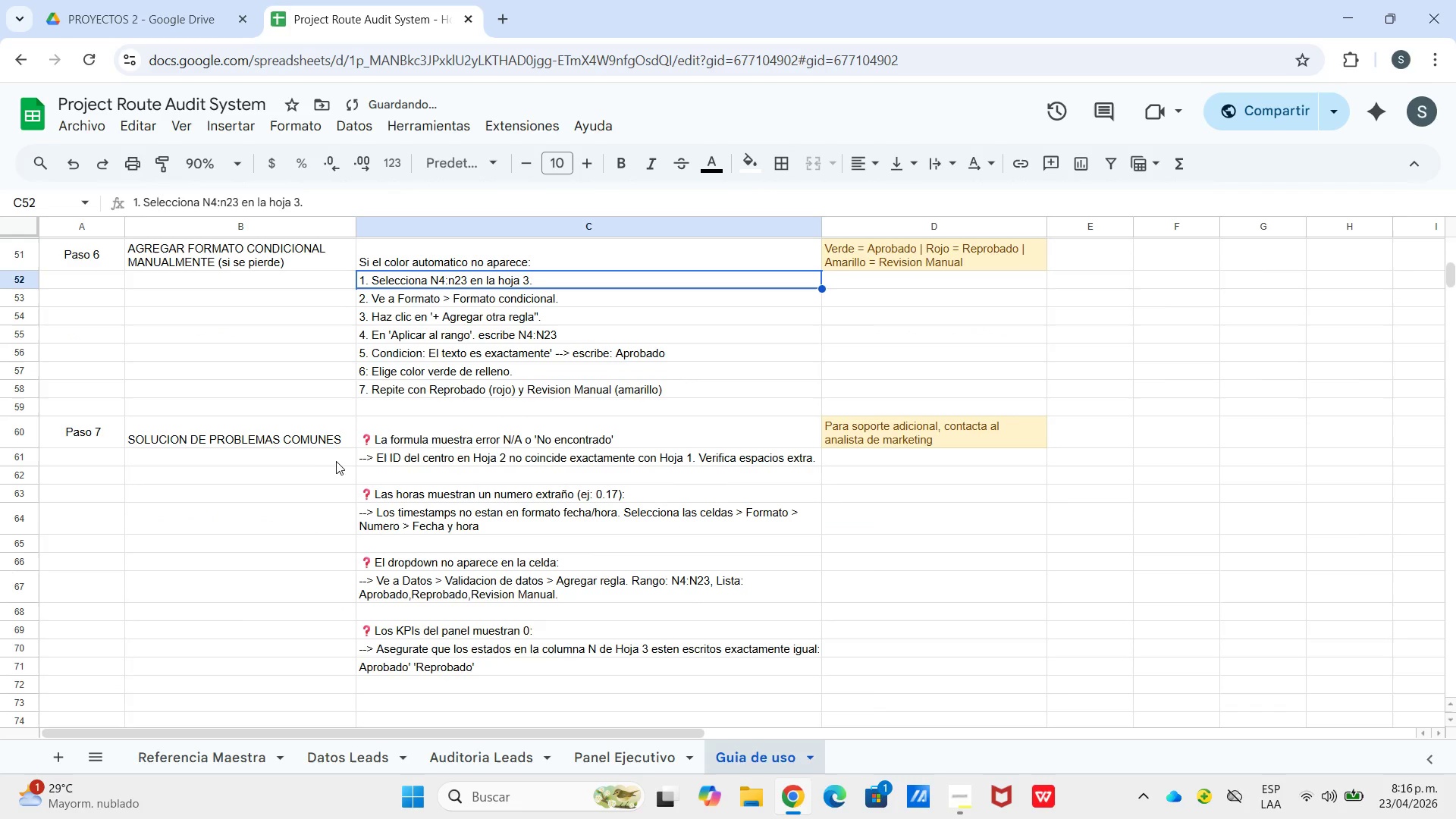 
scroll: coordinate [337, 460], scroll_direction: down, amount: 2.0
 